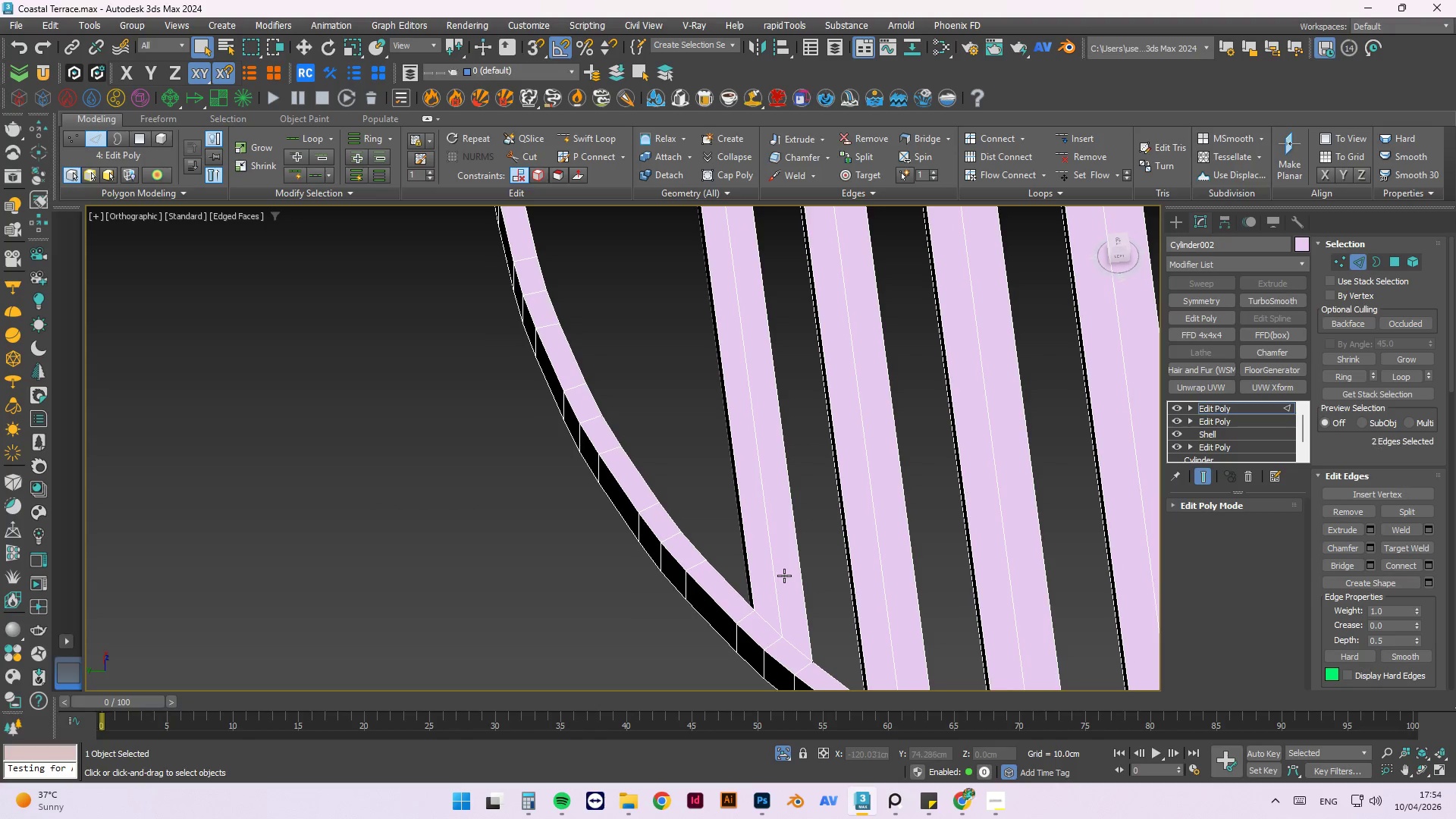 
key(Control+Z)
 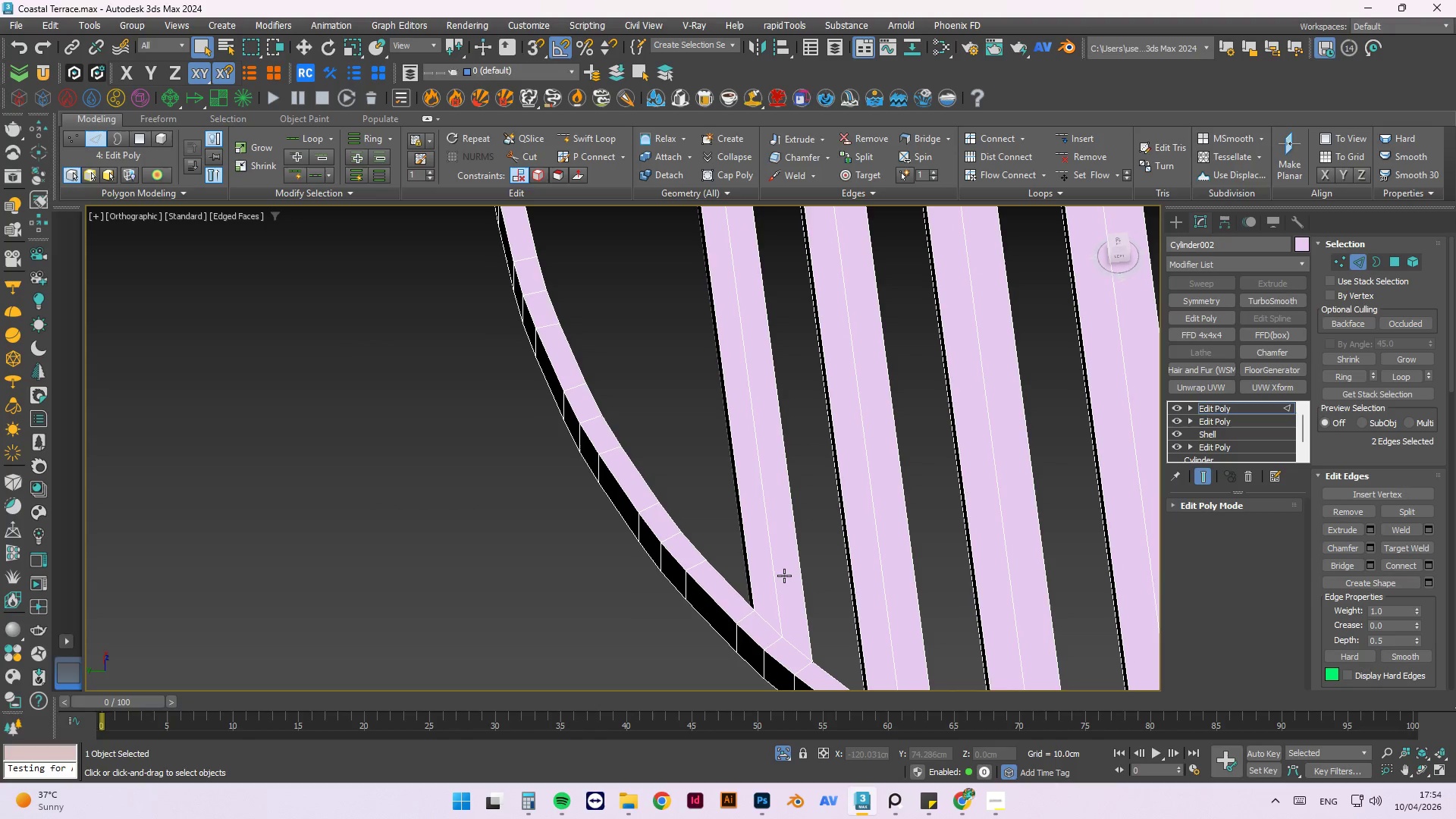 
key(Control+Z)
 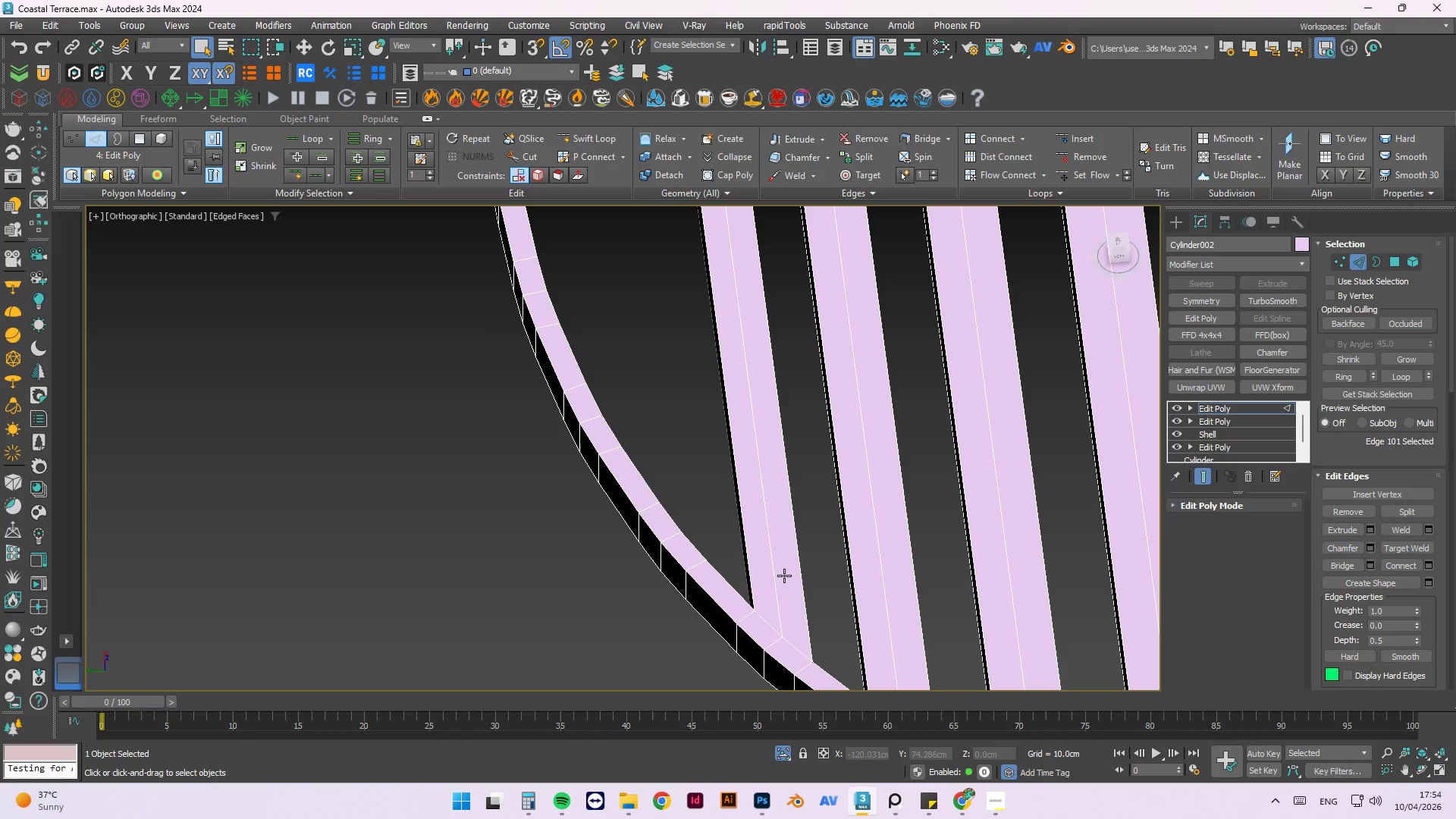 
key(Control+Z)
 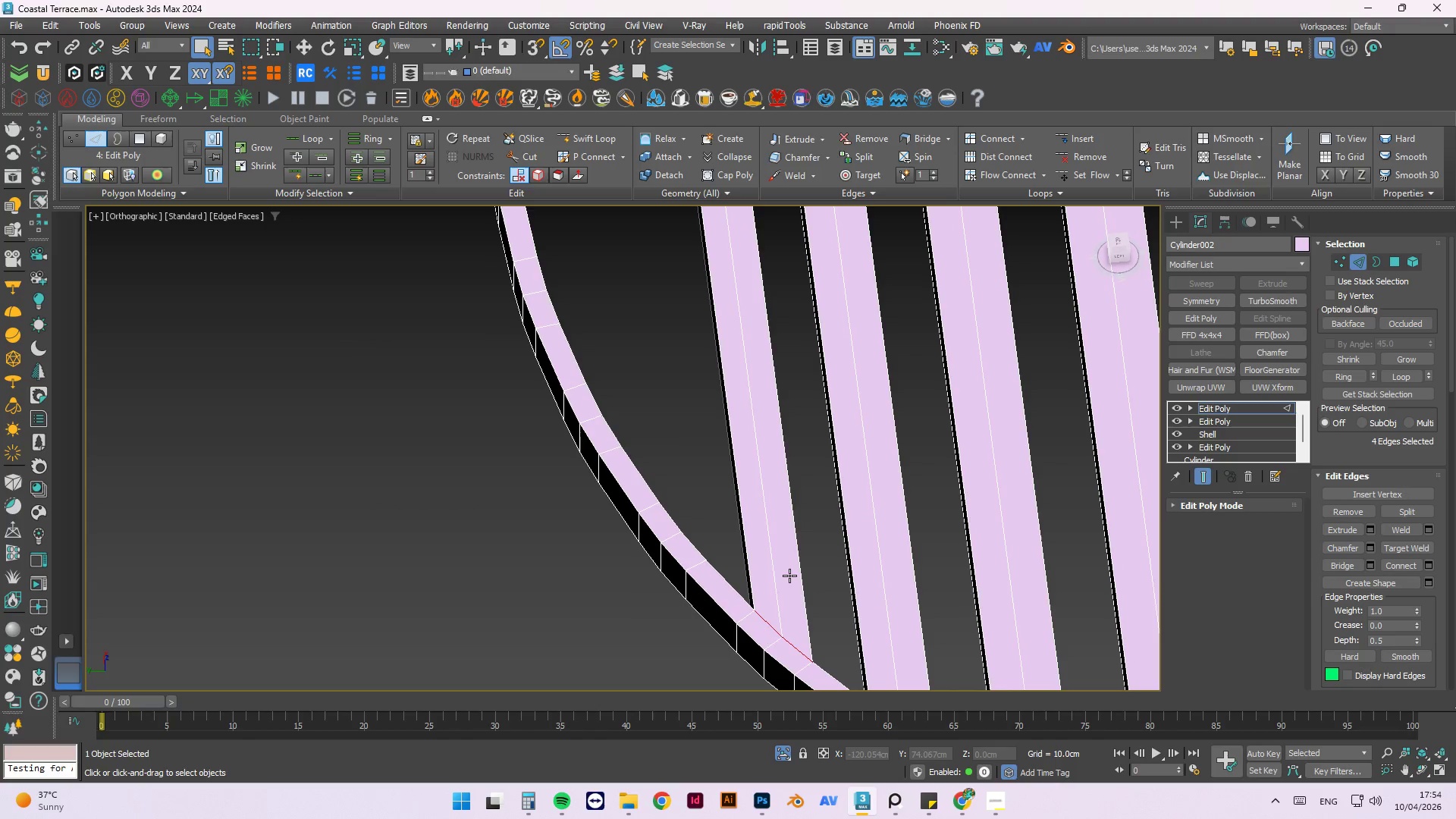 
key(Control+Z)
 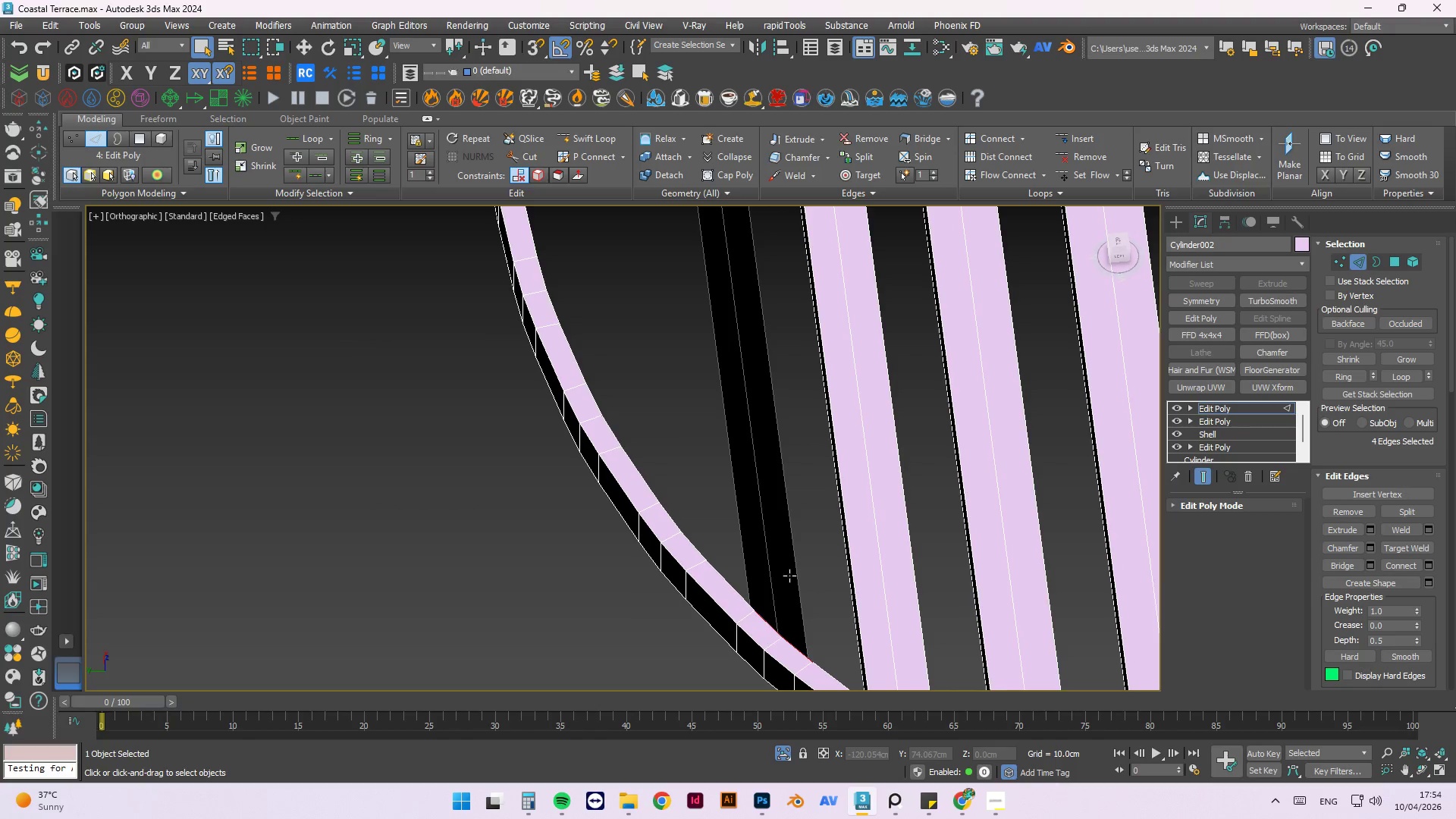 
key(Control+Z)
 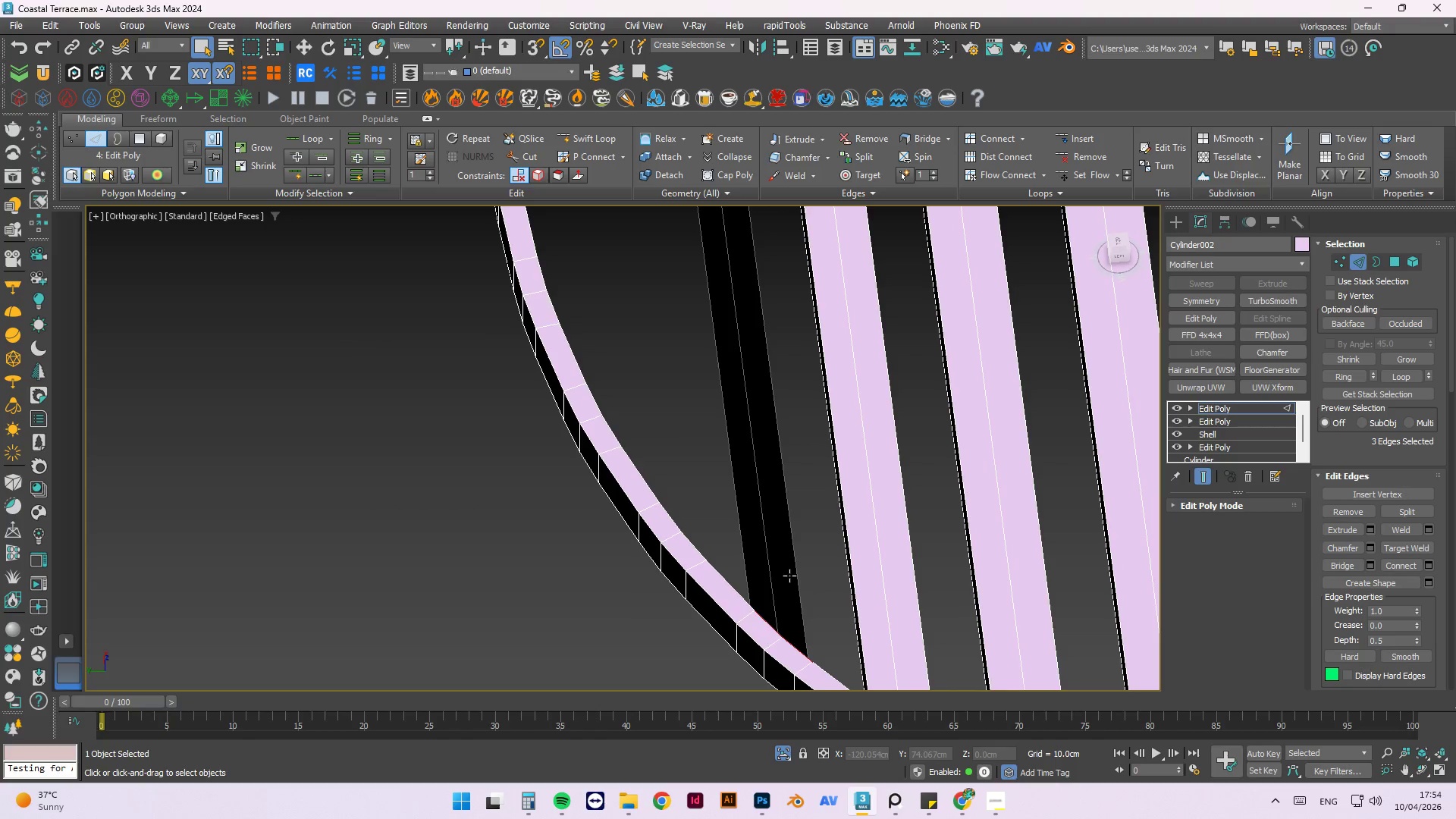 
key(Control+Z)
 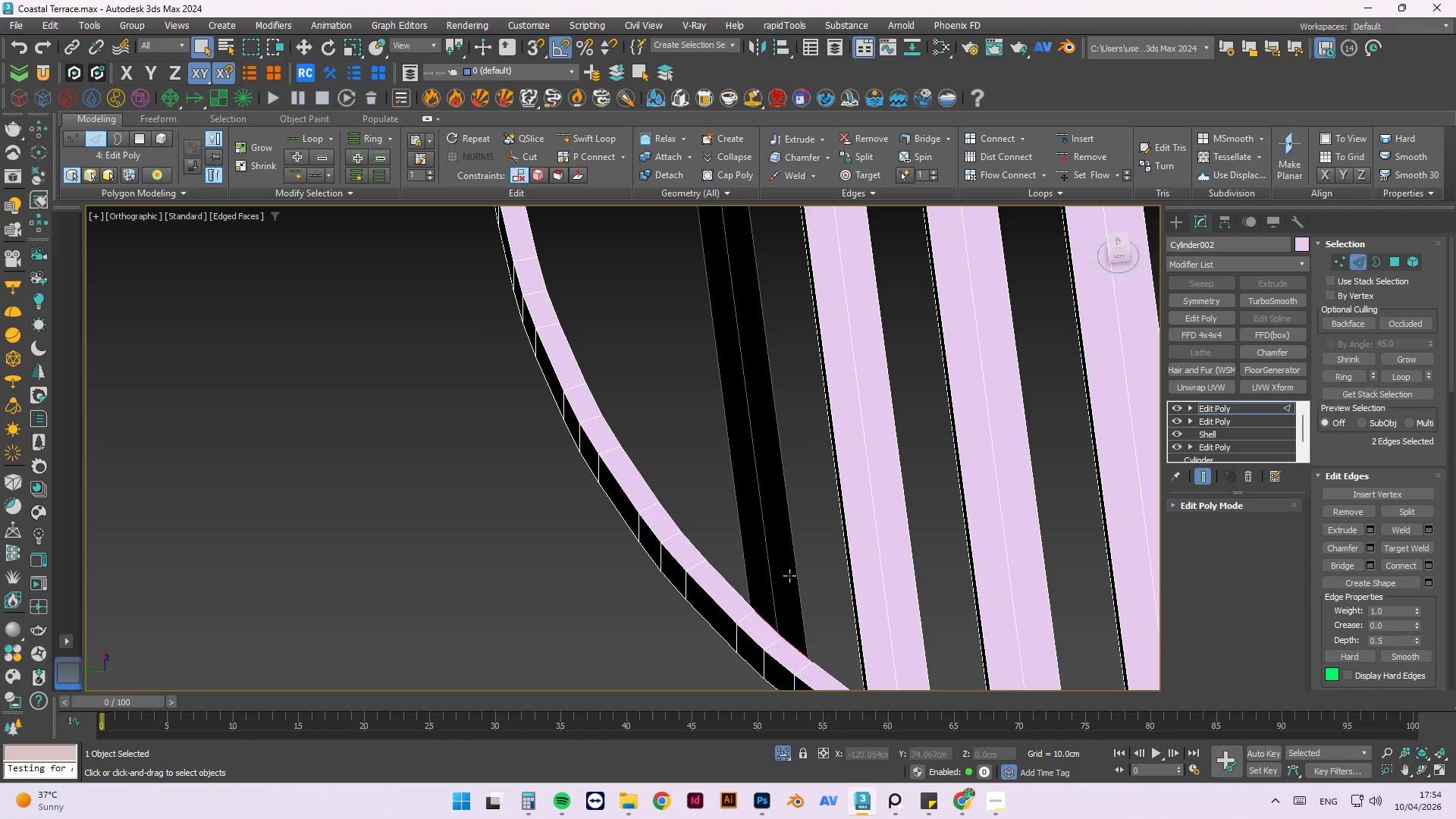 
key(Control+Z)
 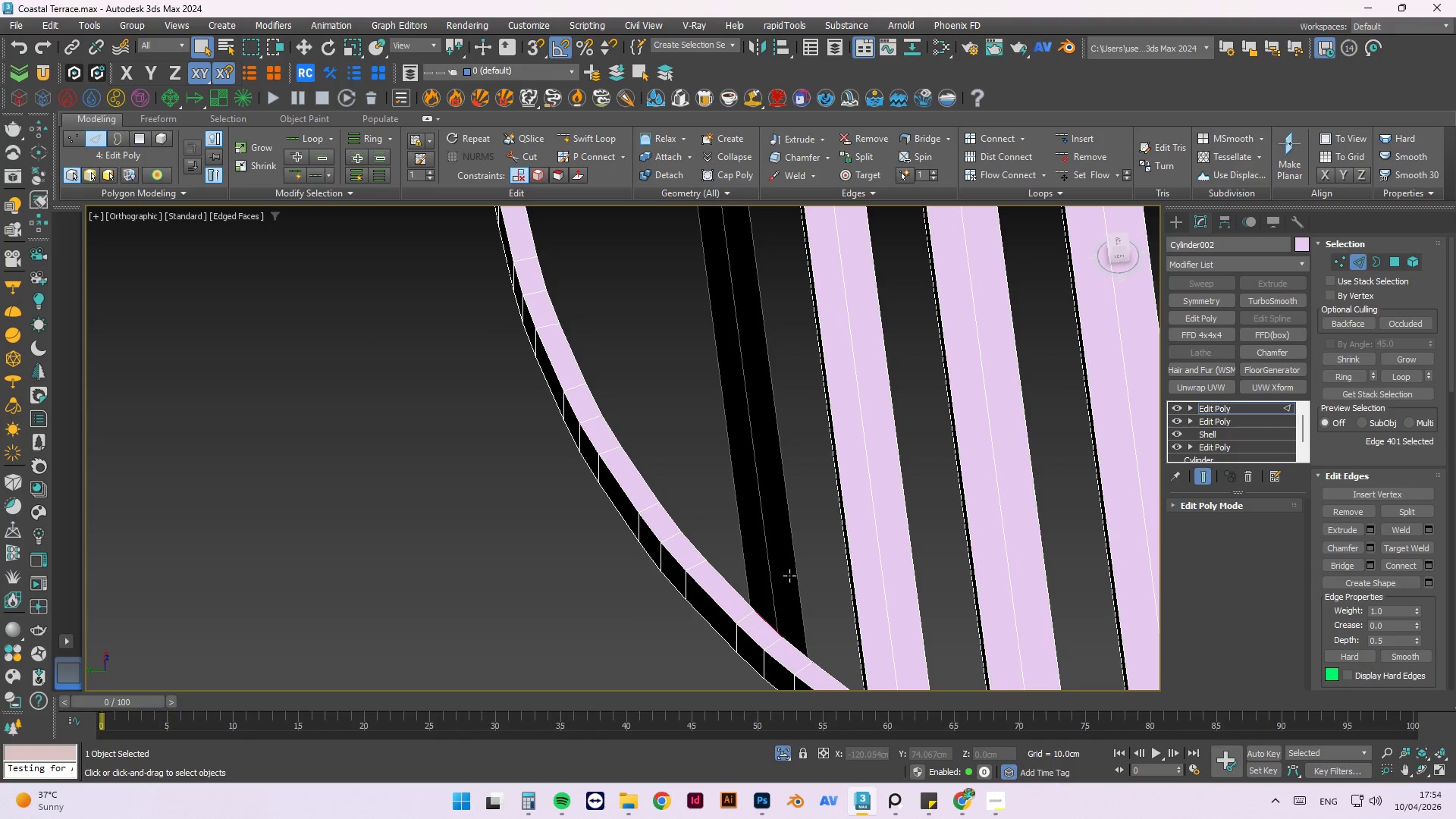 
key(Control+Z)
 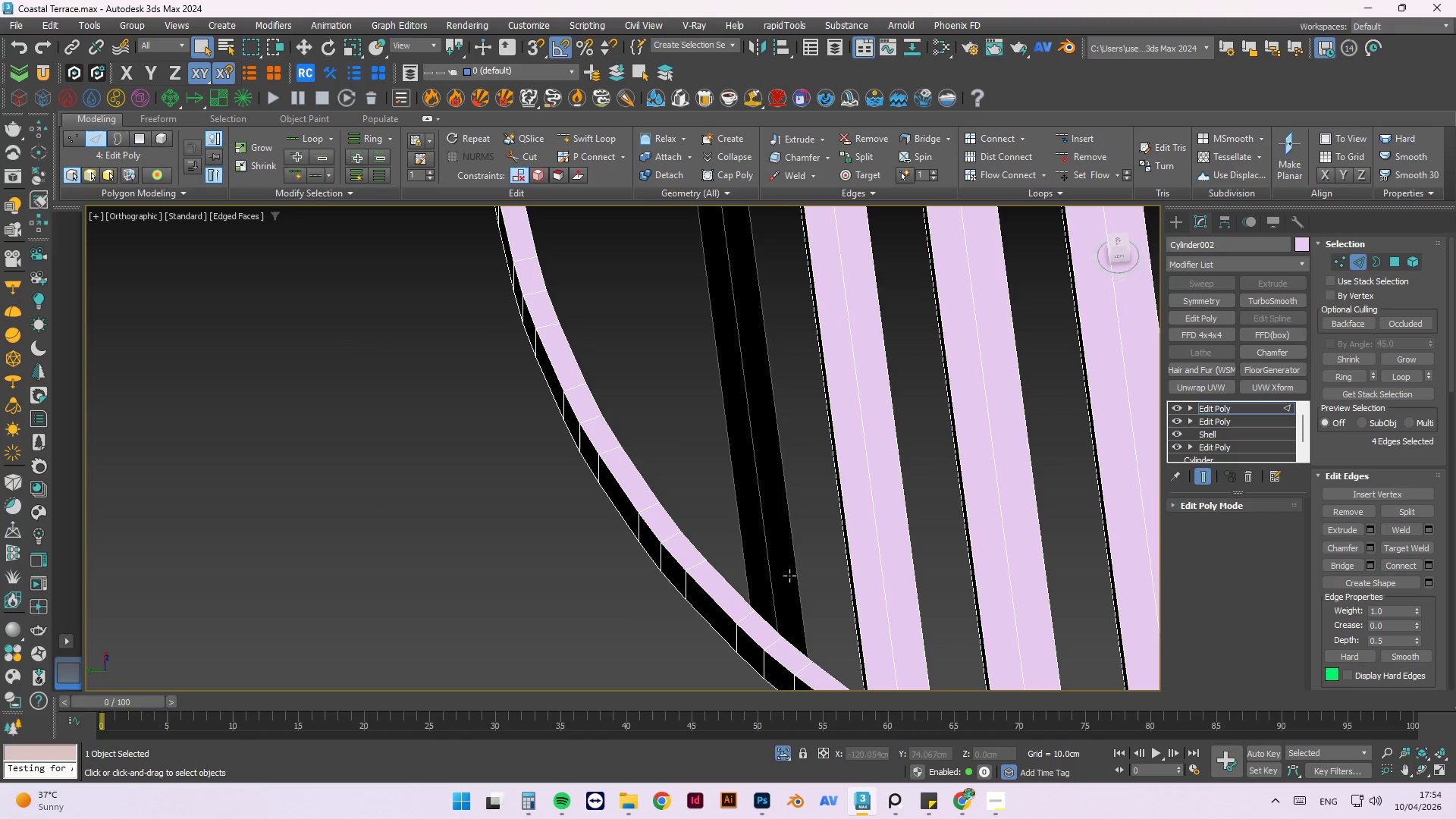 
key(Control+Z)
 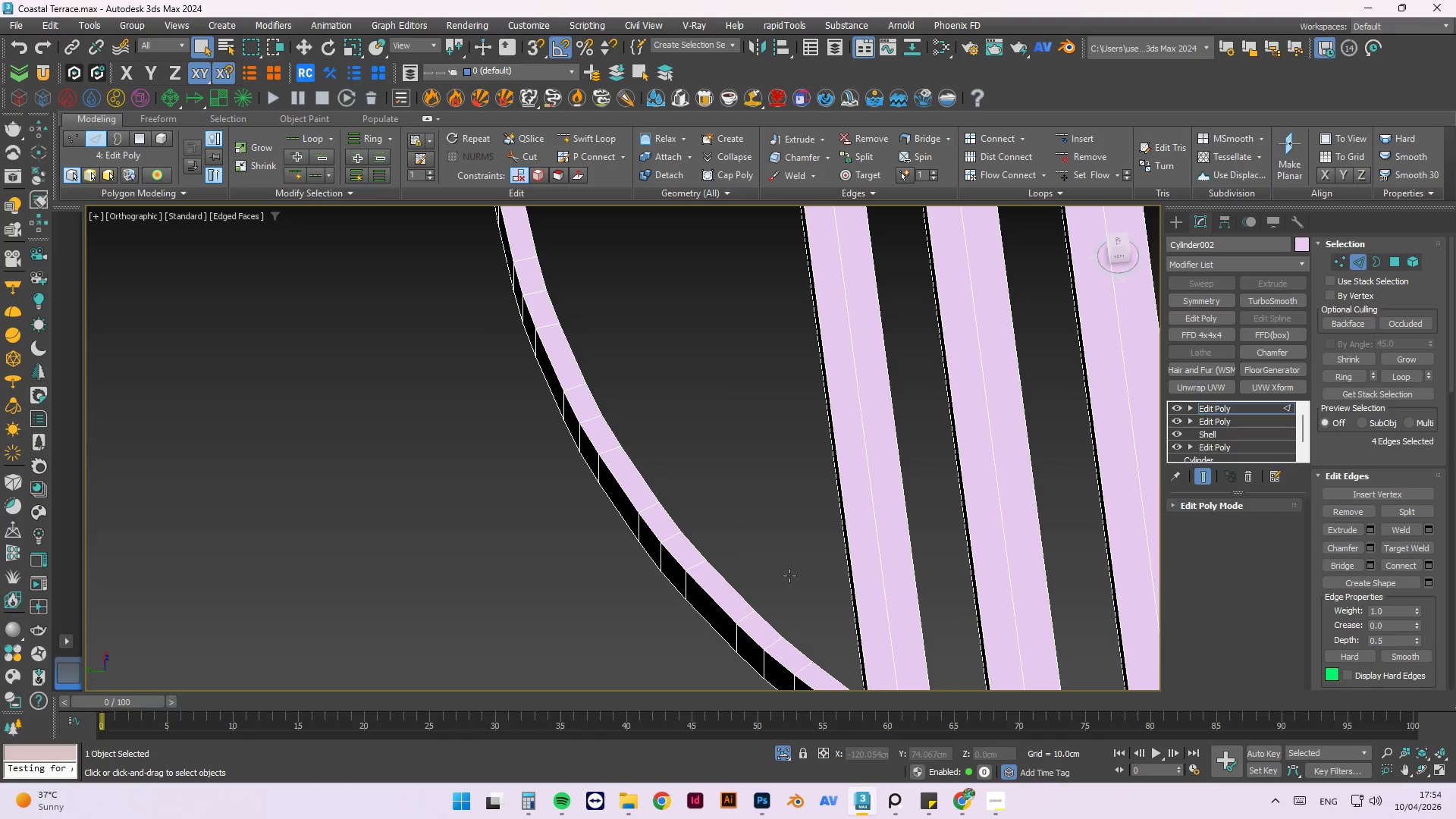 
scroll: coordinate [789, 579], scroll_direction: down, amount: 2.0
 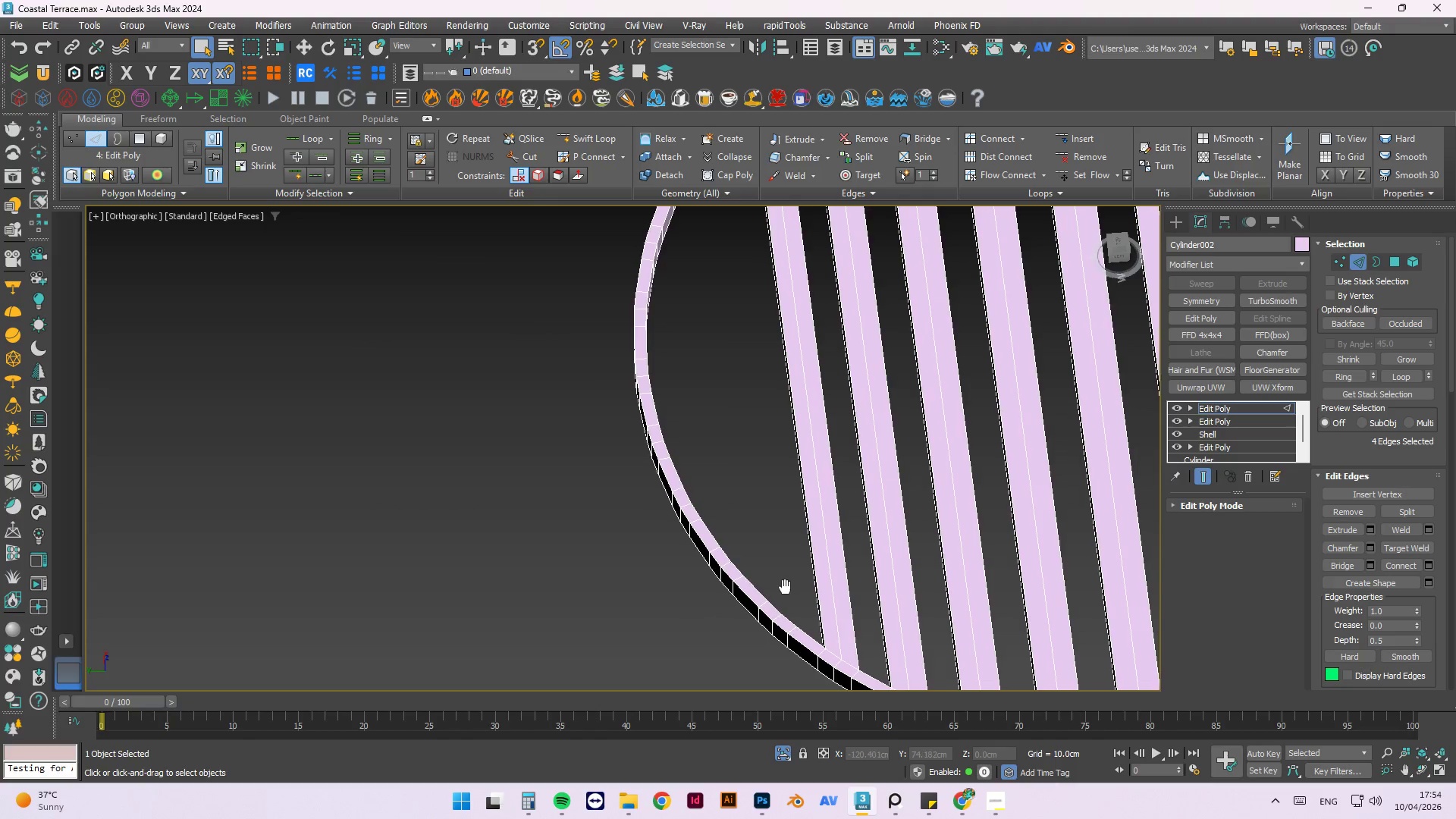 
hold_key(key=AltLeft, duration=0.62)
 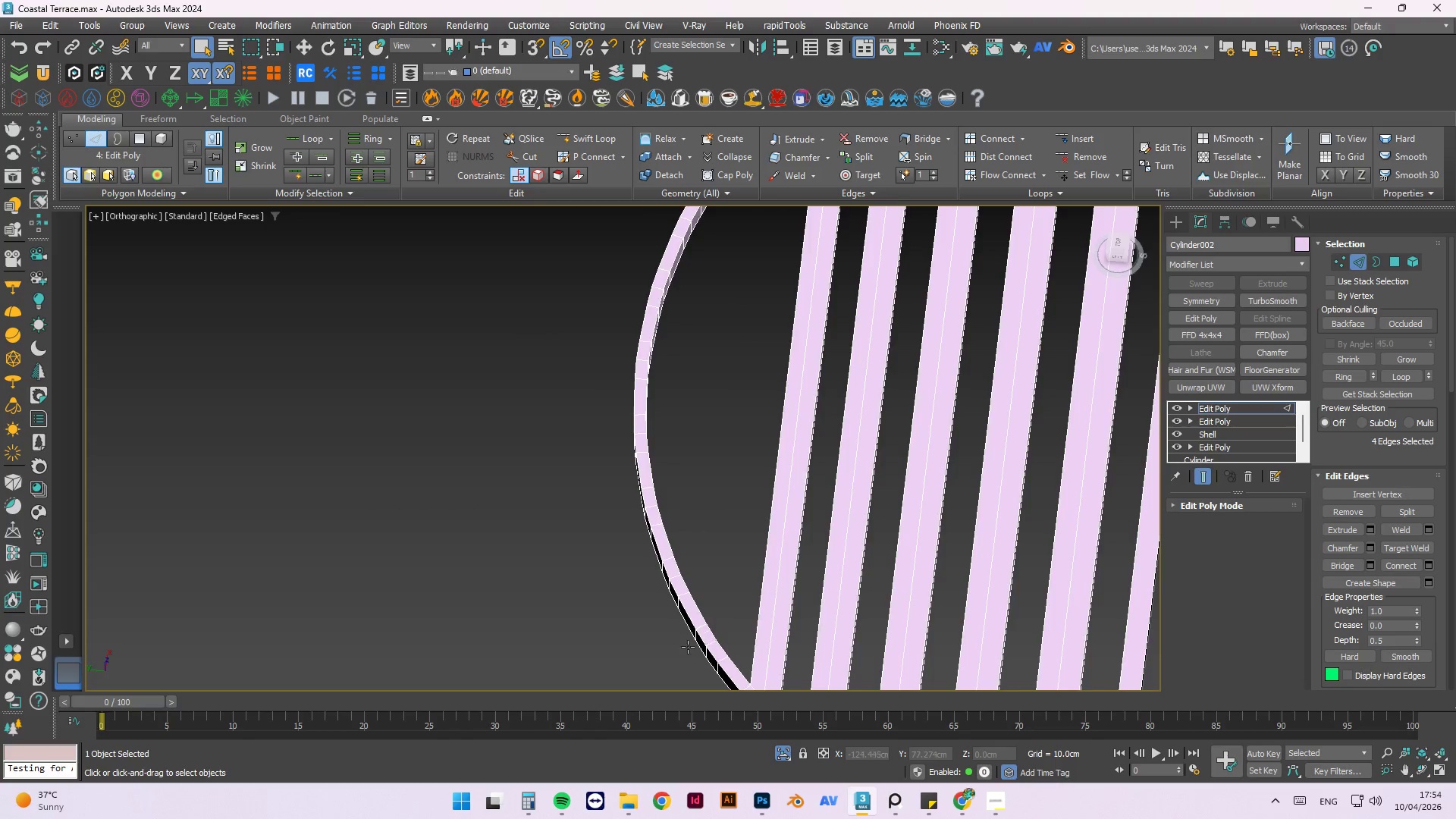 
scroll: coordinate [689, 644], scroll_direction: up, amount: 2.0
 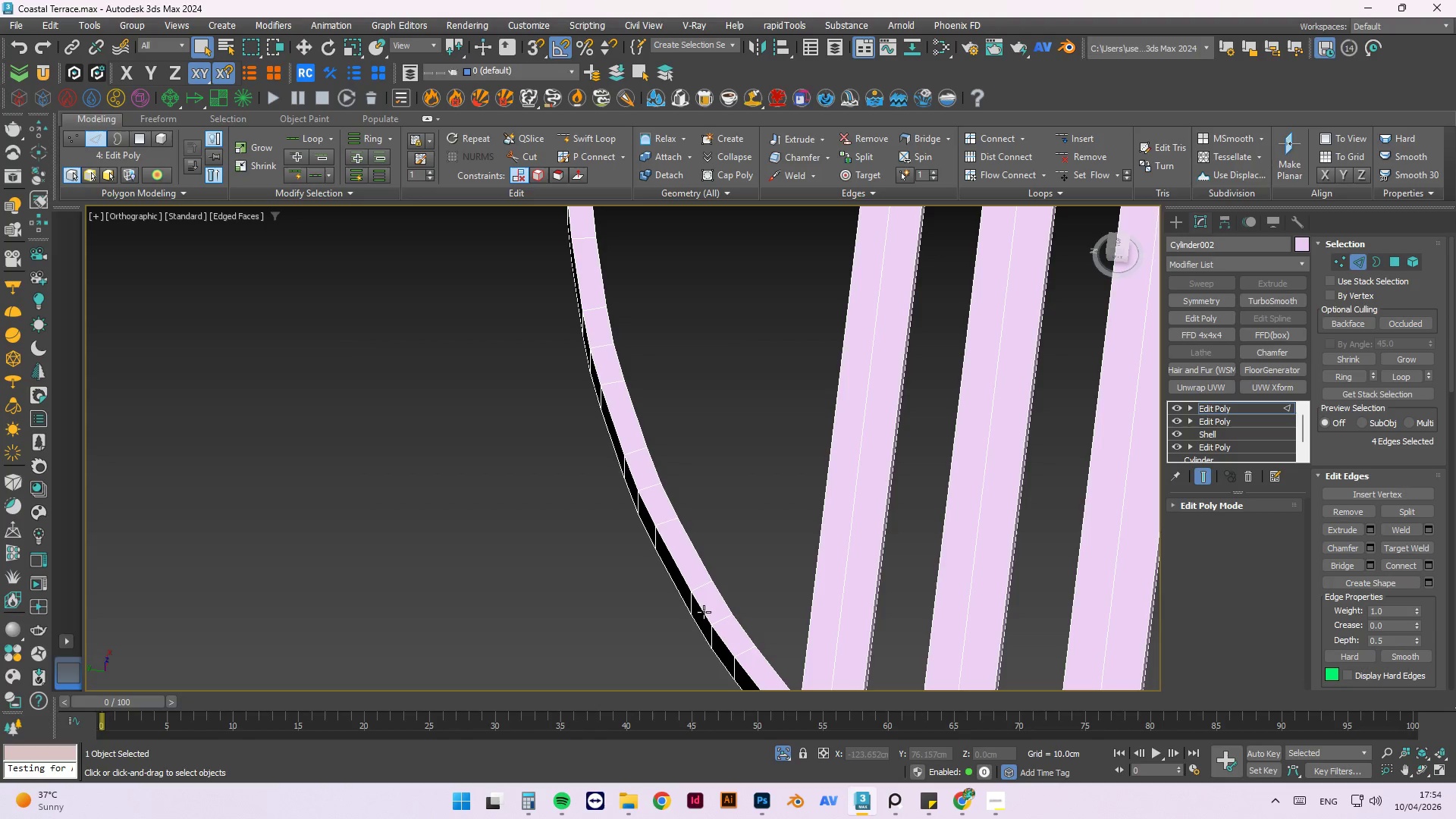 
double_click([704, 588])
 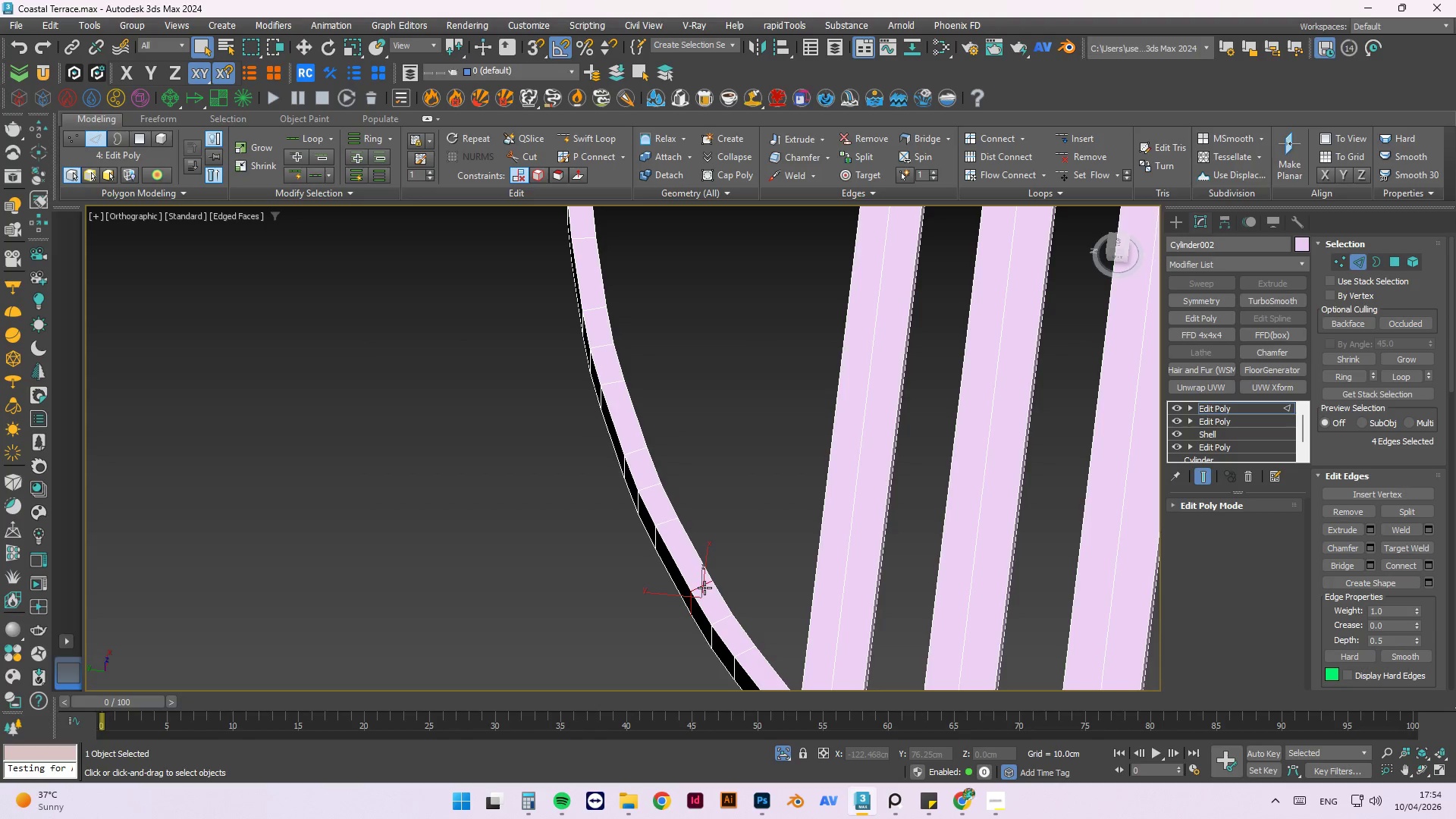 
scroll: coordinate [706, 593], scroll_direction: down, amount: 3.0
 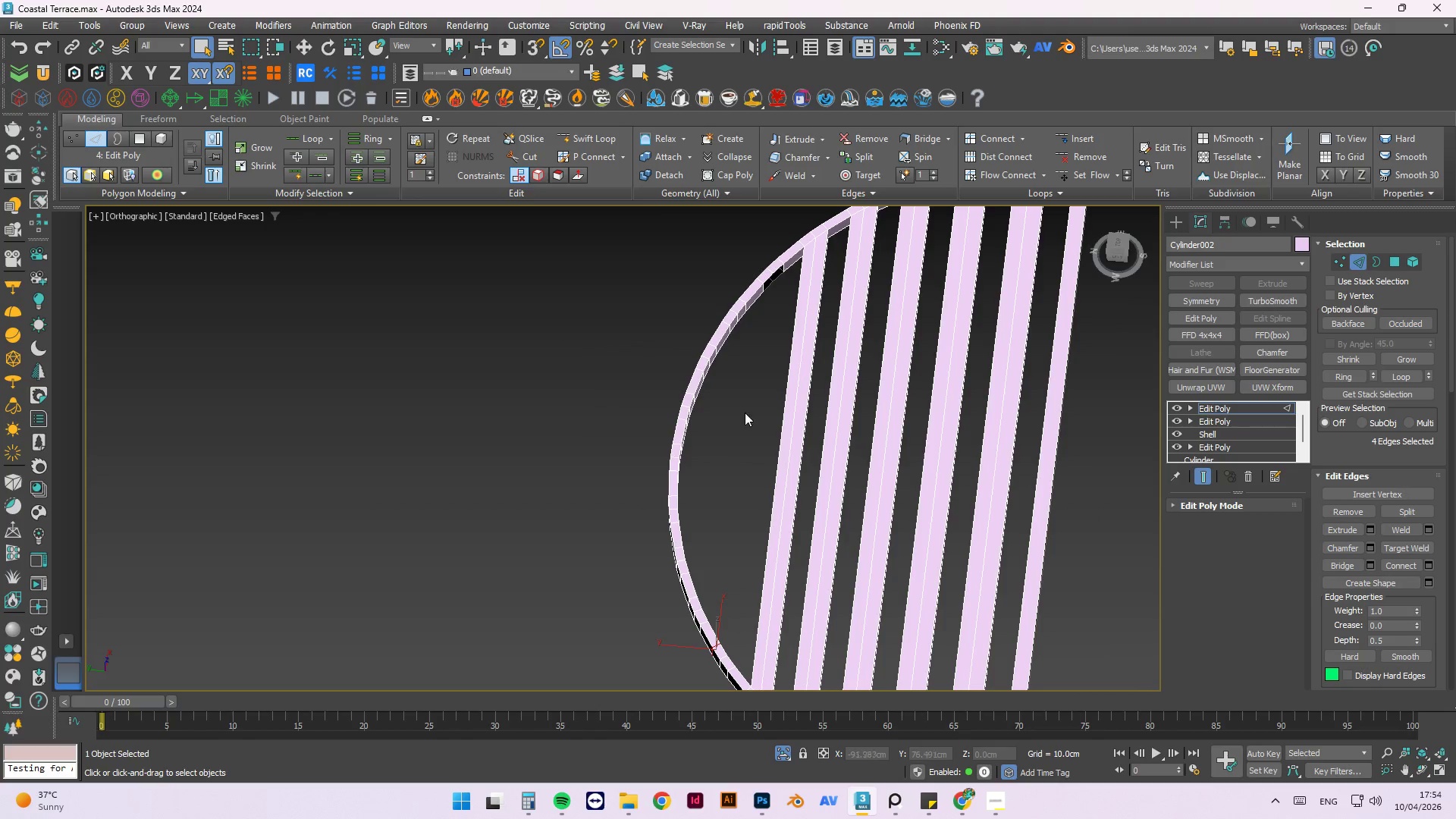 
scroll: coordinate [763, 273], scroll_direction: up, amount: 1.0
 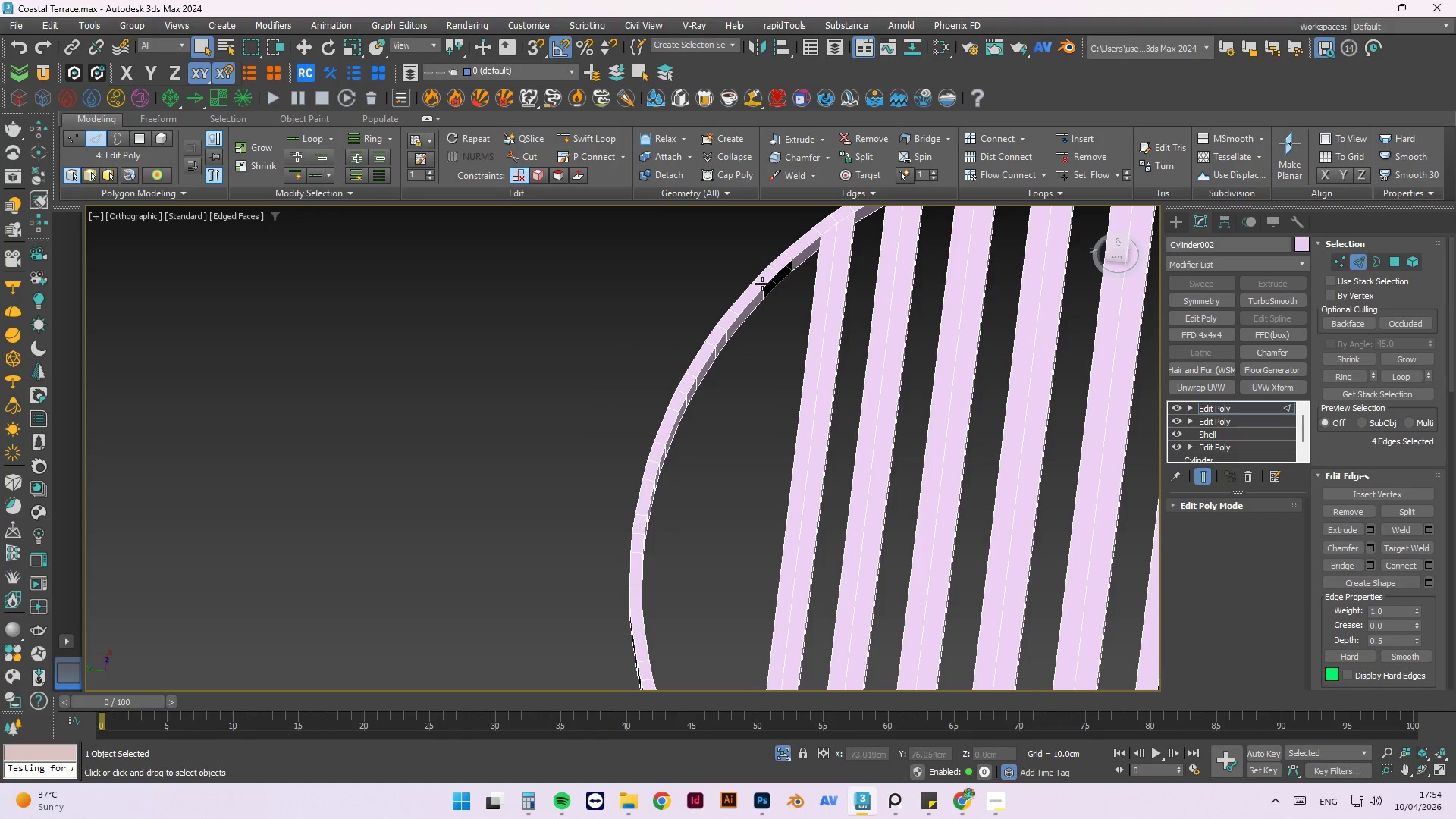 
hold_key(key=ControlLeft, duration=0.78)
double_click([762, 284])
 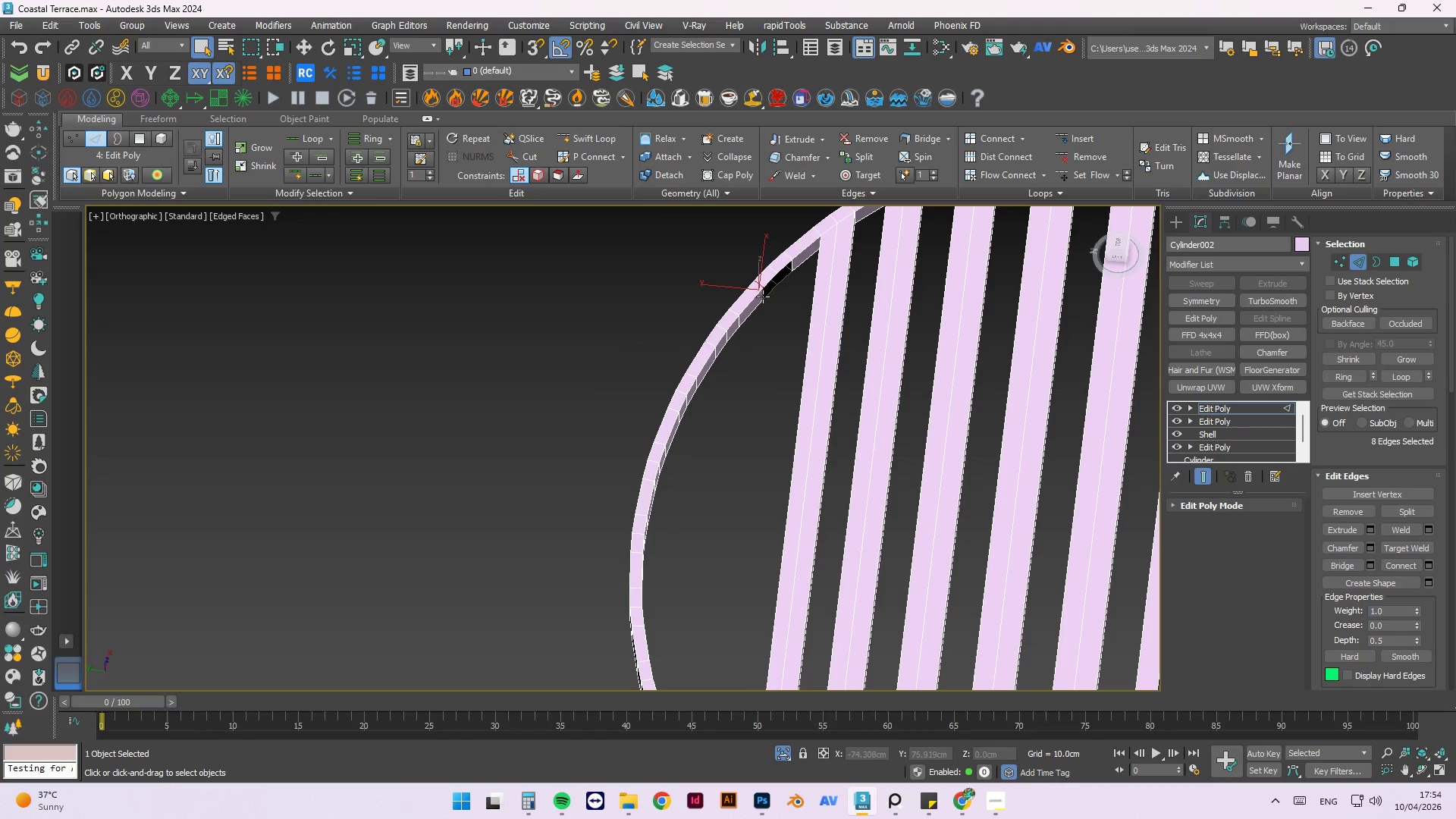 
hold_key(key=AltLeft, duration=0.55)
 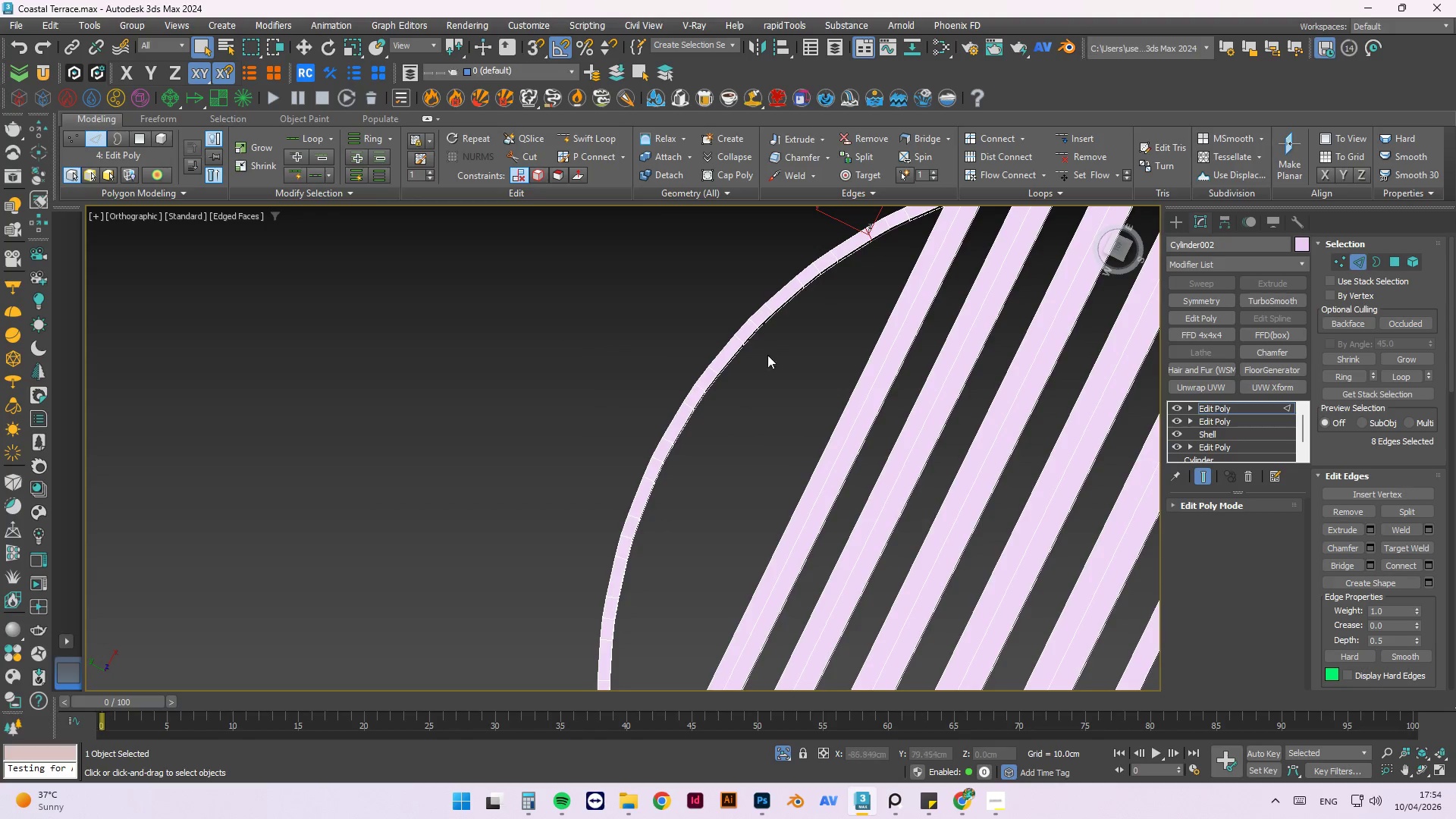 
hold_key(key=AltLeft, duration=0.33)
 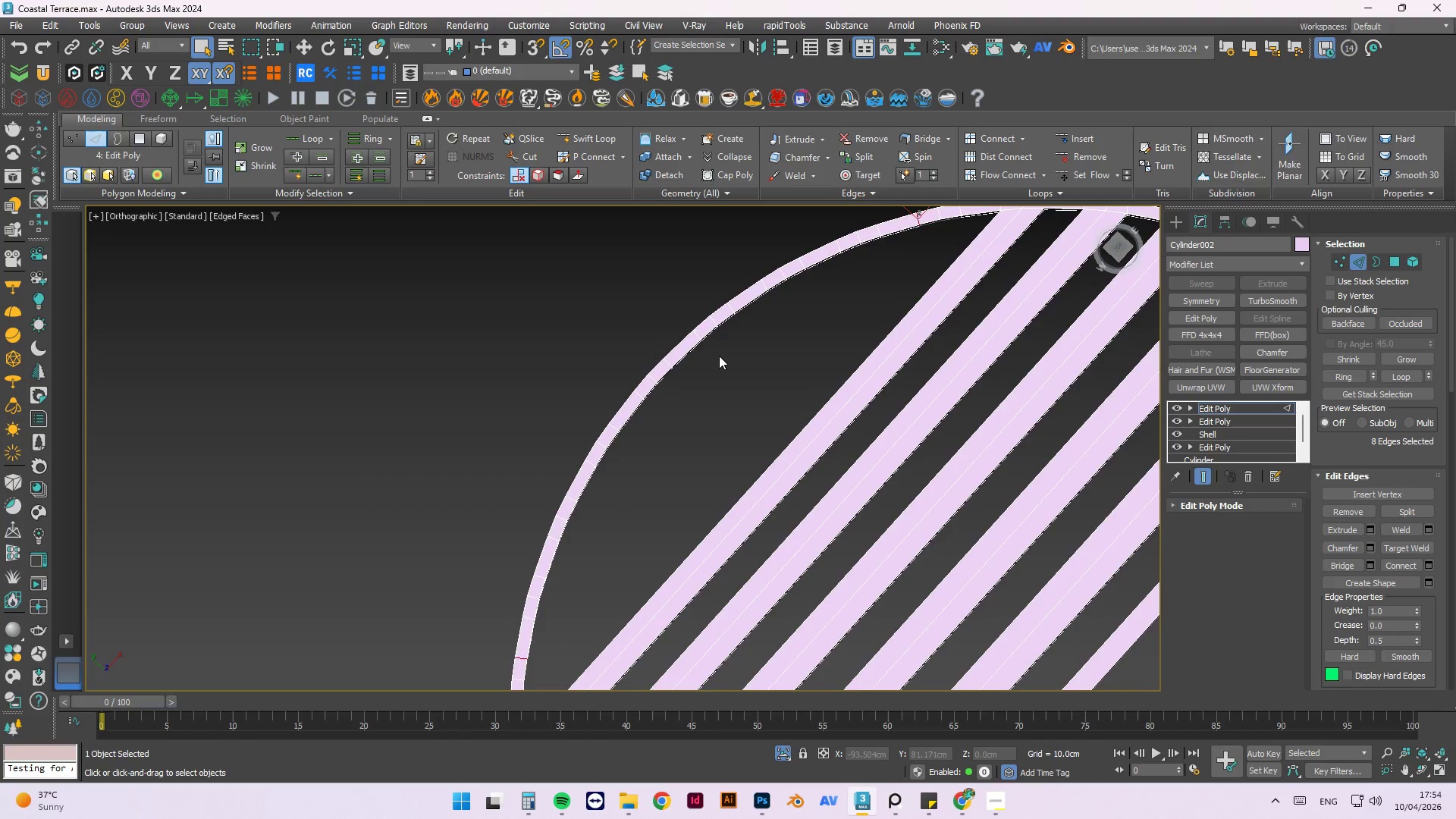 
scroll: coordinate [719, 364], scroll_direction: down, amount: 2.0
 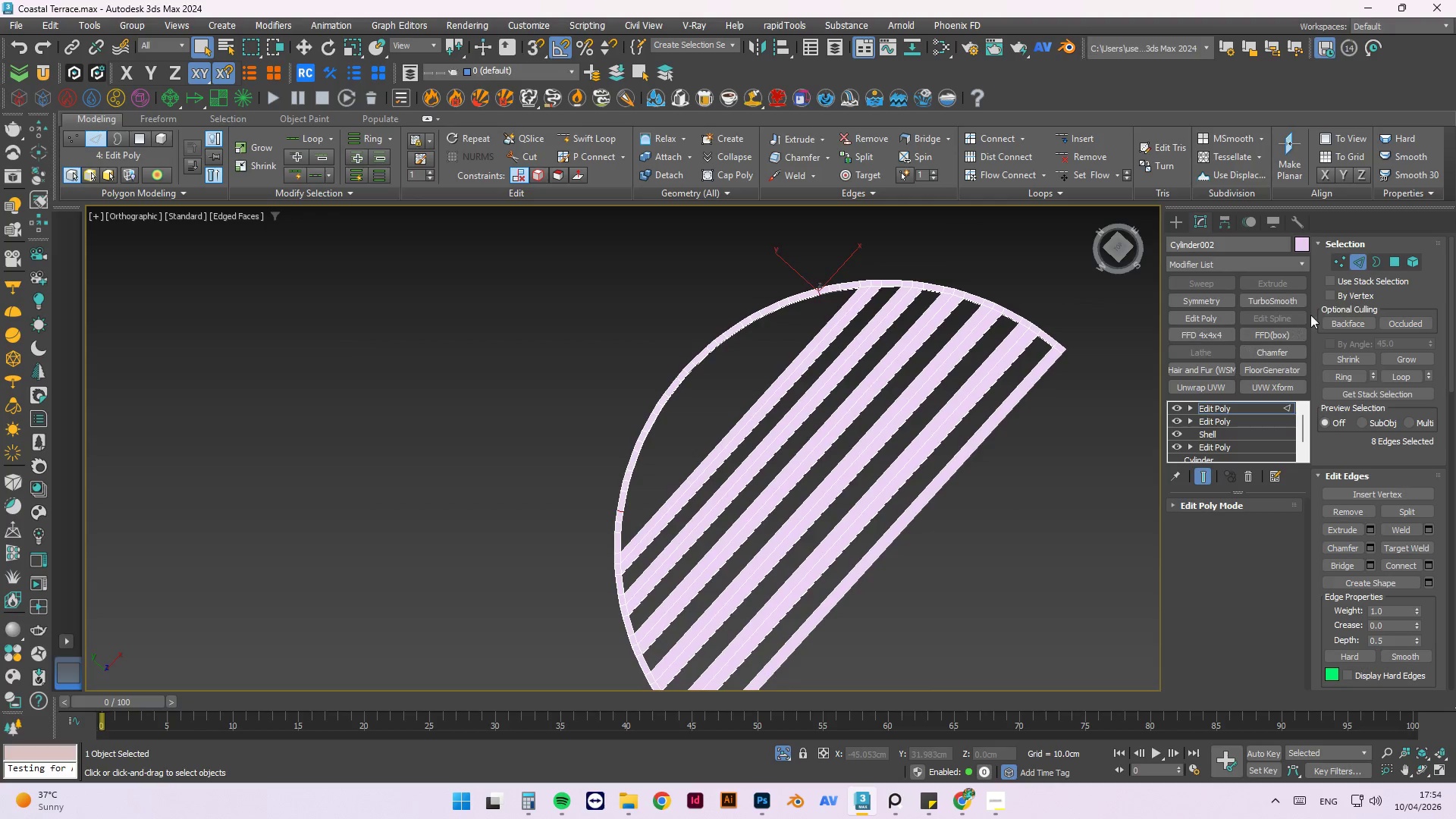 
hold_key(key=ControlLeft, duration=0.73)
left_click([1344, 261])
 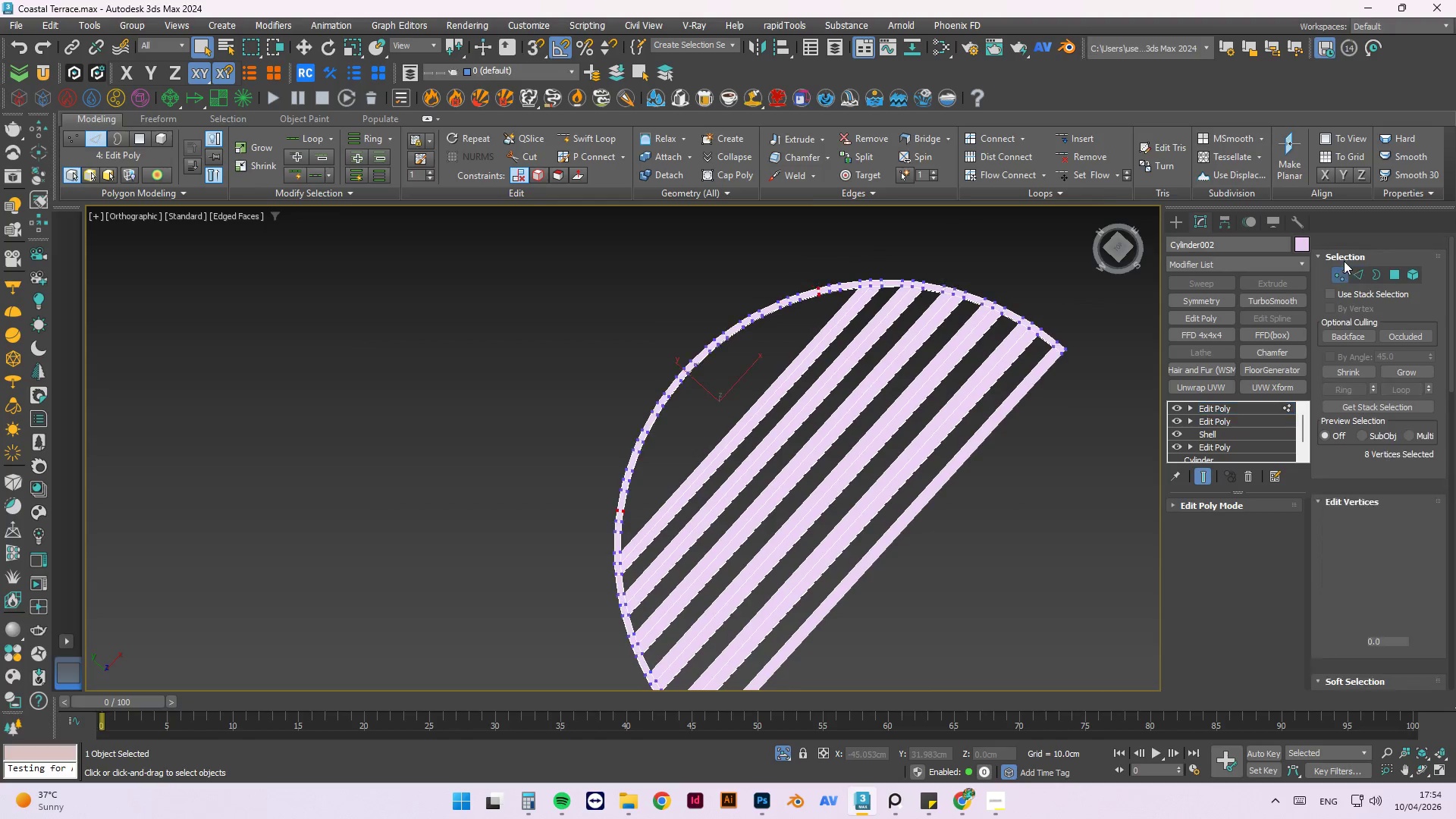 
hold_key(key=ControlLeft, duration=21.52)
scroll: coordinate [758, 360], scroll_direction: up, amount: 1.0
 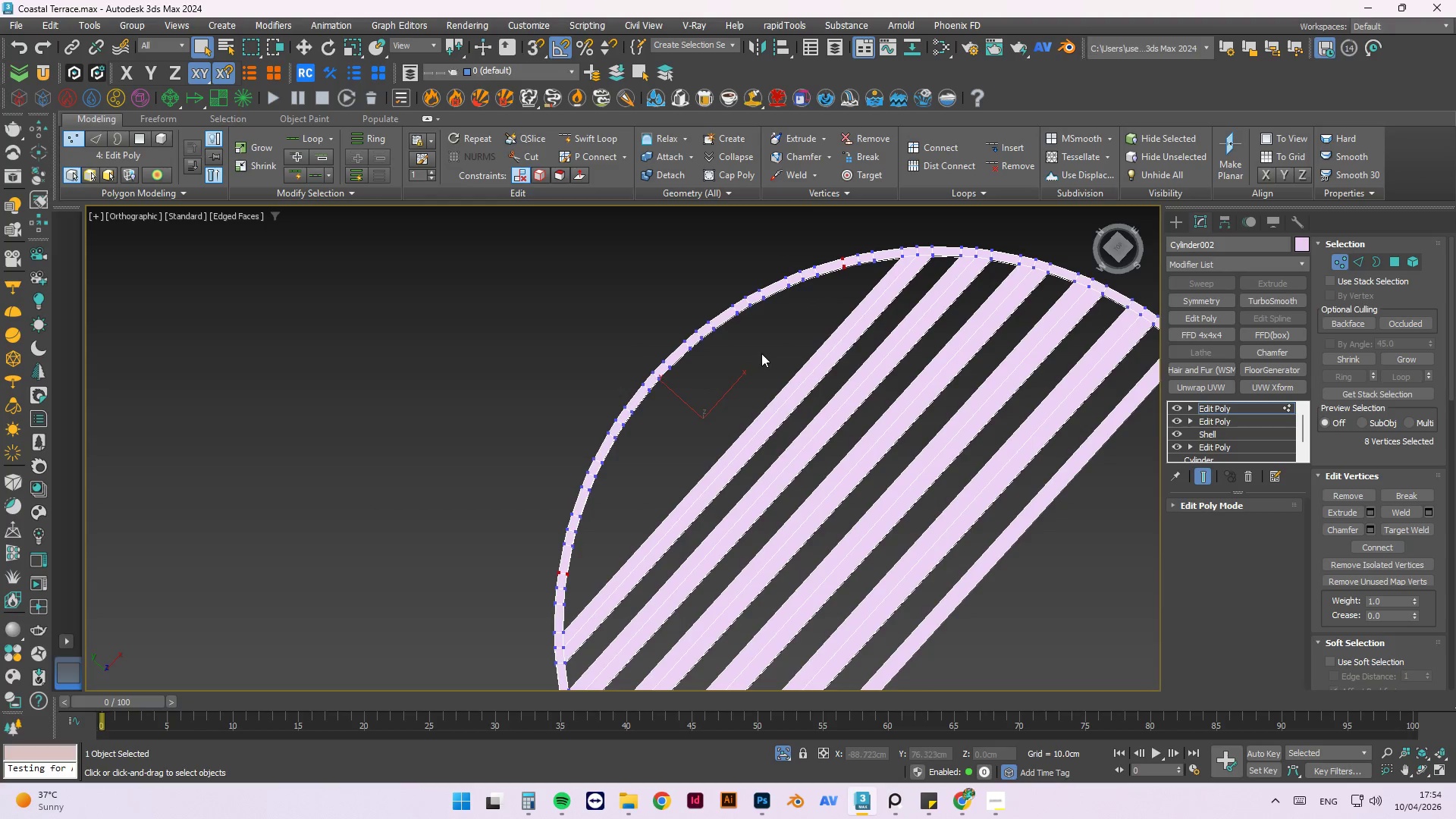 
key(R)
 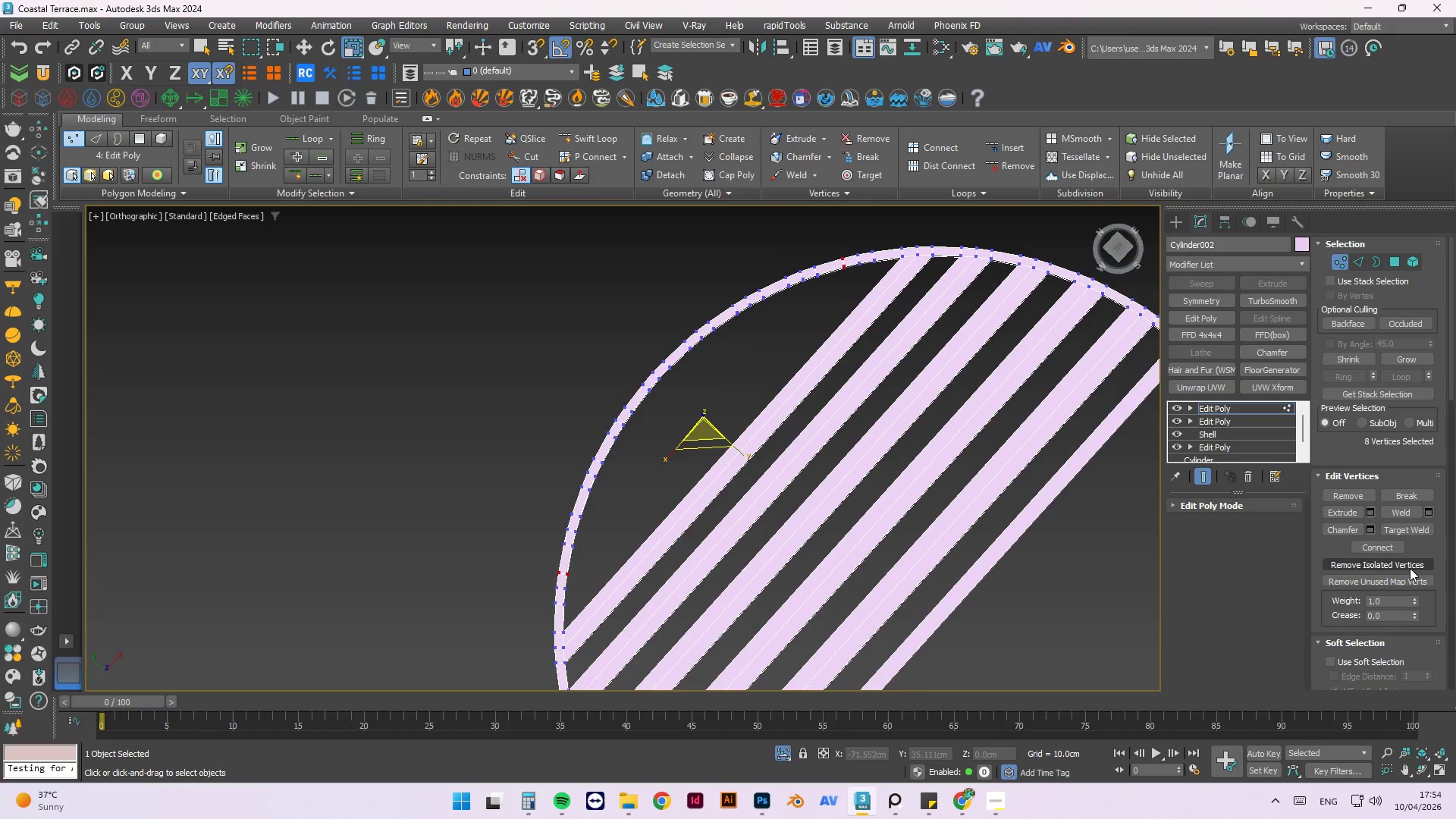 
scroll: coordinate [1407, 576], scroll_direction: down, amount: 20.0
 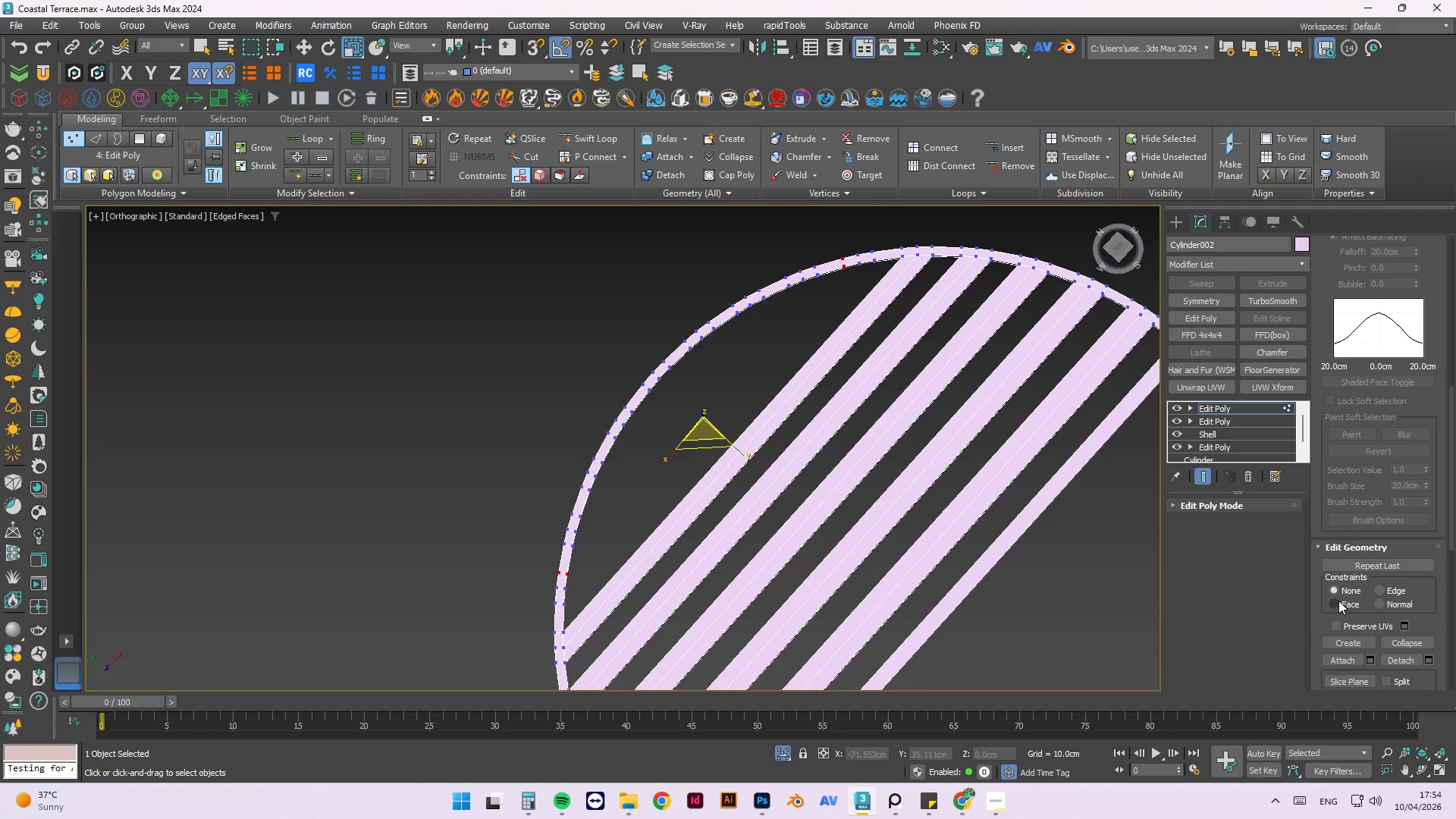 
left_click_drag(start_coordinate=[1338, 601], to_coordinate=[1162, 742])
 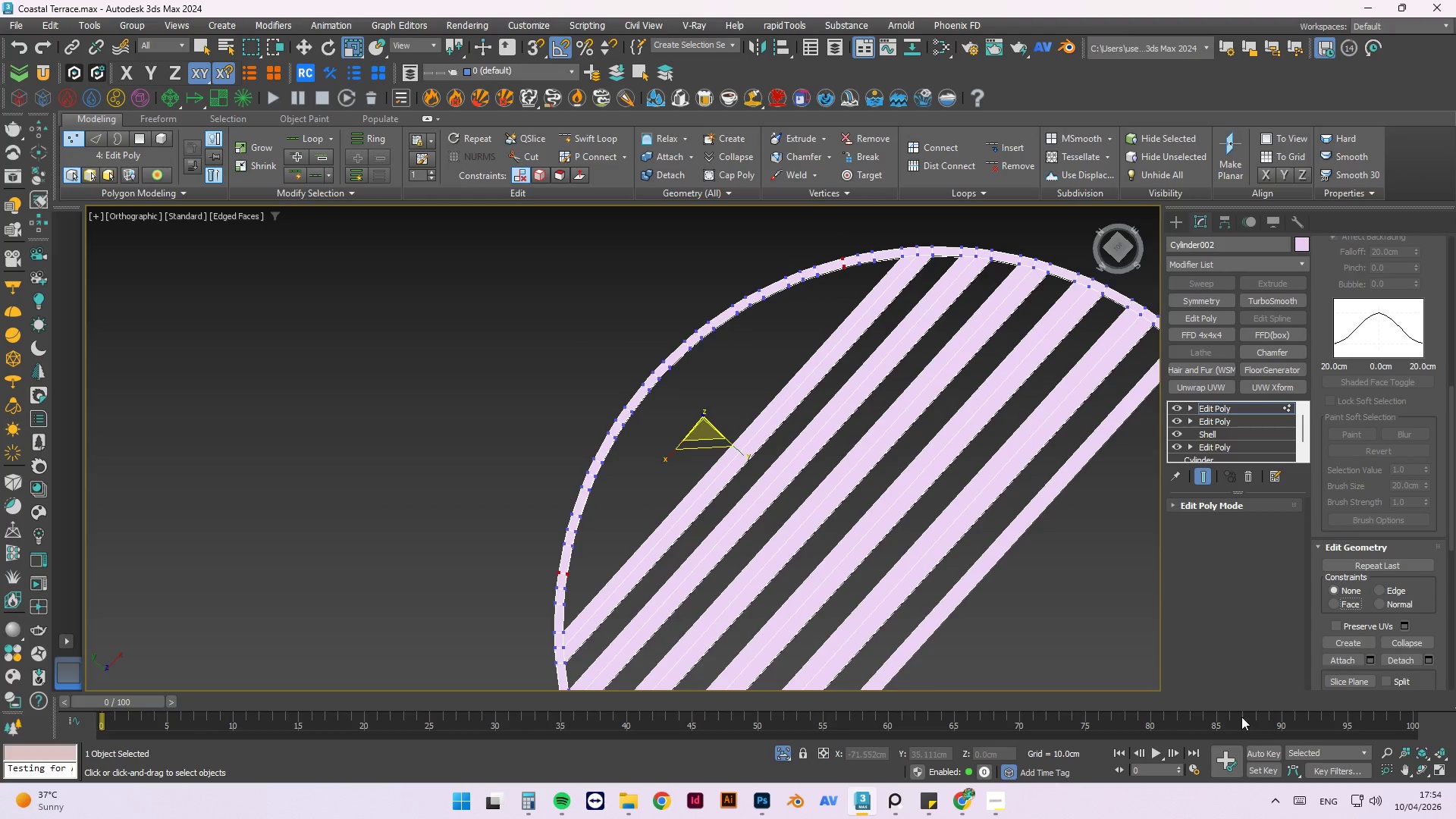 
left_click_drag(start_coordinate=[946, 636], to_coordinate=[1455, 818])
 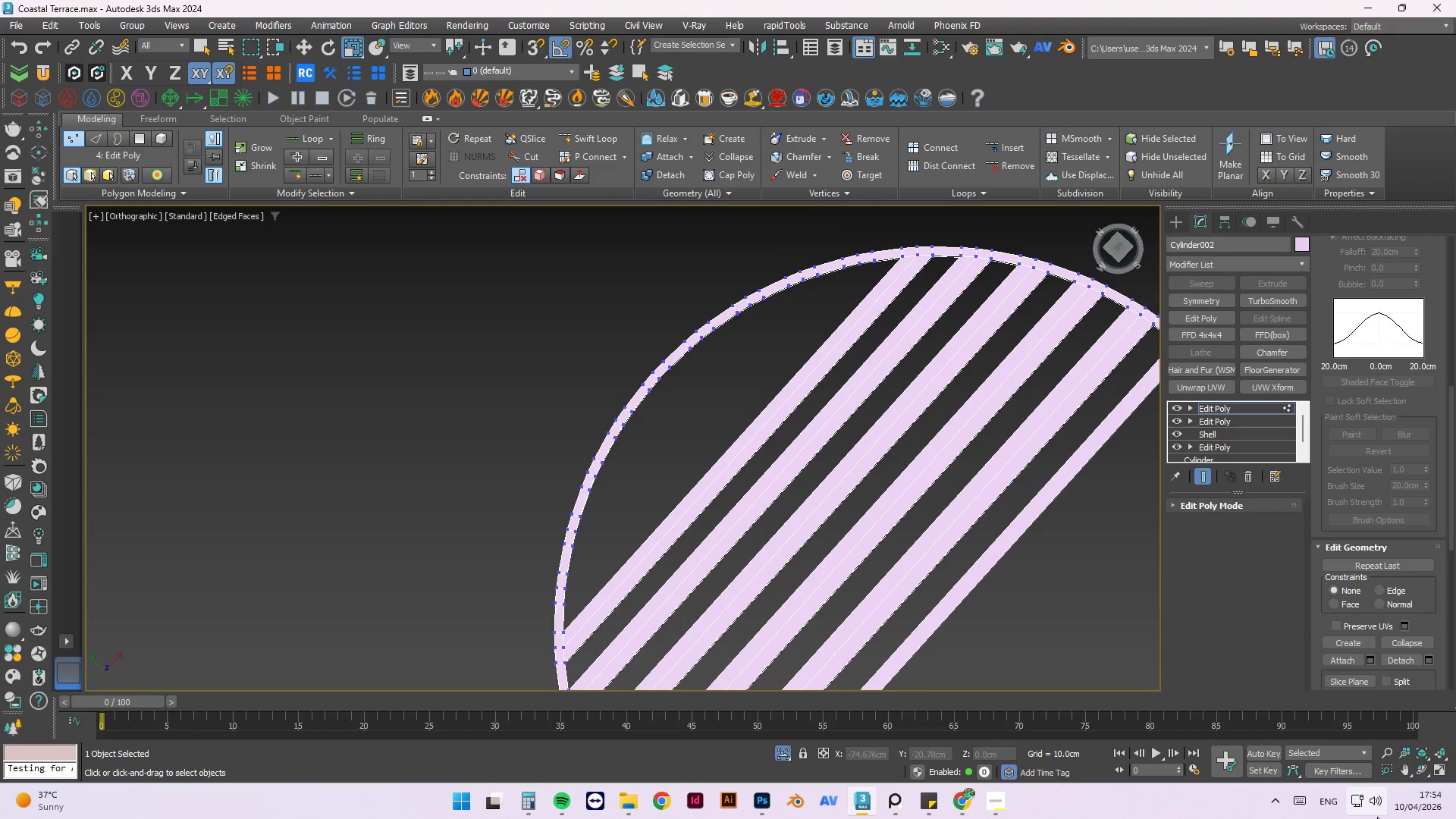 
key(T)
 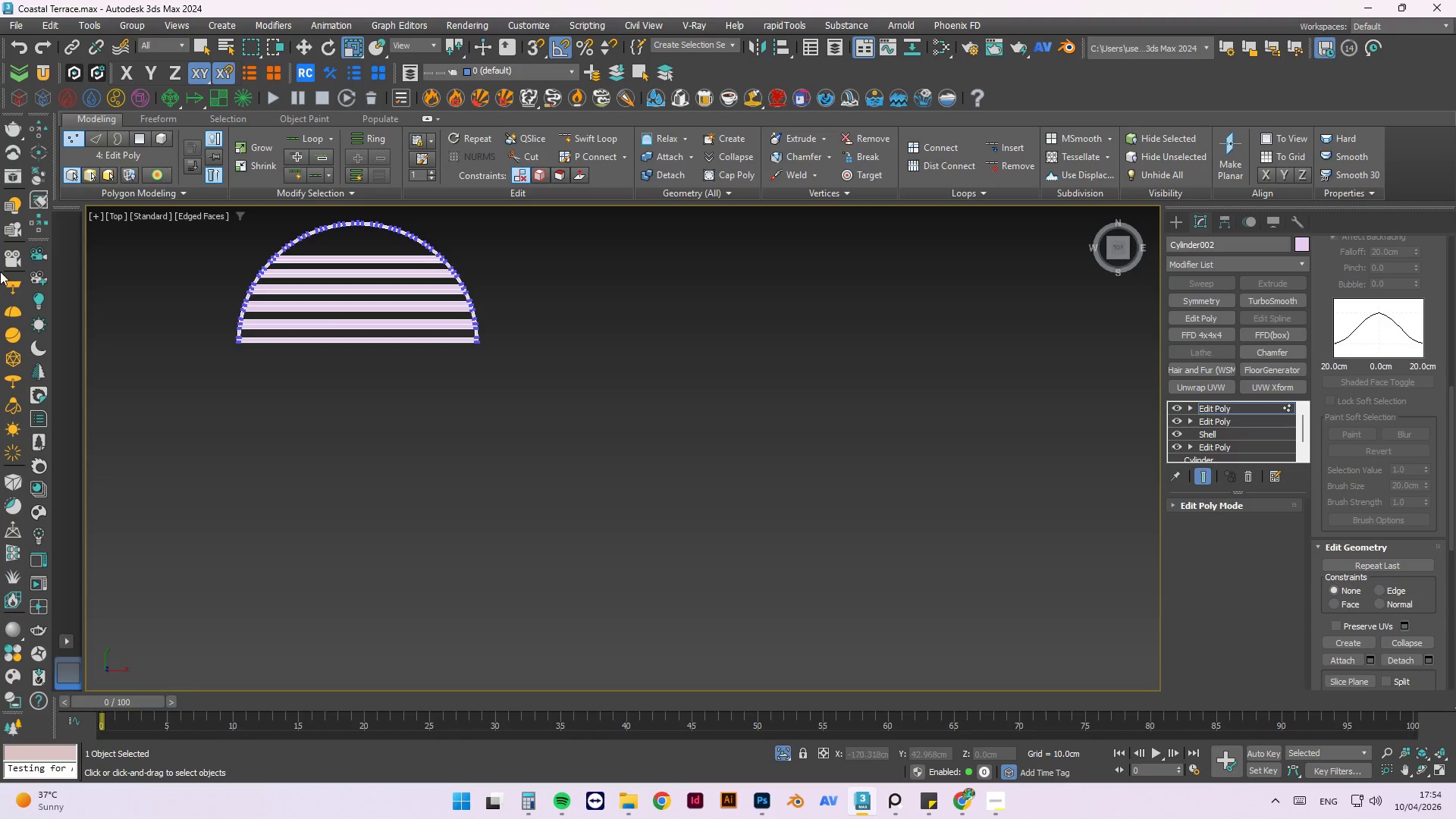 
scroll: coordinate [369, 356], scroll_direction: up, amount: 6.0
 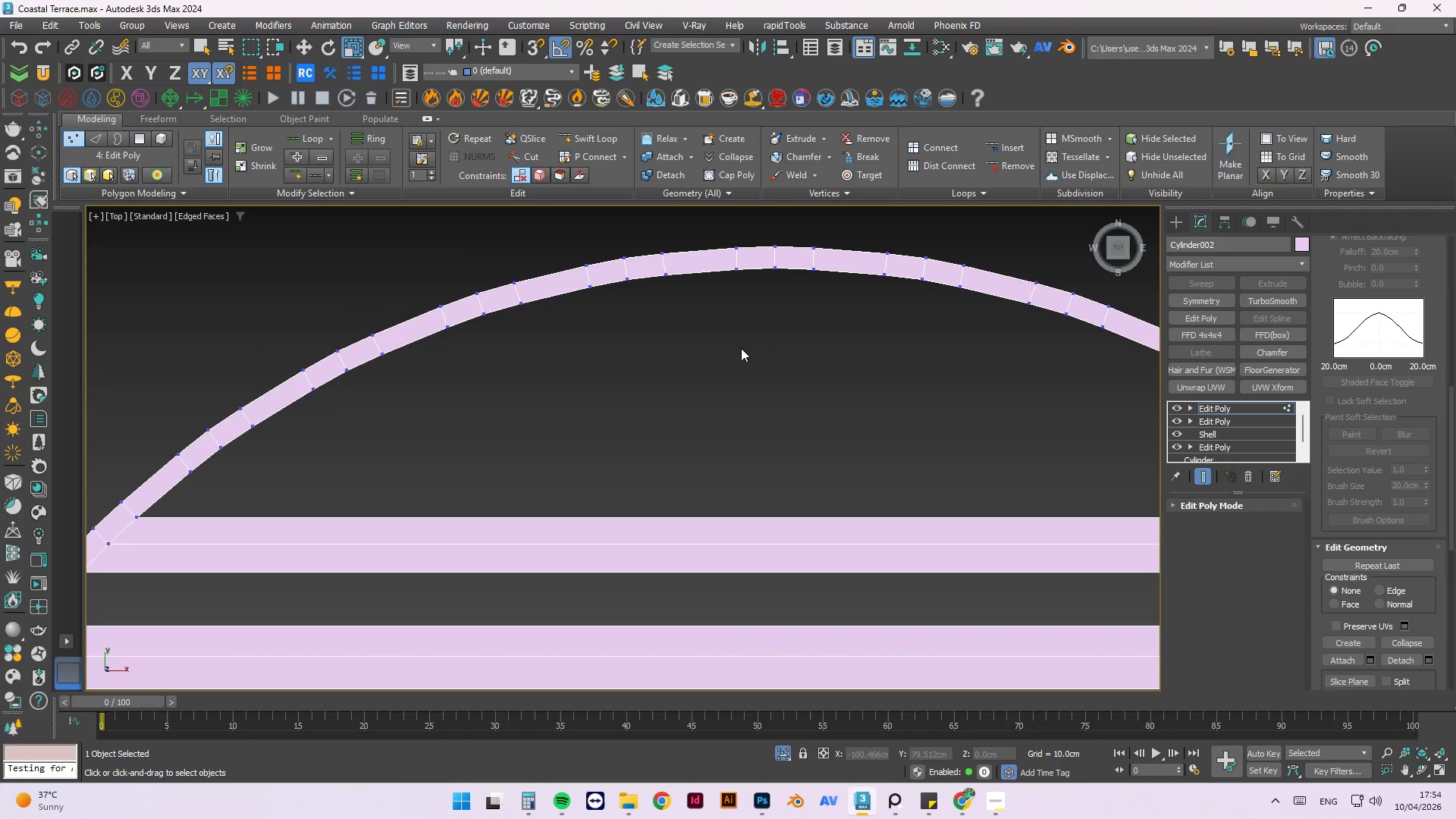 
key(2)
 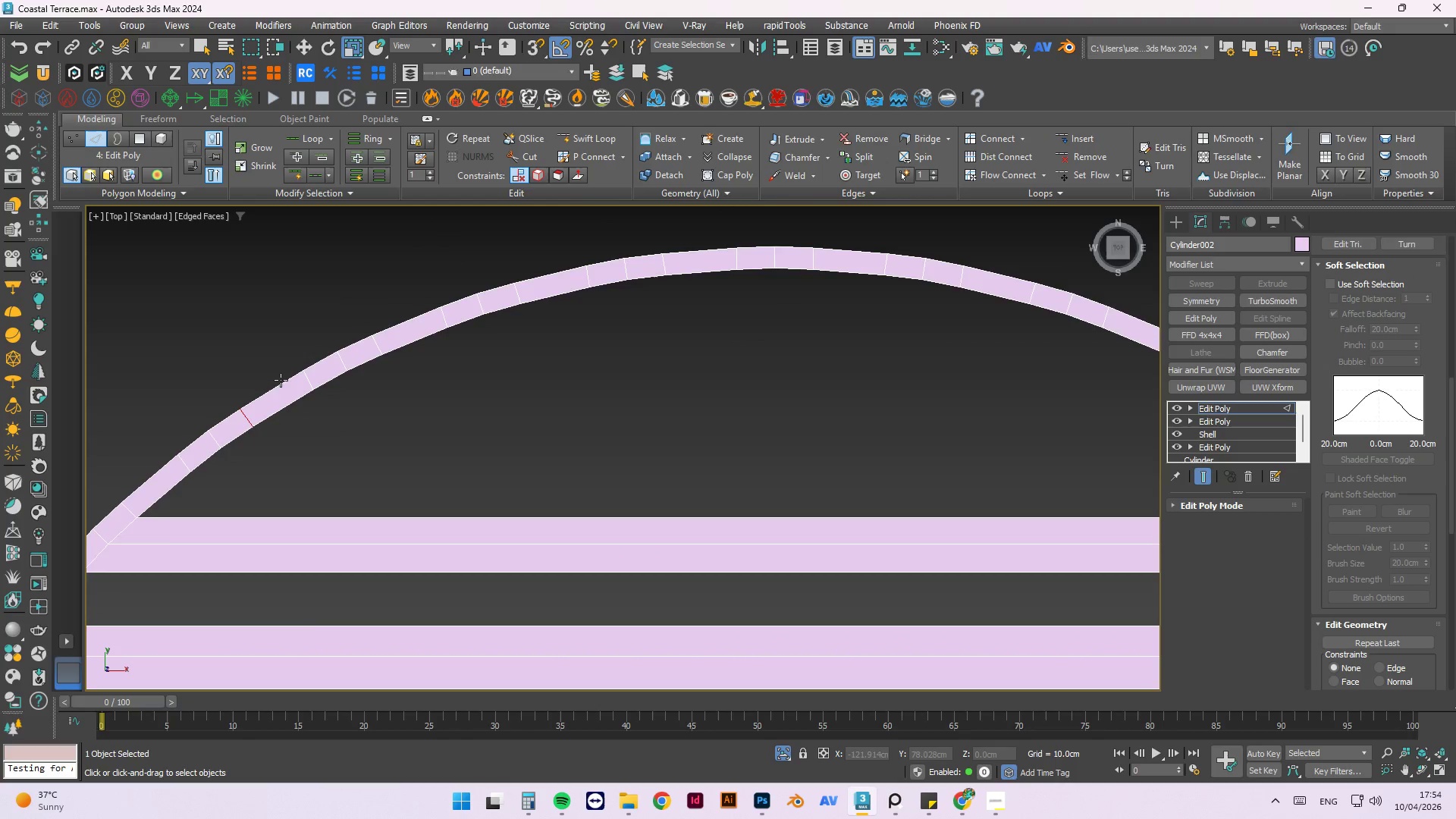 
scroll: coordinate [281, 380], scroll_direction: down, amount: 1.0
 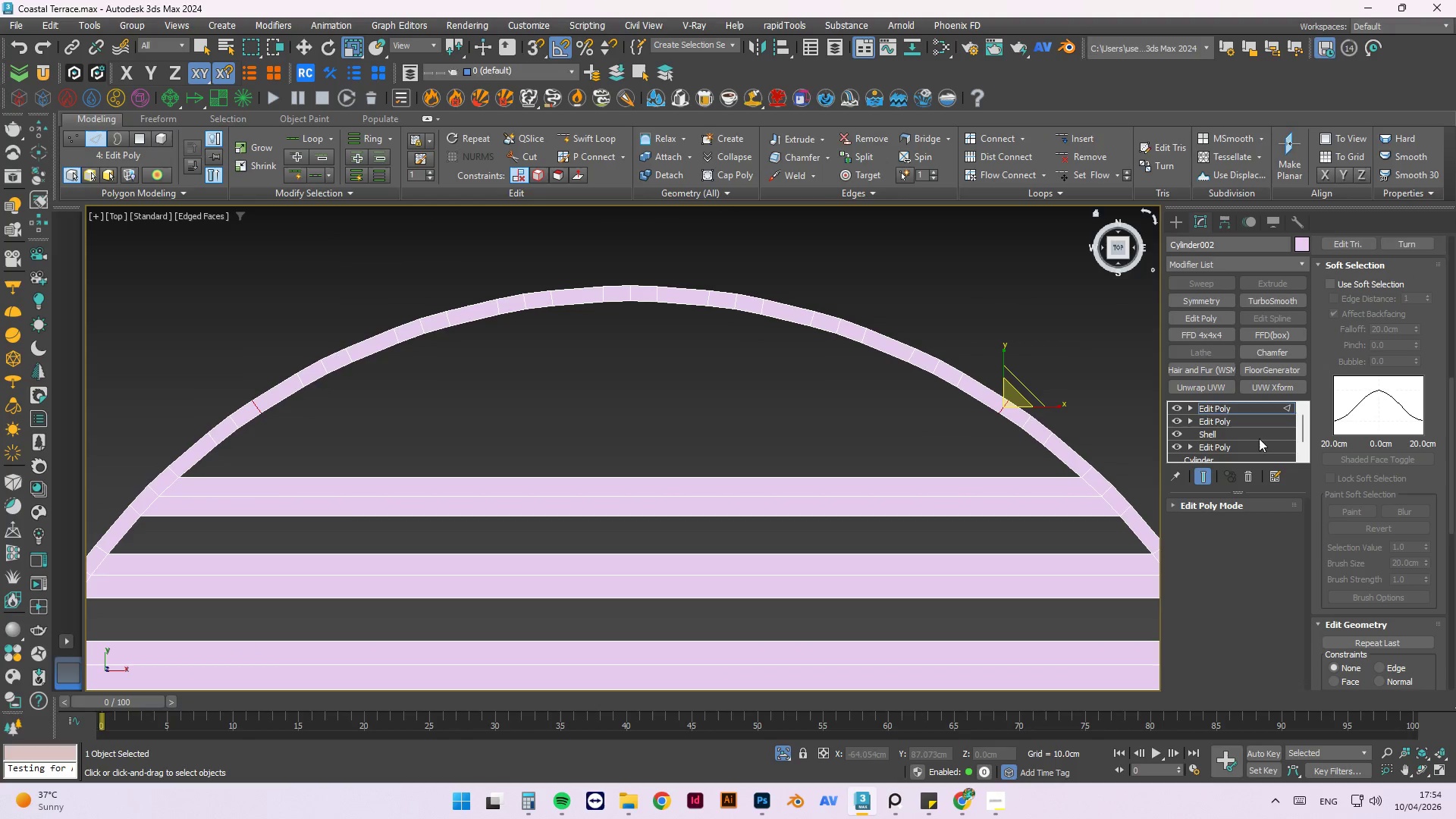 
scroll: coordinate [1370, 425], scroll_direction: up, amount: 5.0
 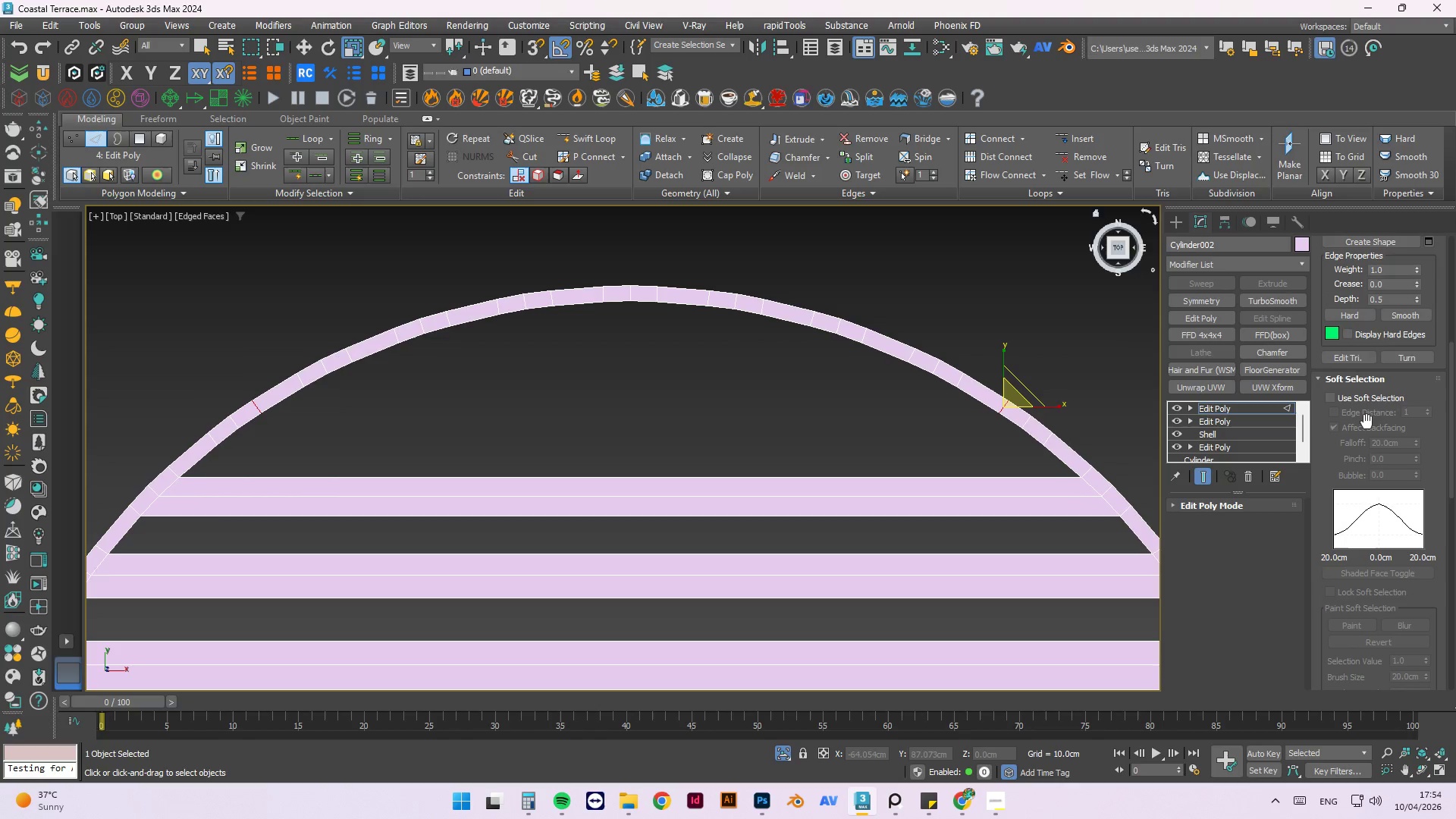 
hold_key(key=ControlLeft, duration=1.38)
 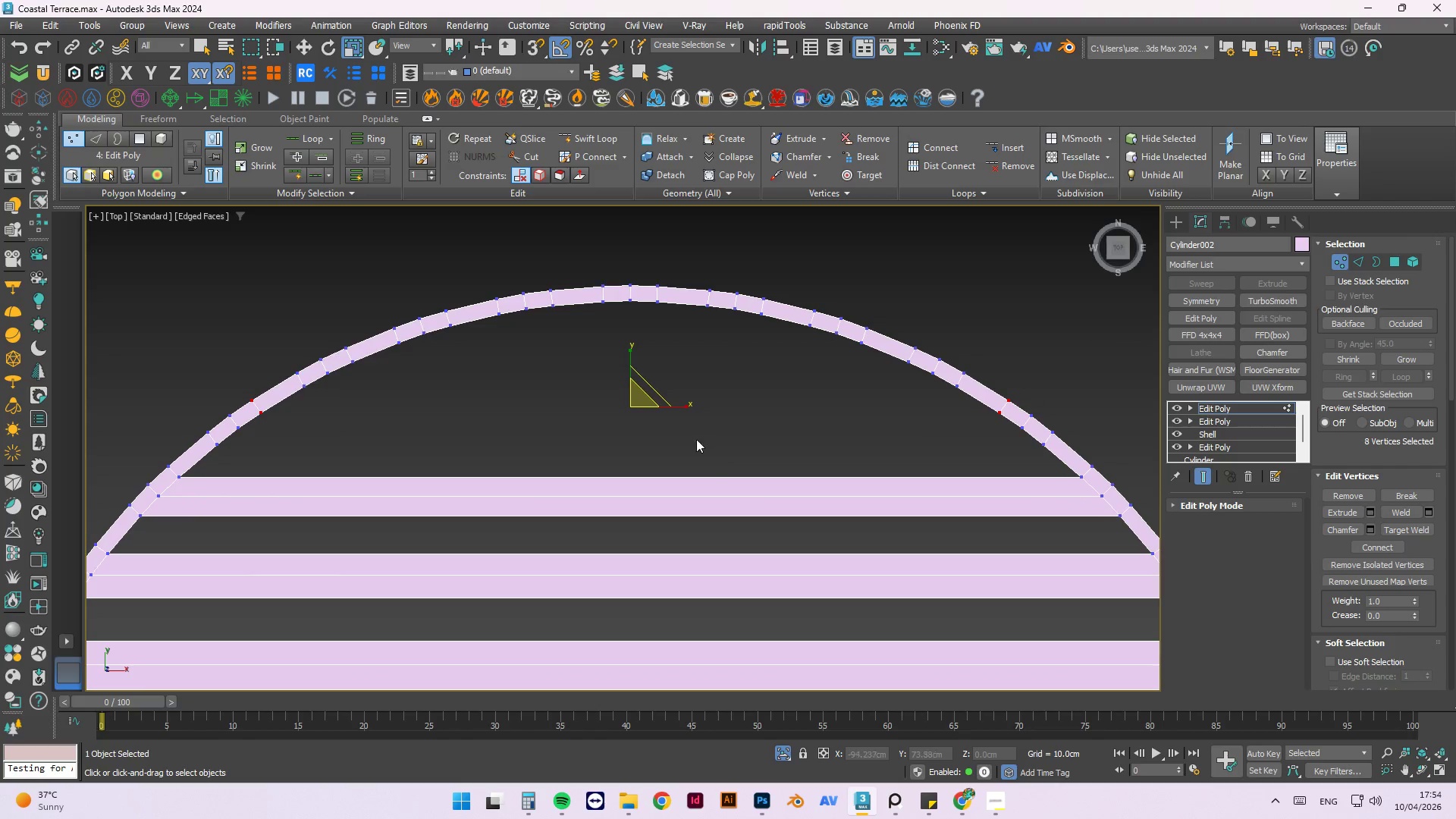 
scroll: coordinate [1370, 409], scroll_direction: up, amount: 20.0
 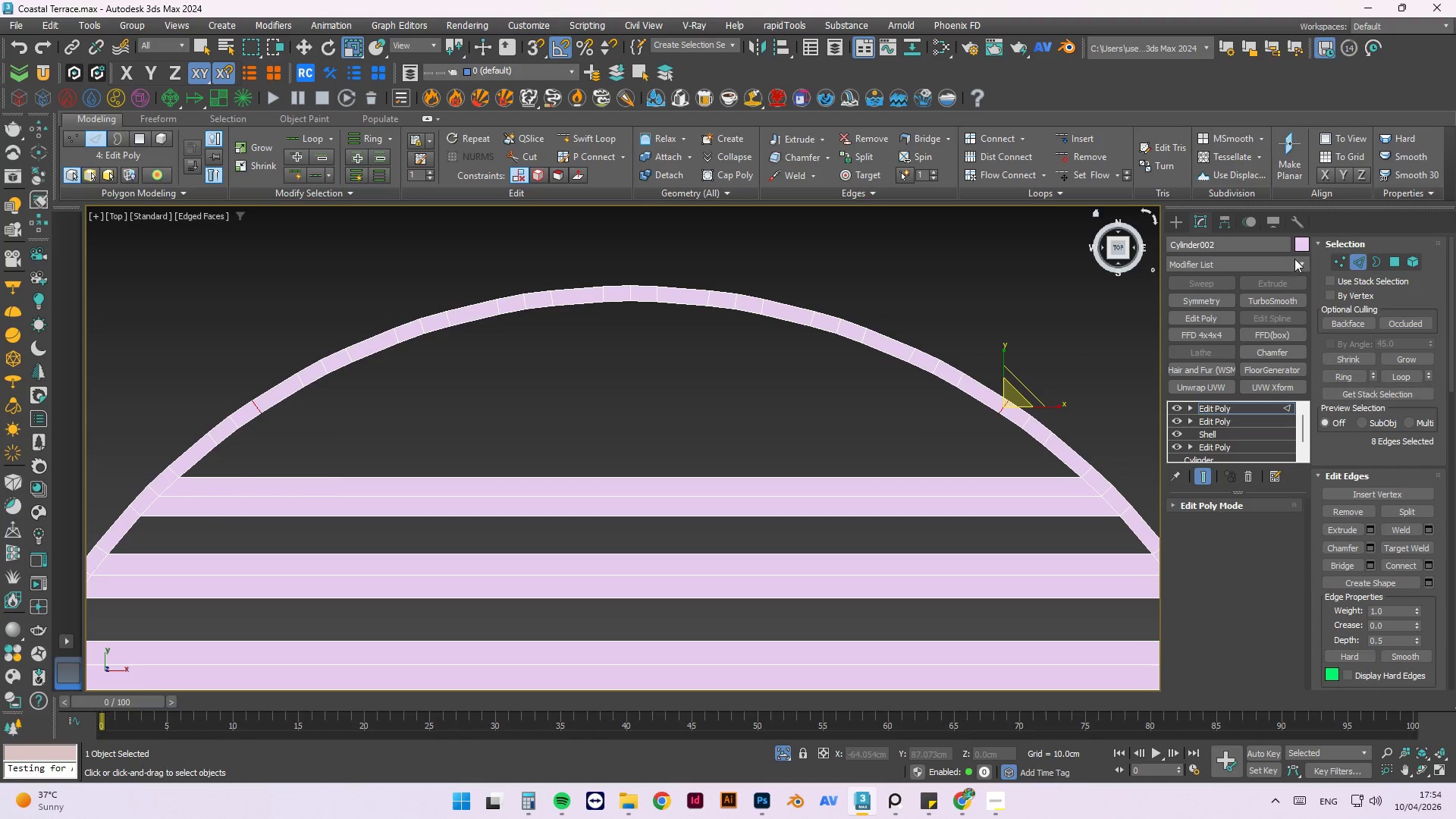 
left_click([1338, 264])
 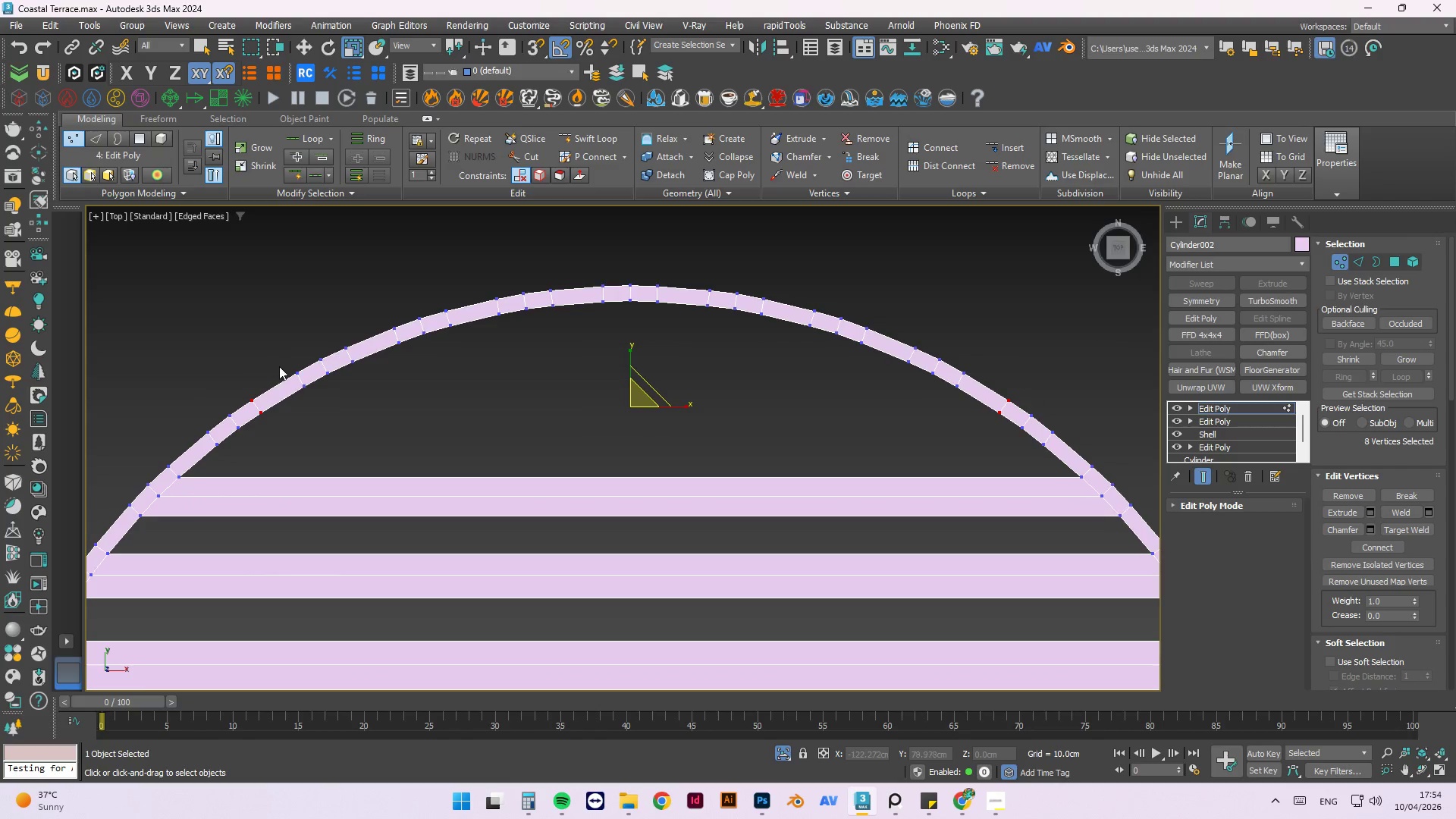 
left_click_drag(start_coordinate=[645, 403], to_coordinate=[639, 403])
 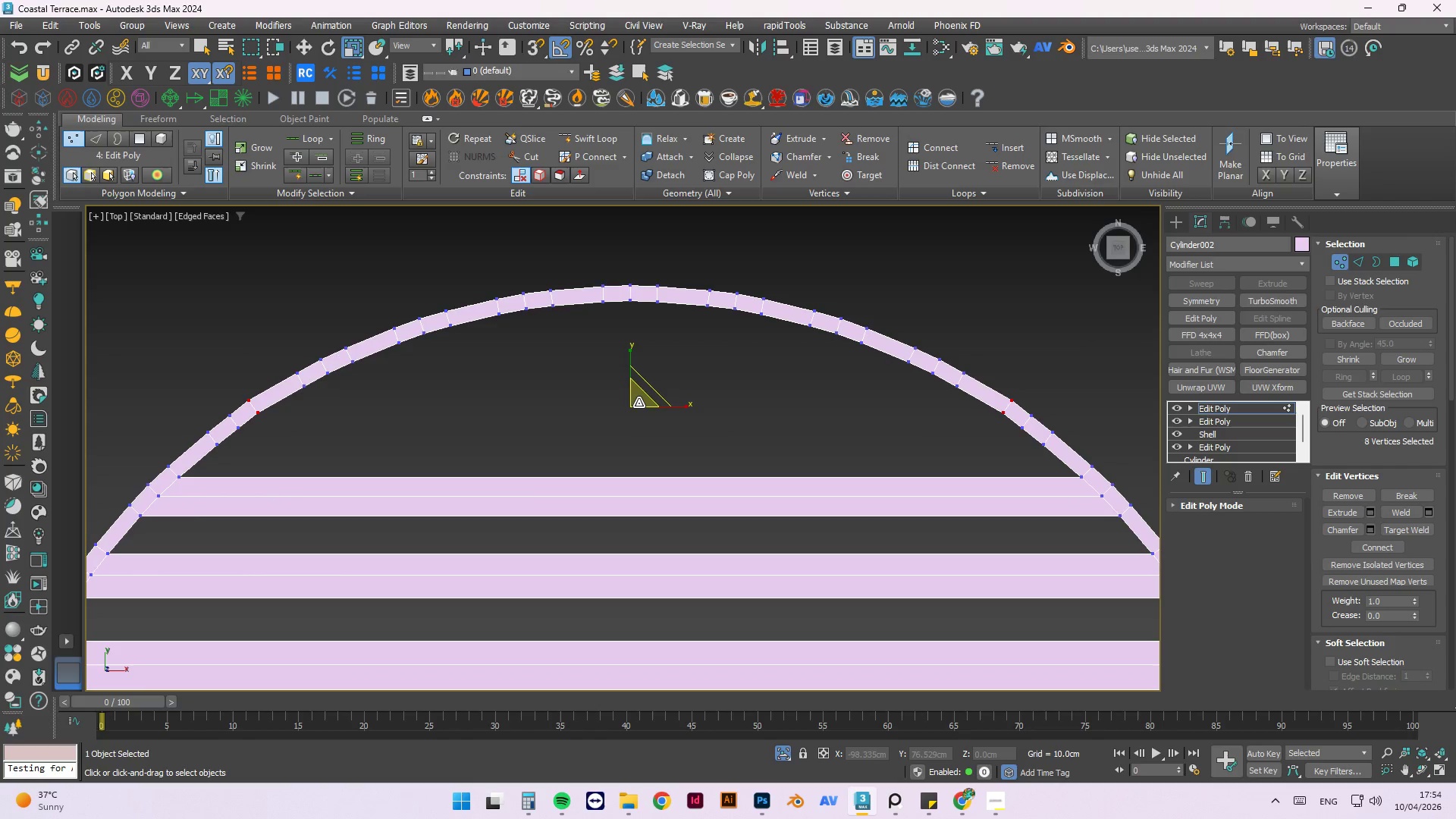 
key(Control+Z)
 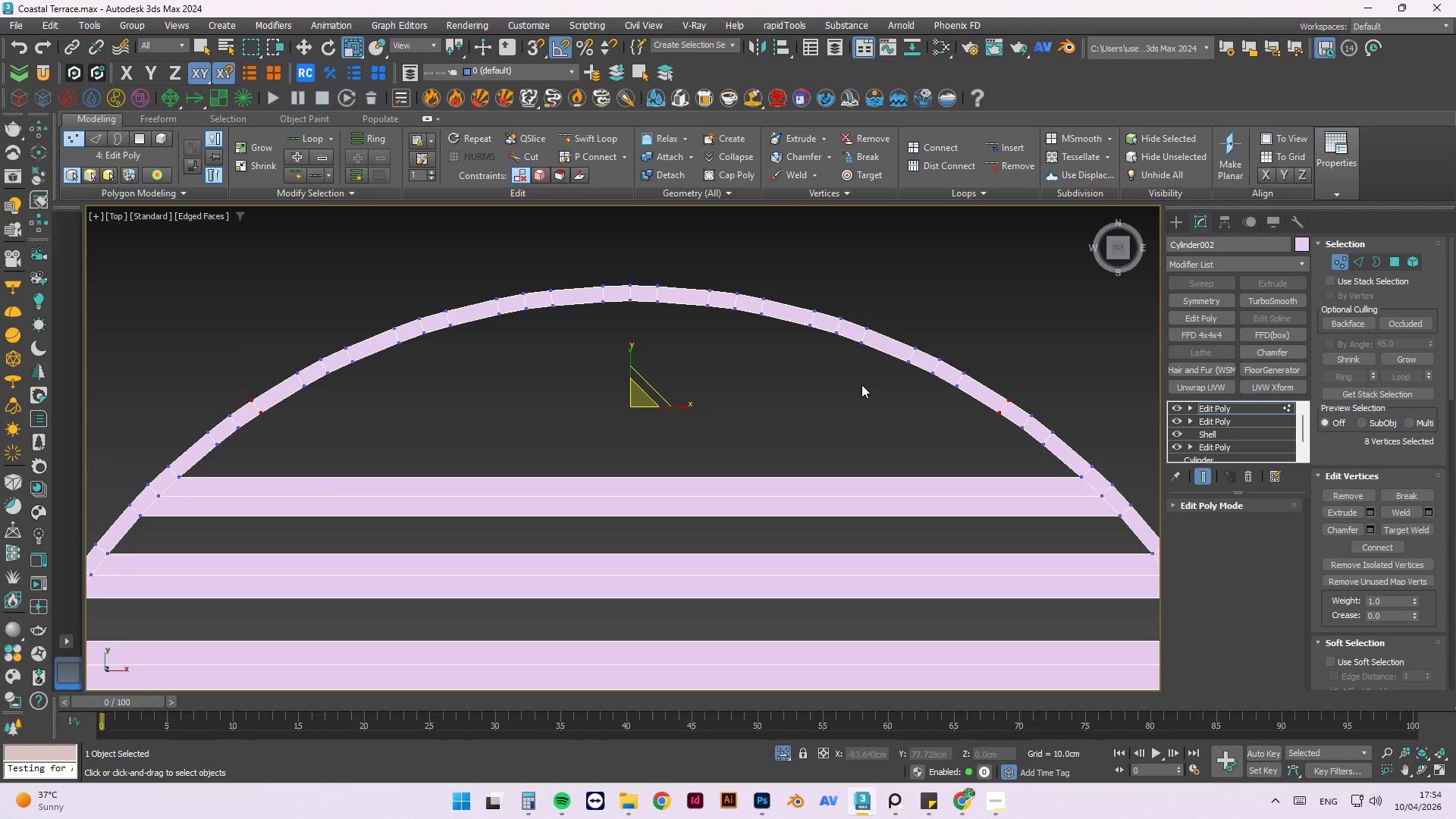 
left_click([1355, 256])
 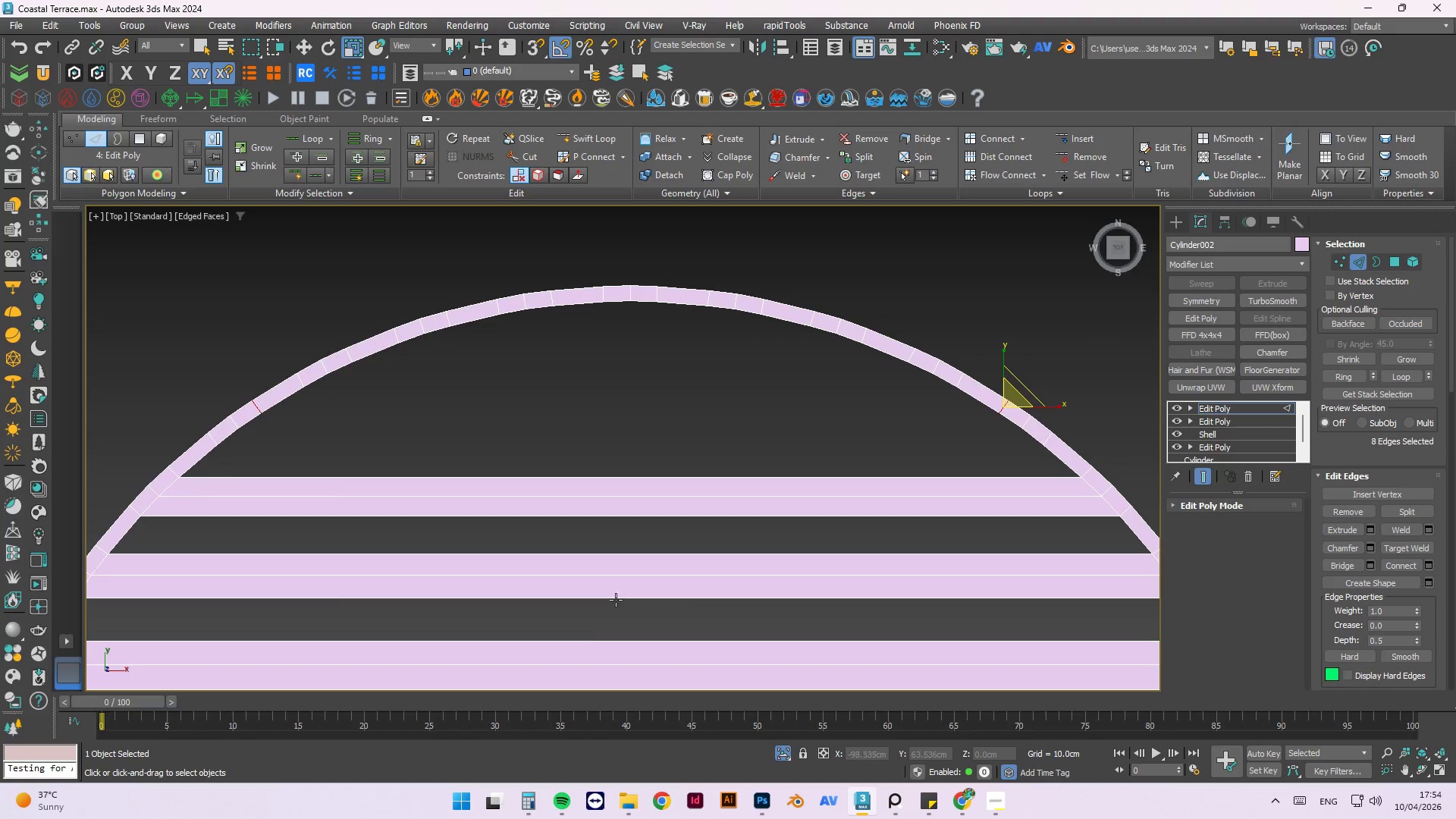 
mouse_move([753, 786])
 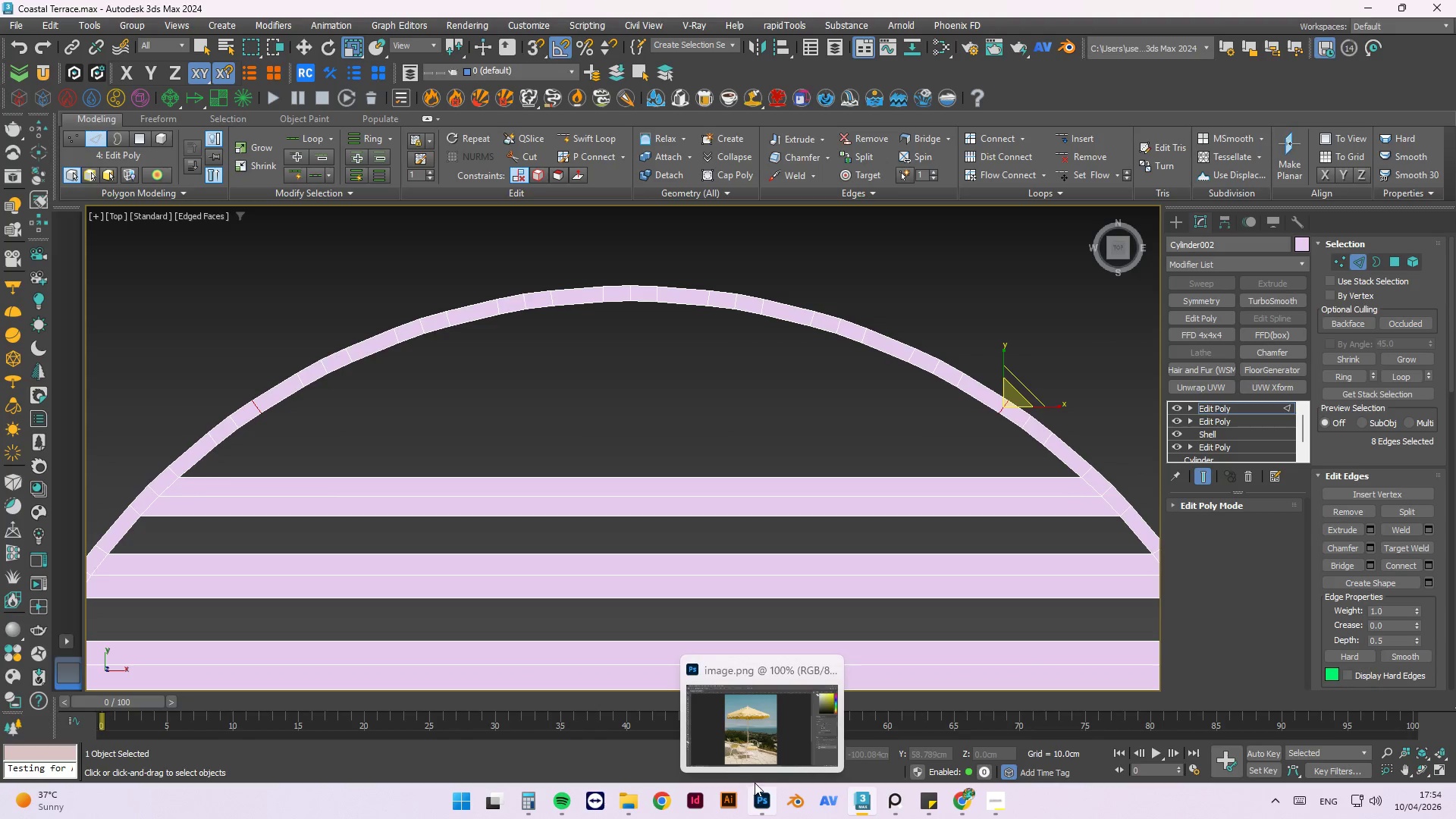 
key(W)
 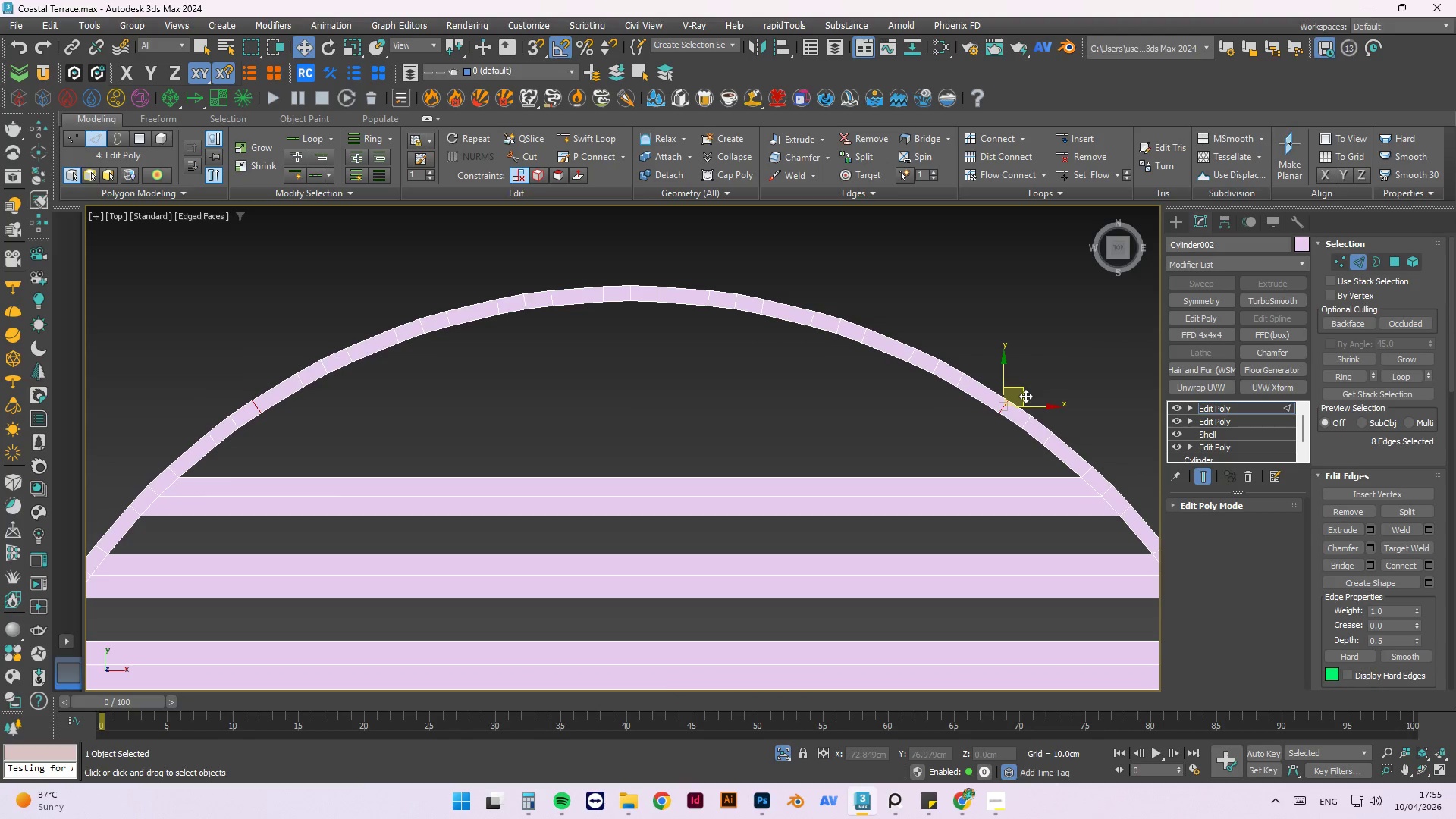 
wait(5.08)
 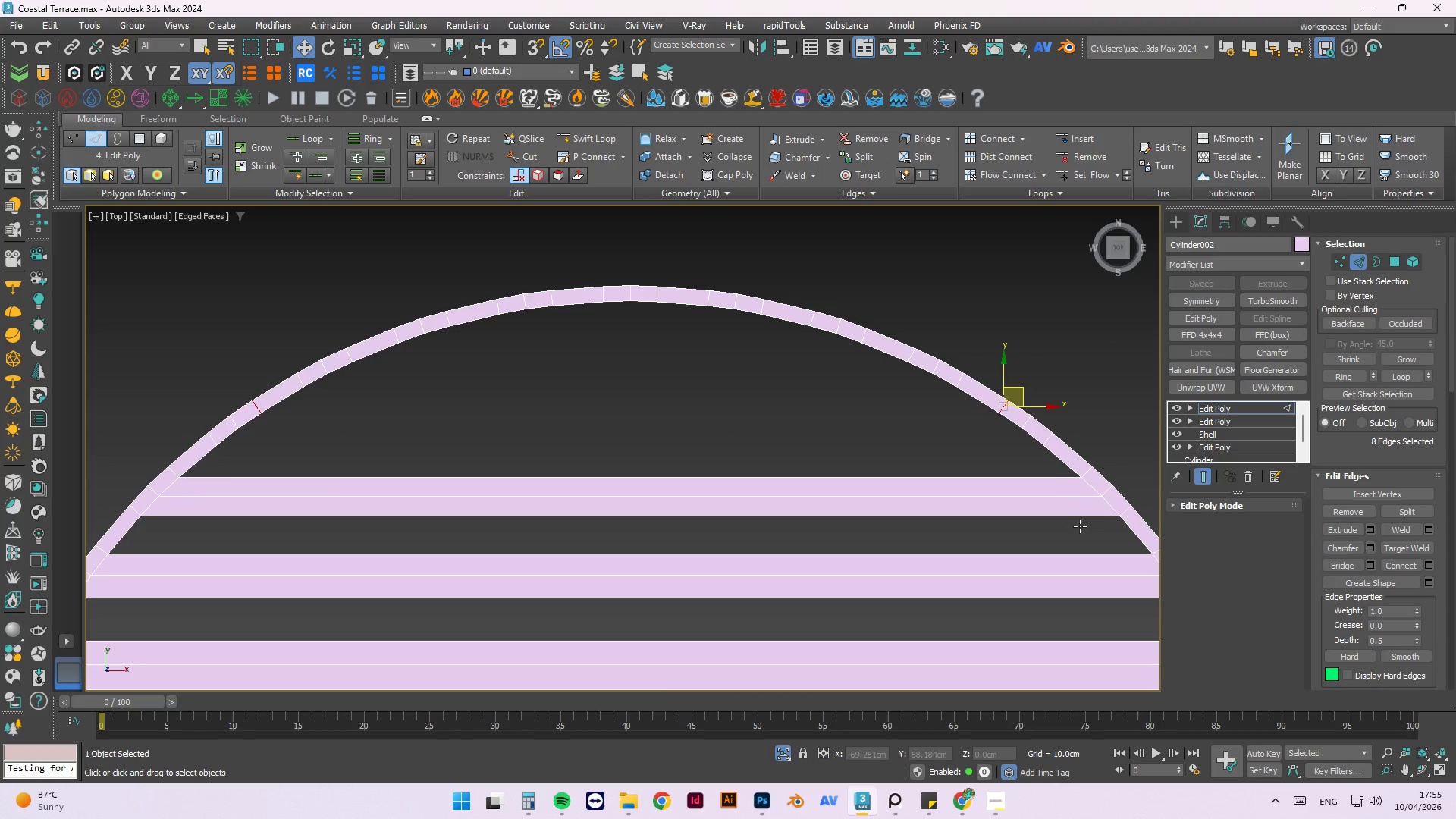 
left_click_drag(start_coordinate=[1025, 396], to_coordinate=[1021, 390])
 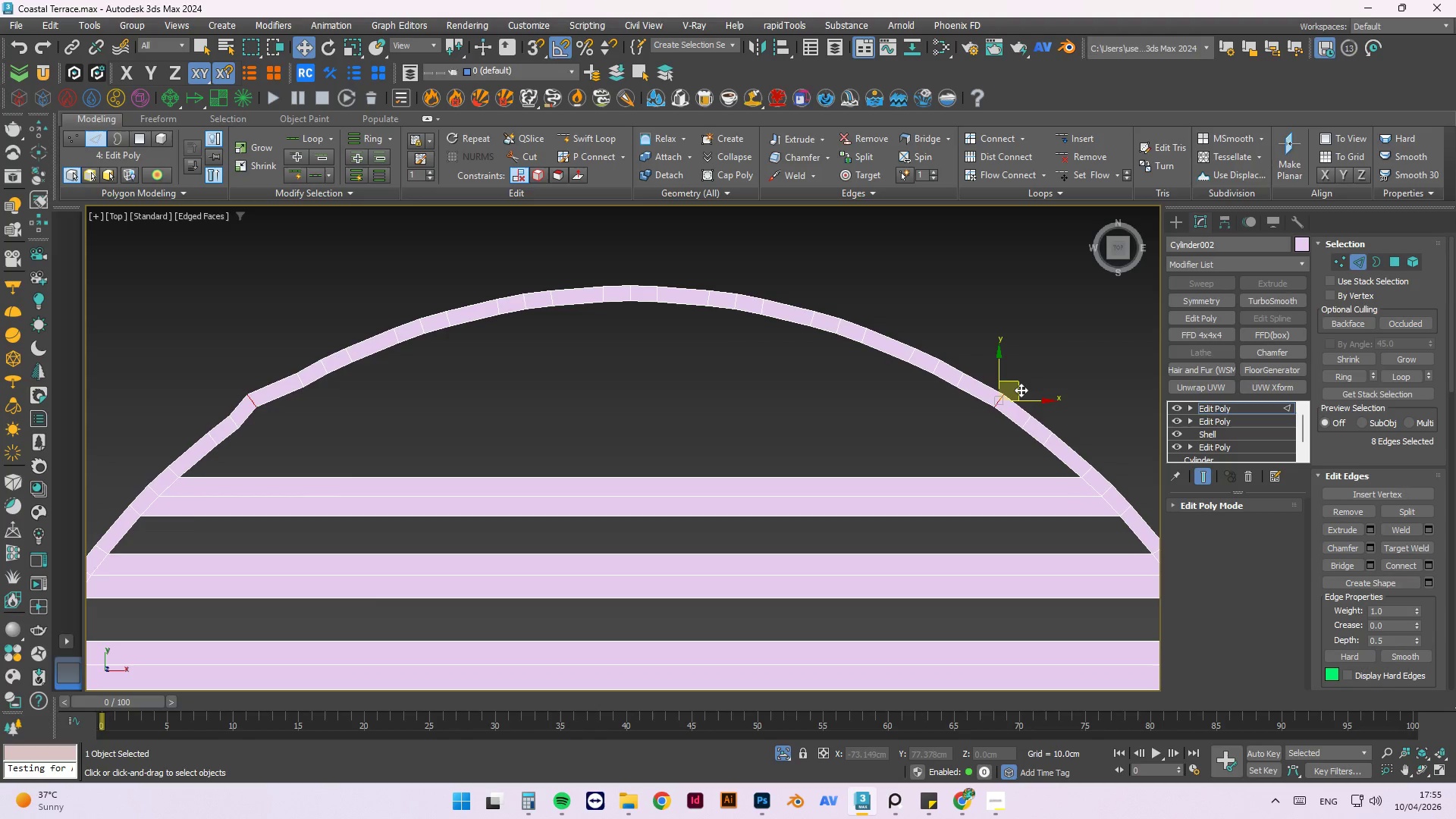 
key(Control+Z)
 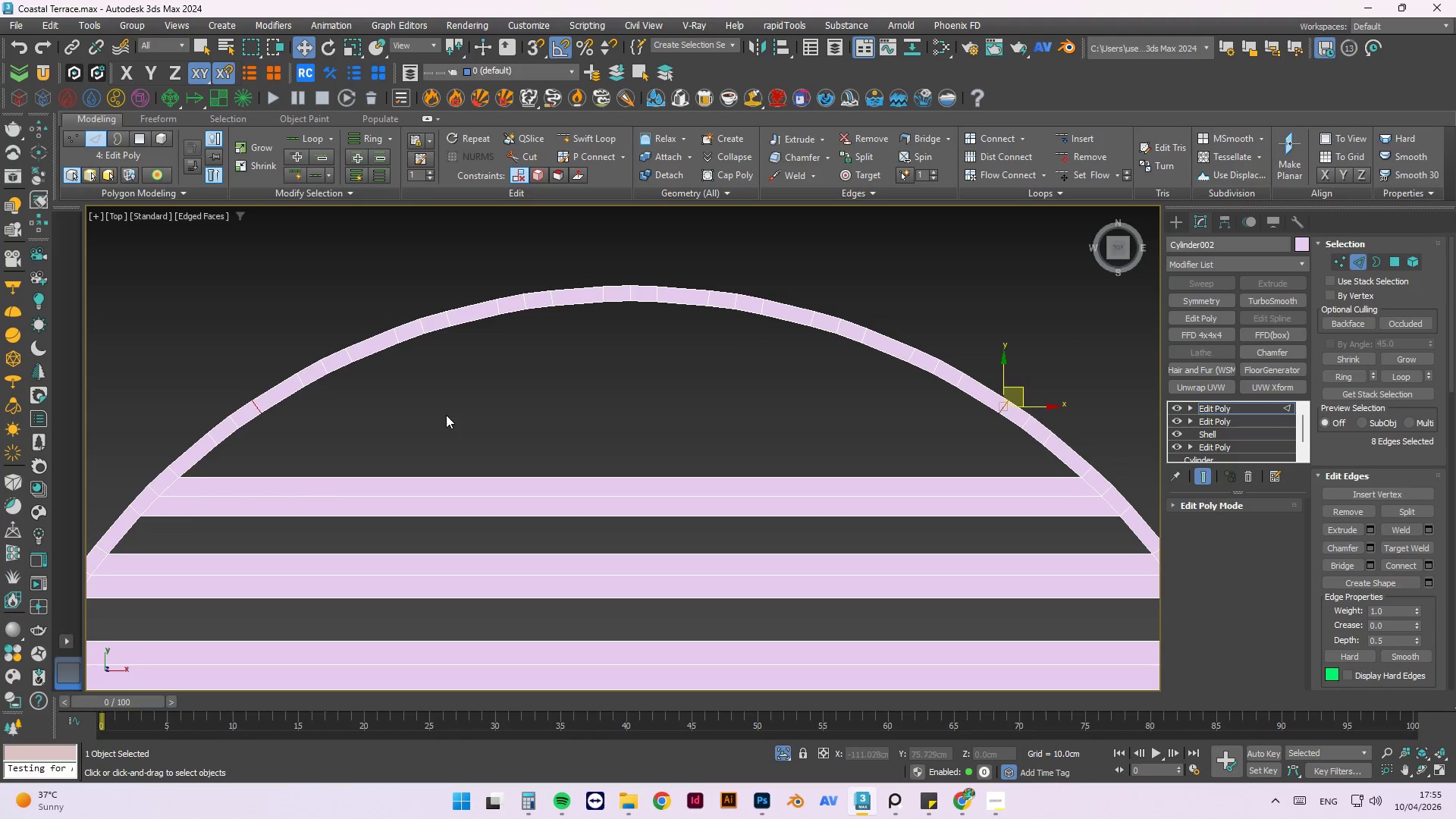 
left_click([382, 413])
 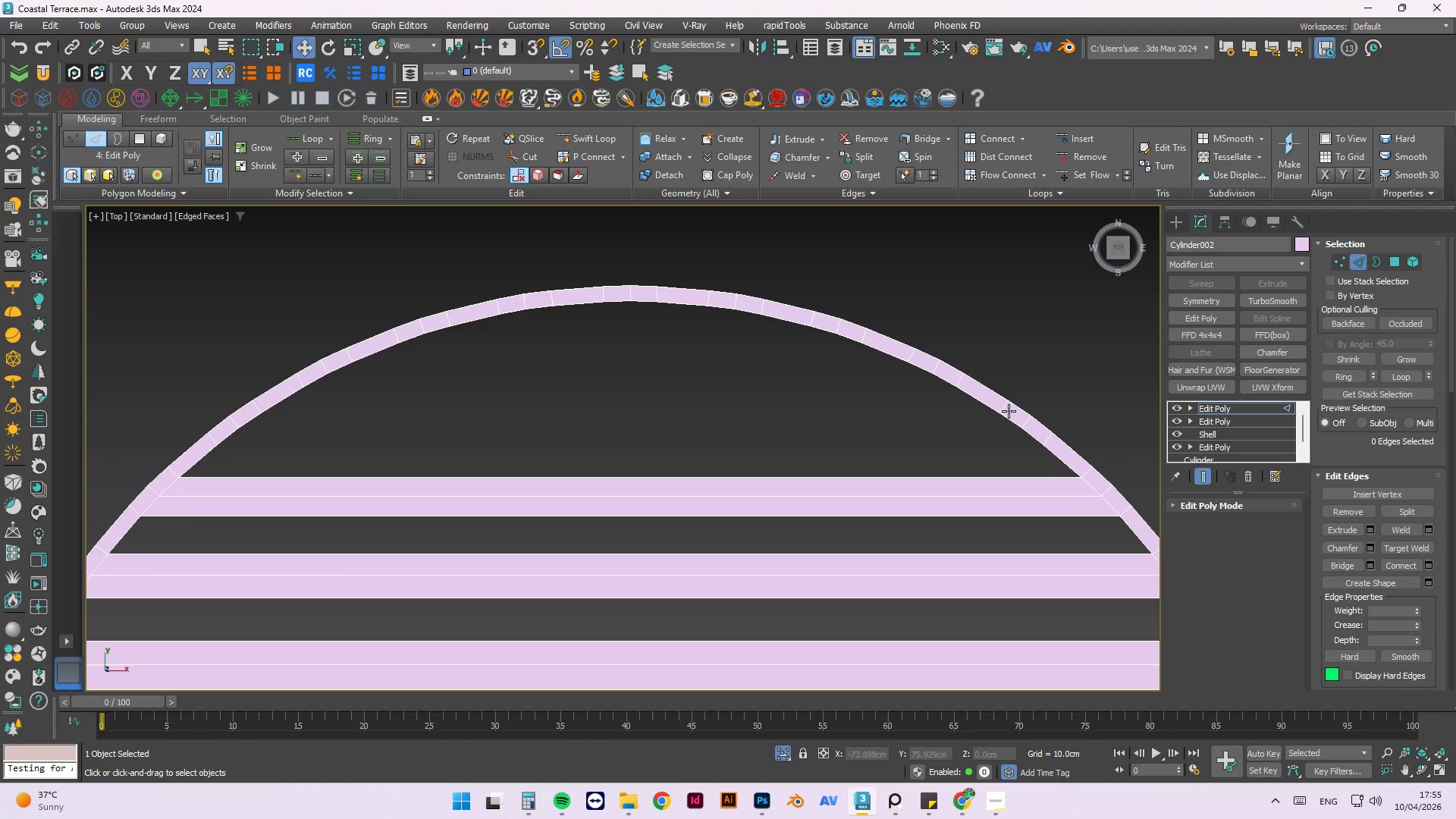 
double_click([1006, 405])
 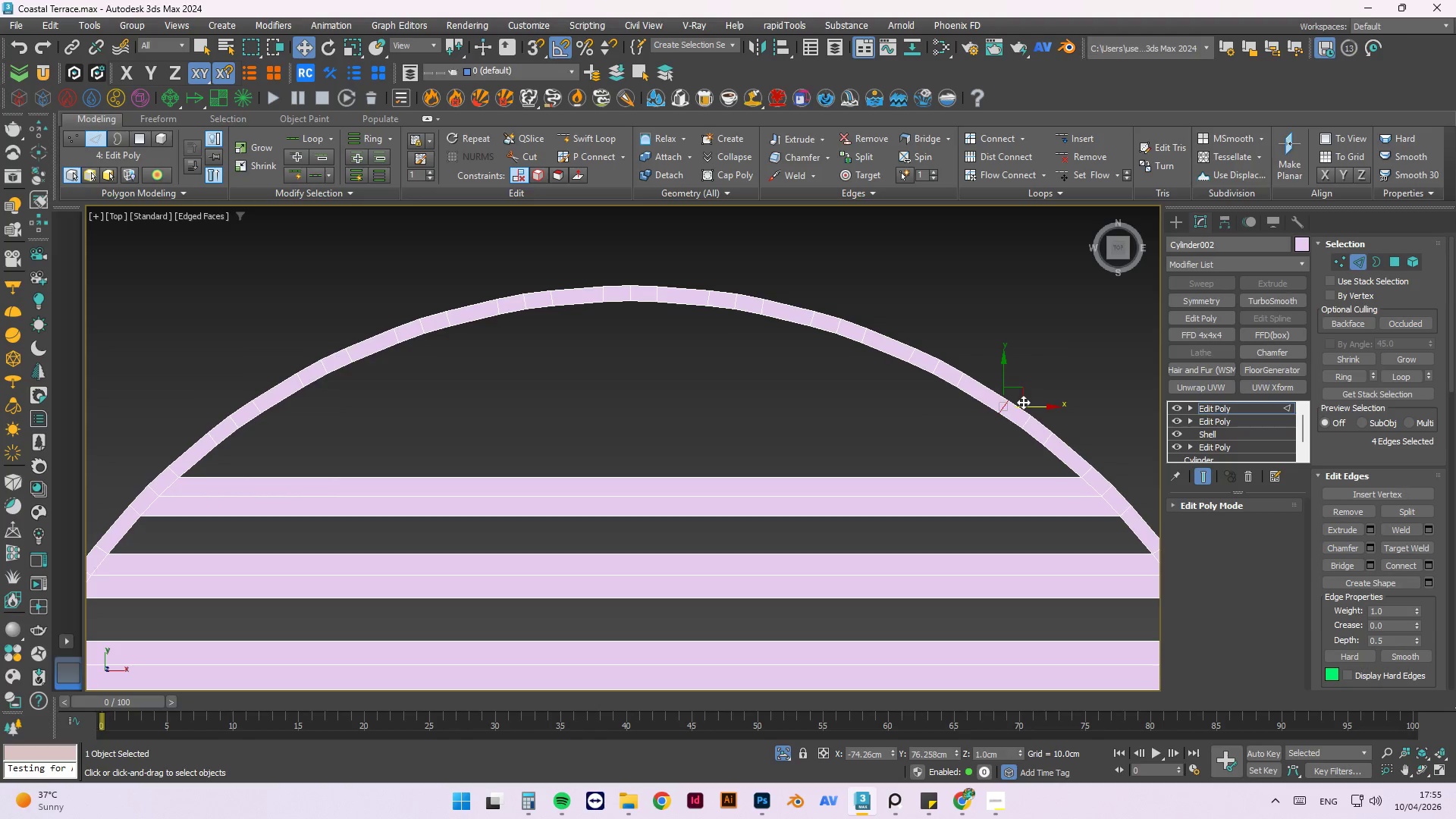 
left_click_drag(start_coordinate=[1025, 389], to_coordinate=[1021, 388])
 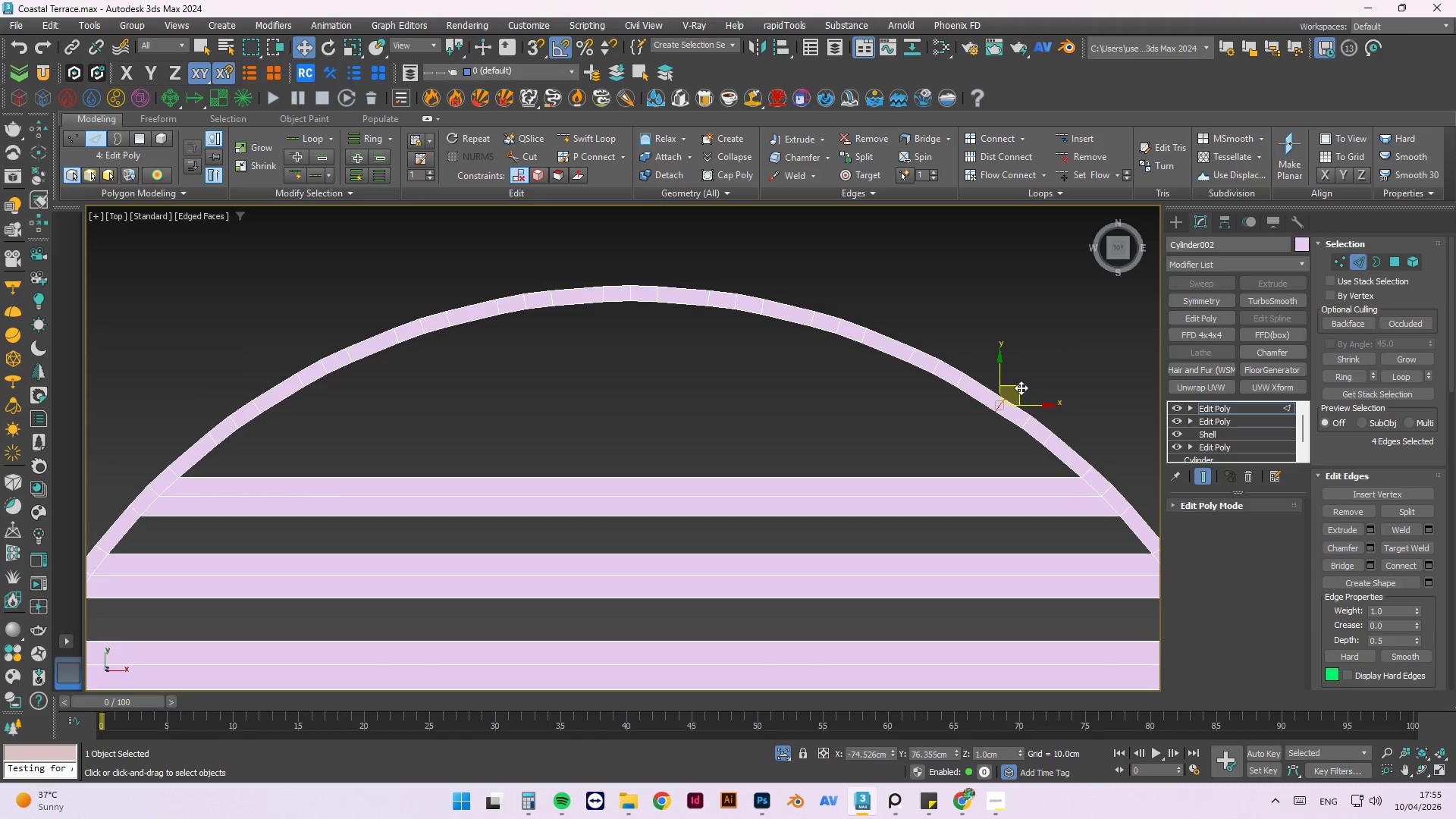 
key(Z)
 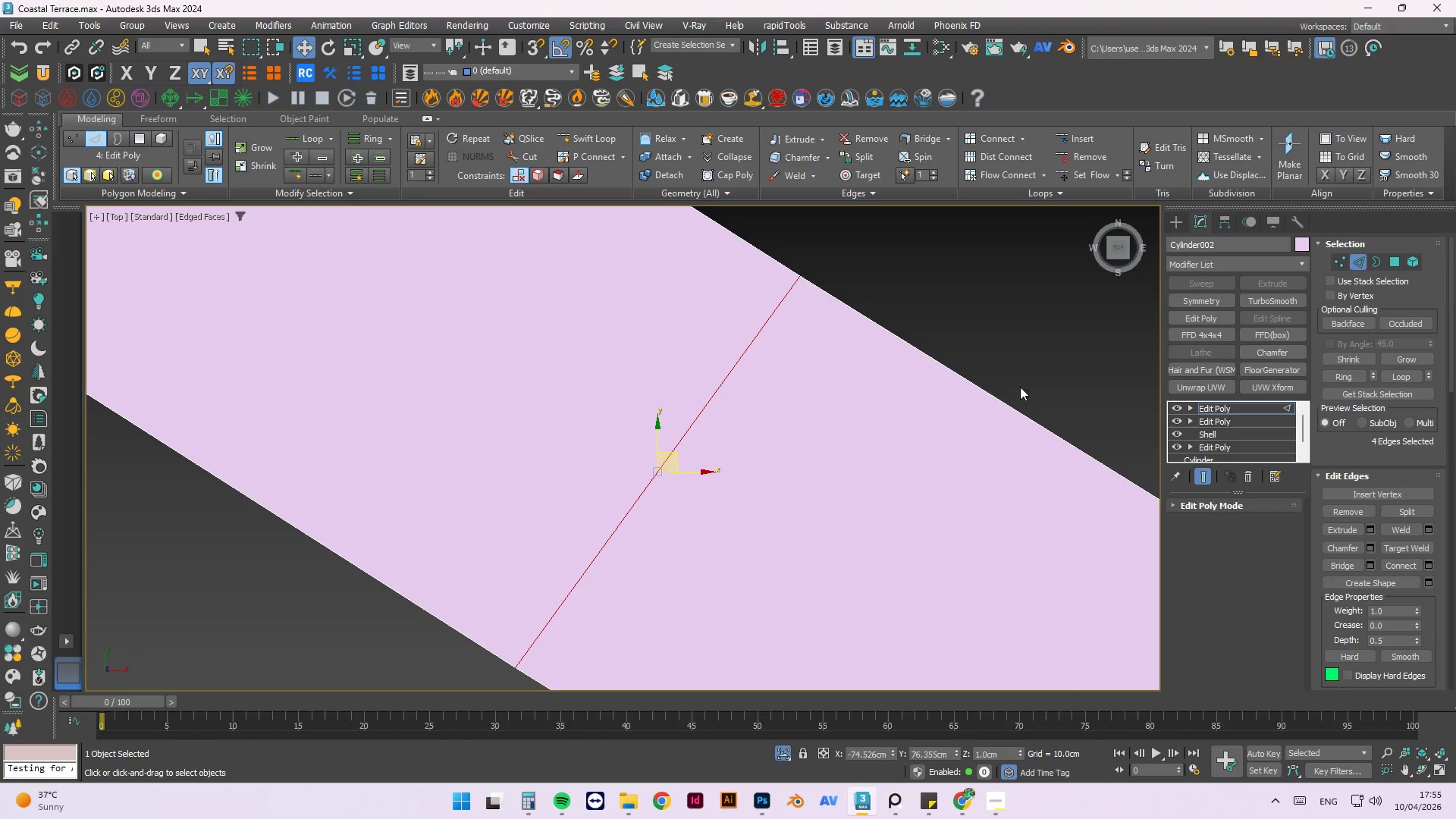 
scroll: coordinate [1020, 391], scroll_direction: down, amount: 3.0
 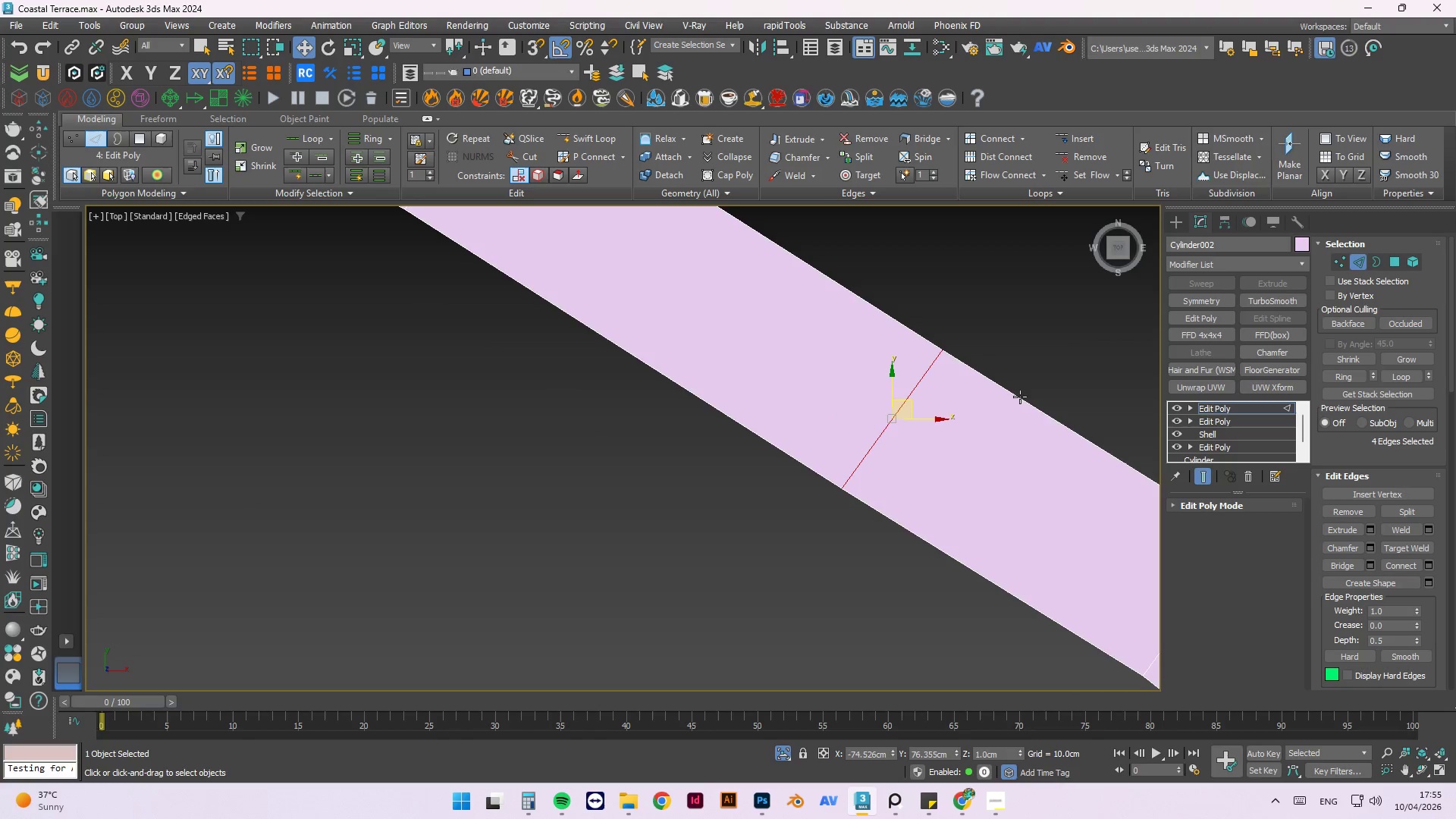 
key(Z)
 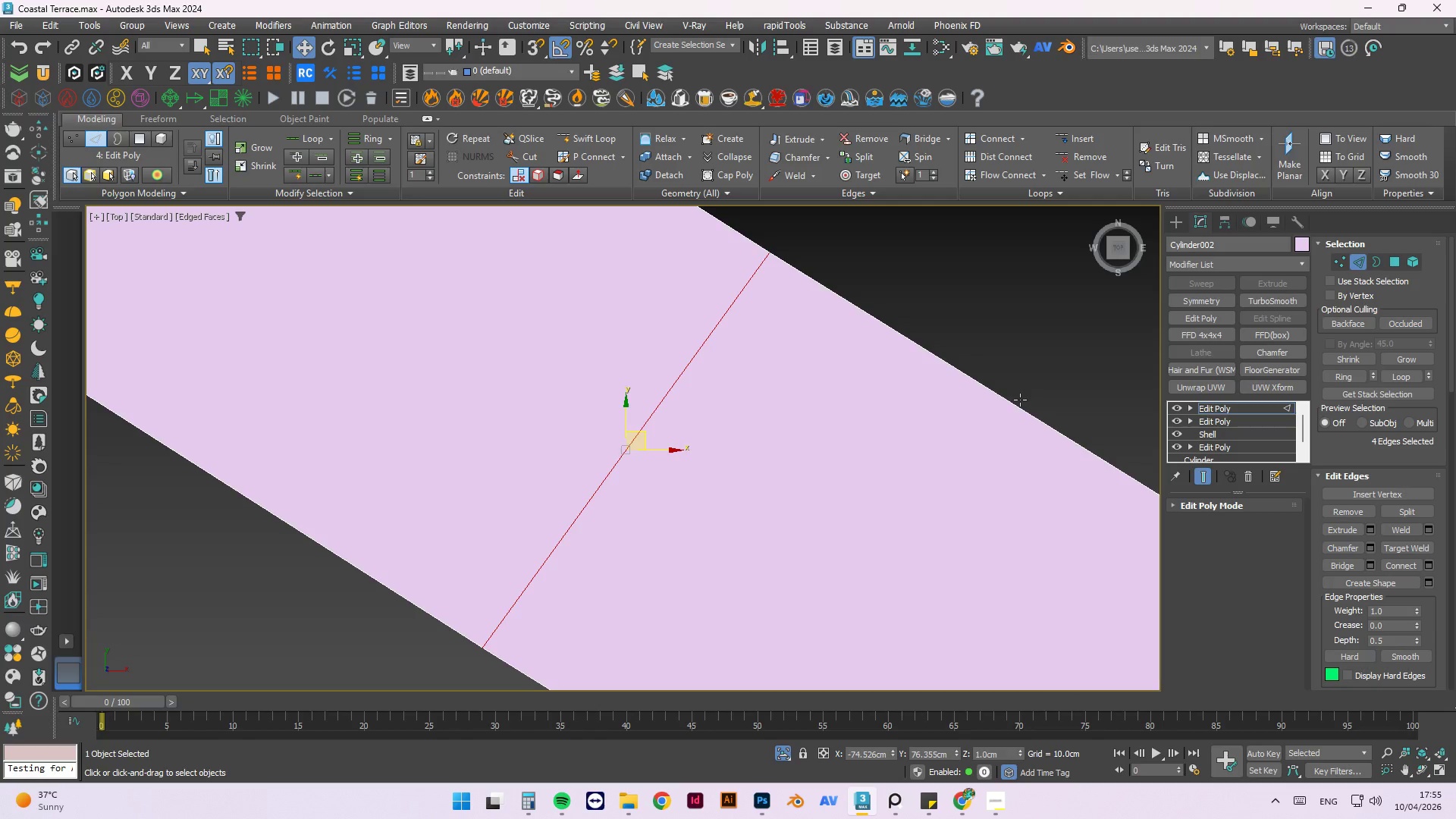 
scroll: coordinate [1016, 474], scroll_direction: down, amount: 8.0
 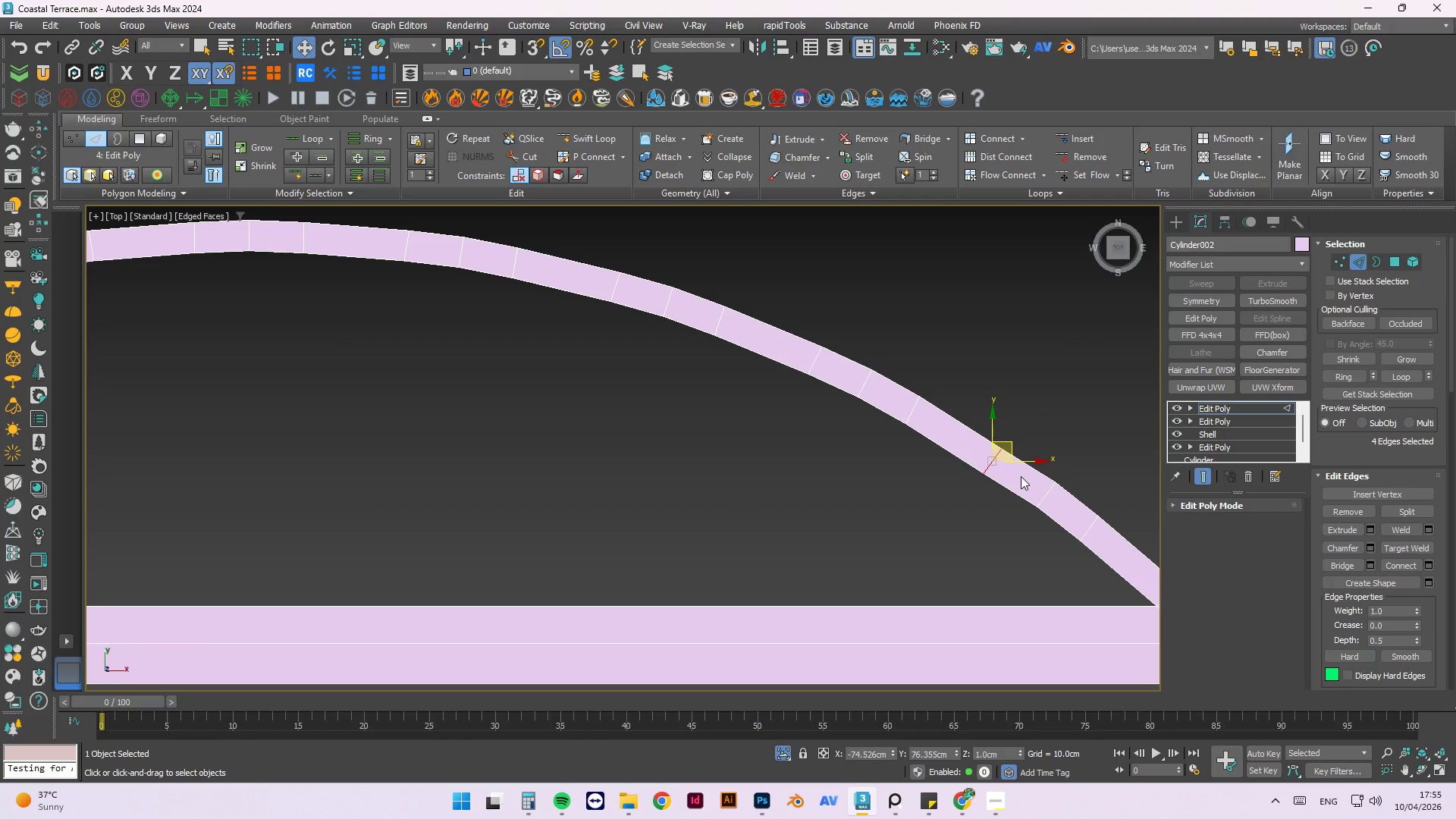 
hold_key(key=ControlLeft, duration=0.53)
 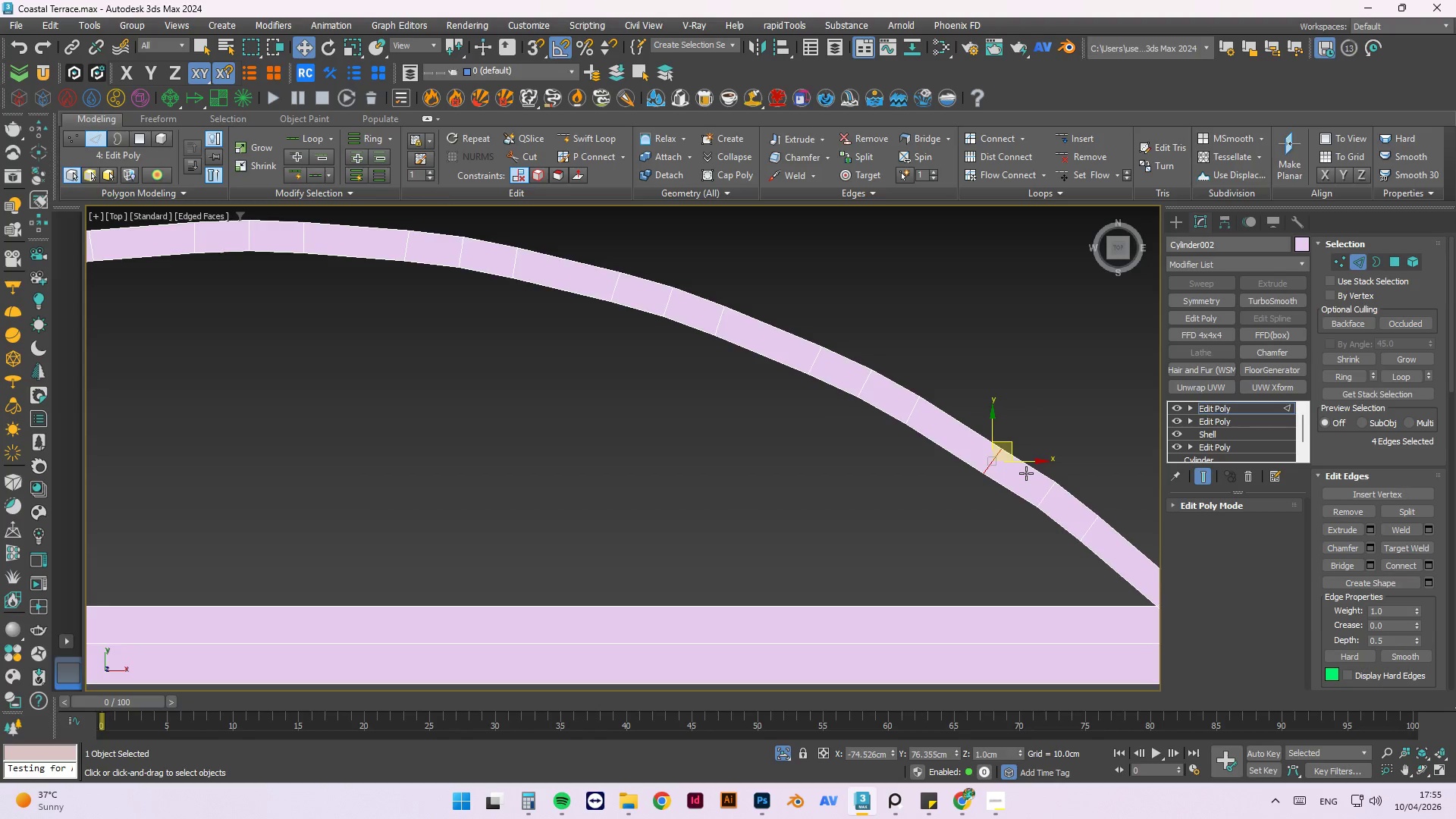 
scroll: coordinate [1026, 473], scroll_direction: down, amount: 2.0
 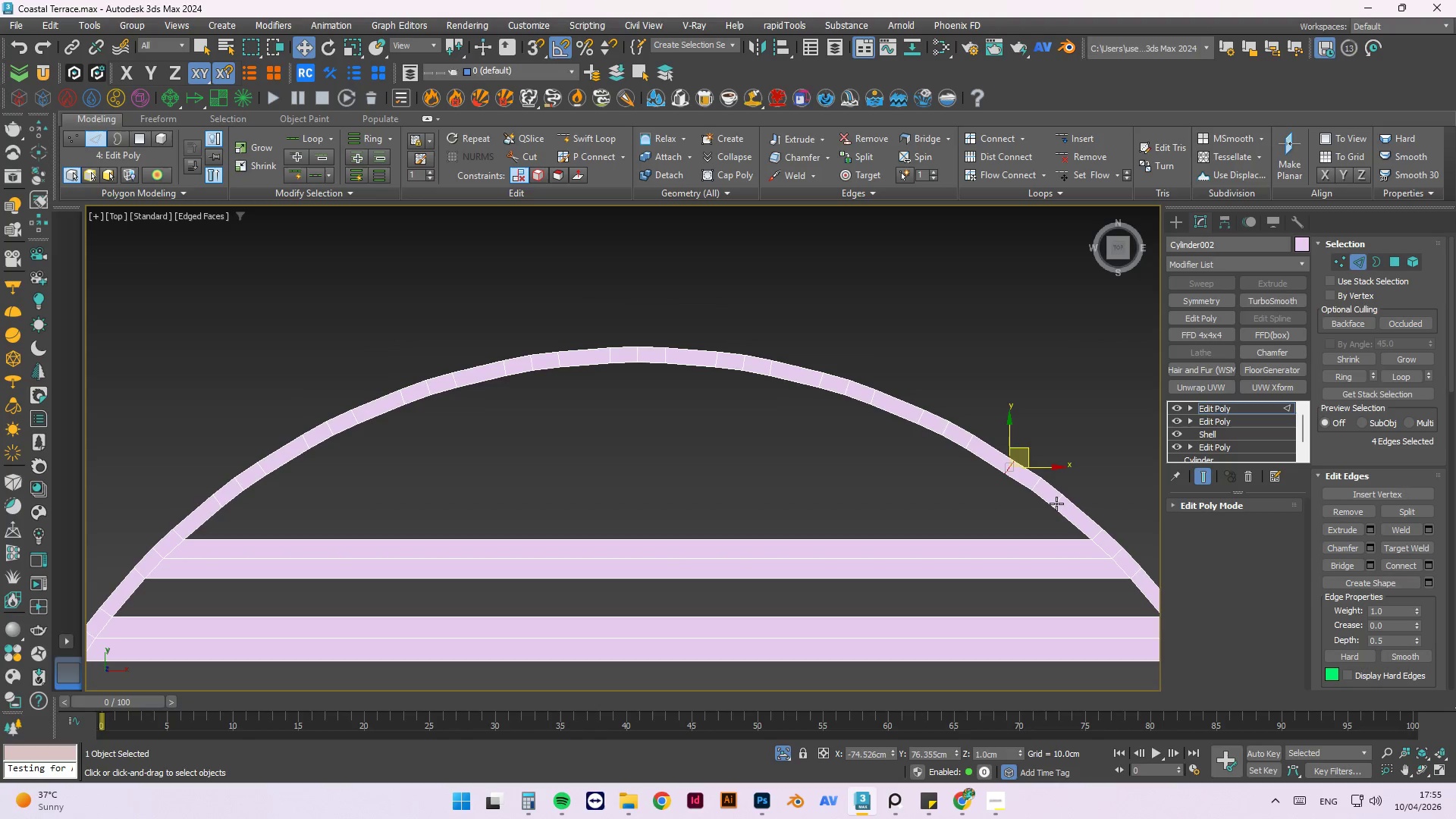 
key(Control+Z)
 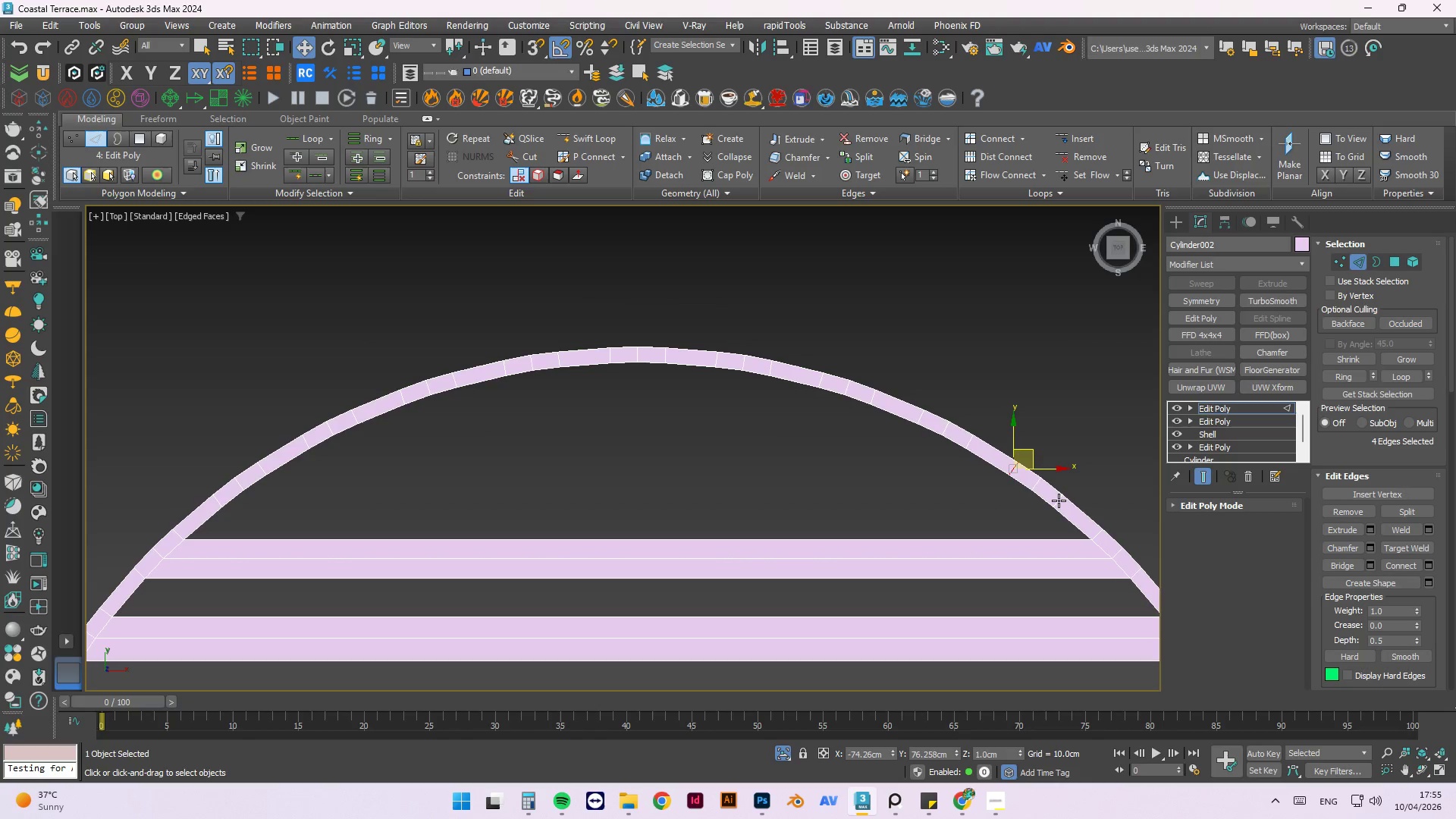 
key(Control+Z)
 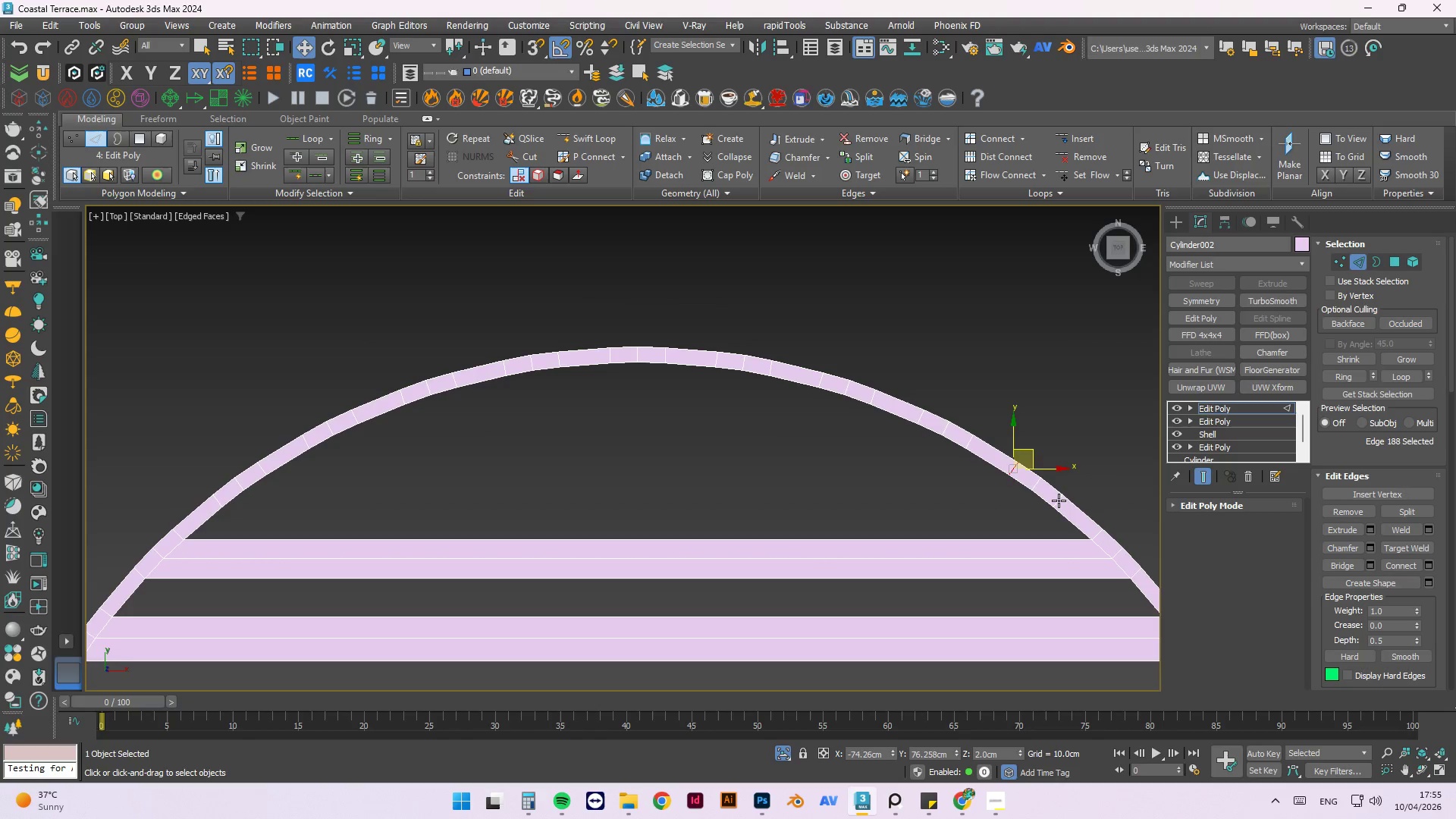 
key(Control+Z)
 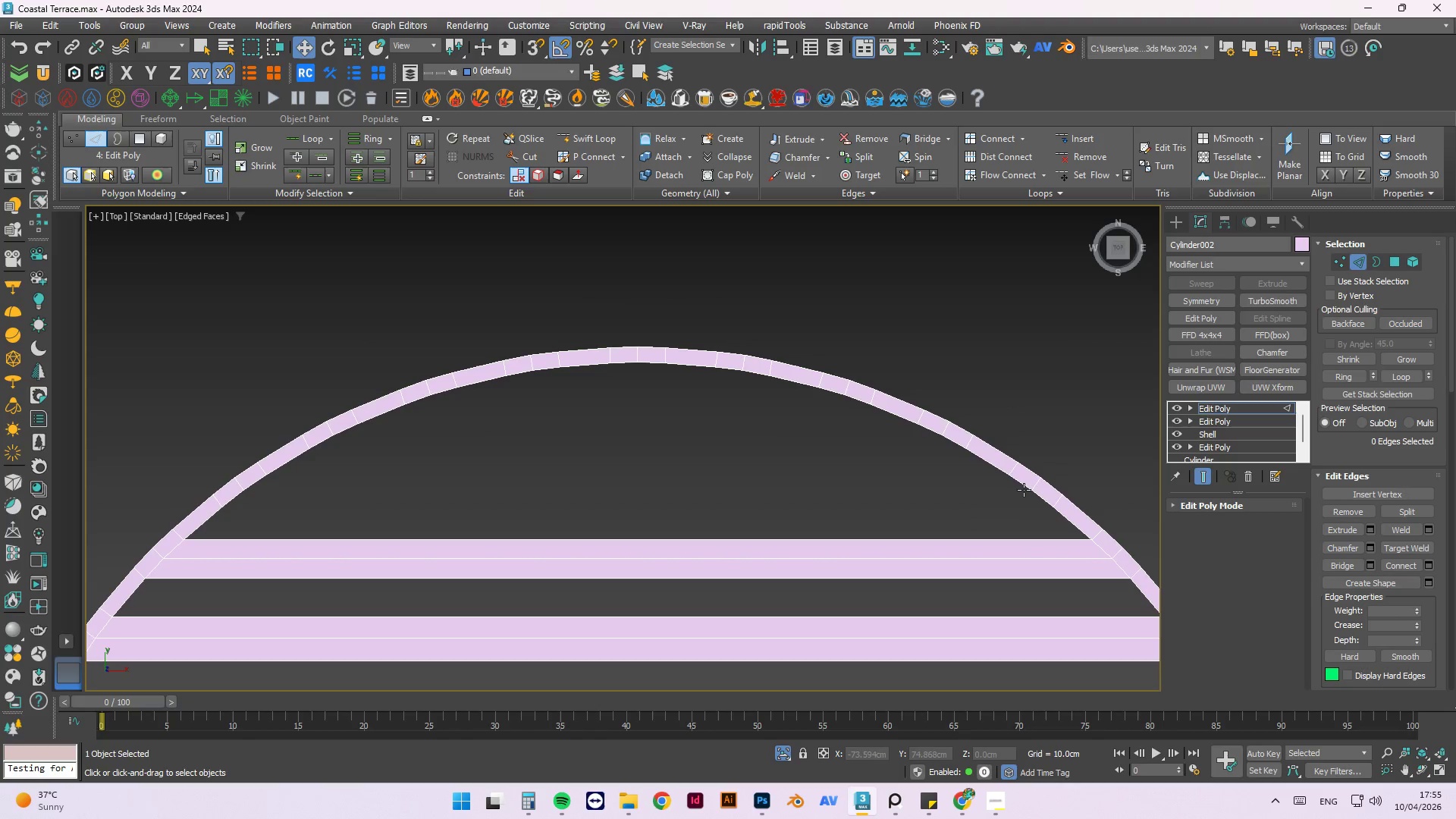 
scroll: coordinate [1024, 490], scroll_direction: down, amount: 1.0
 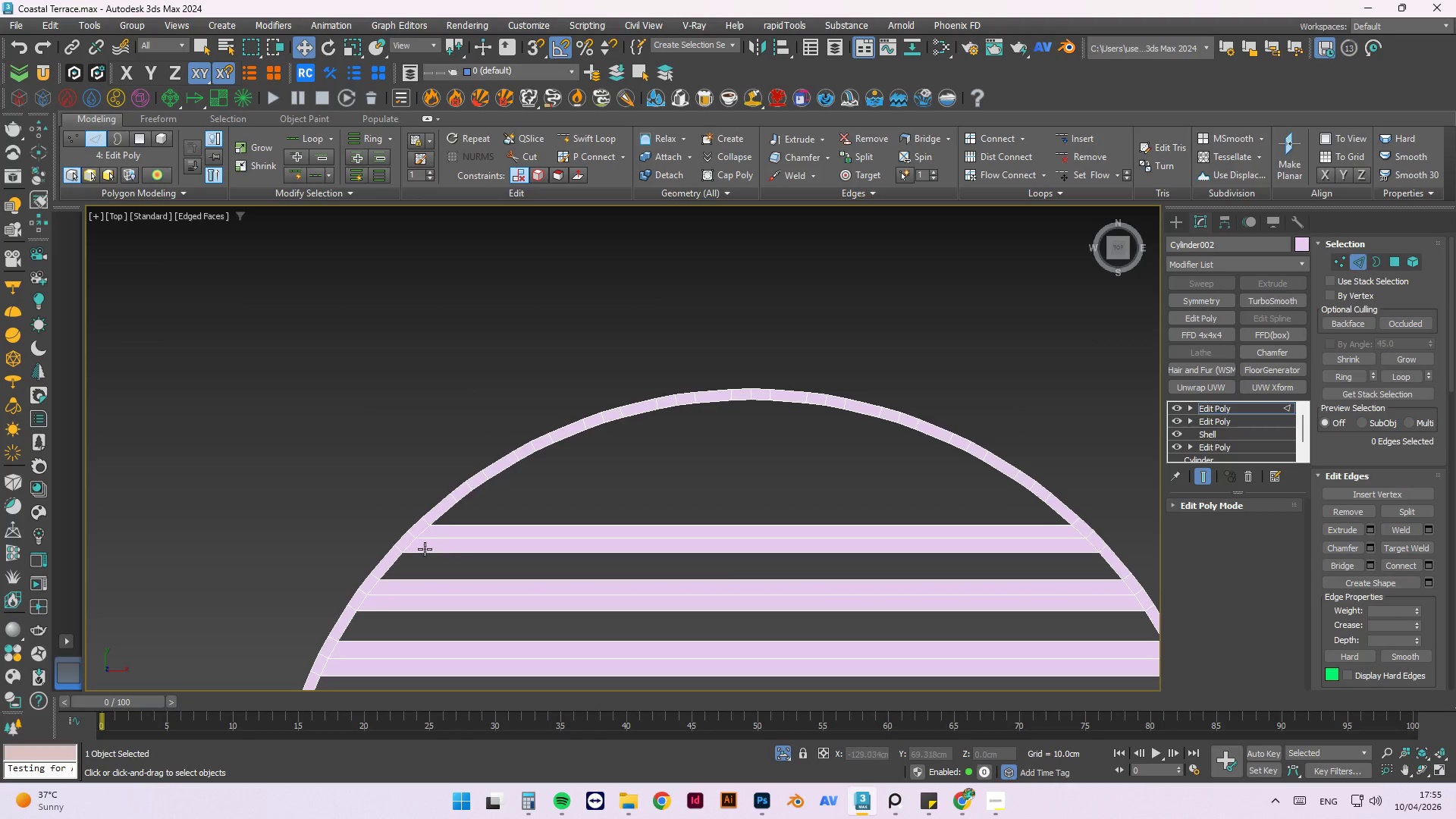 
scroll: coordinate [503, 474], scroll_direction: up, amount: 1.0
 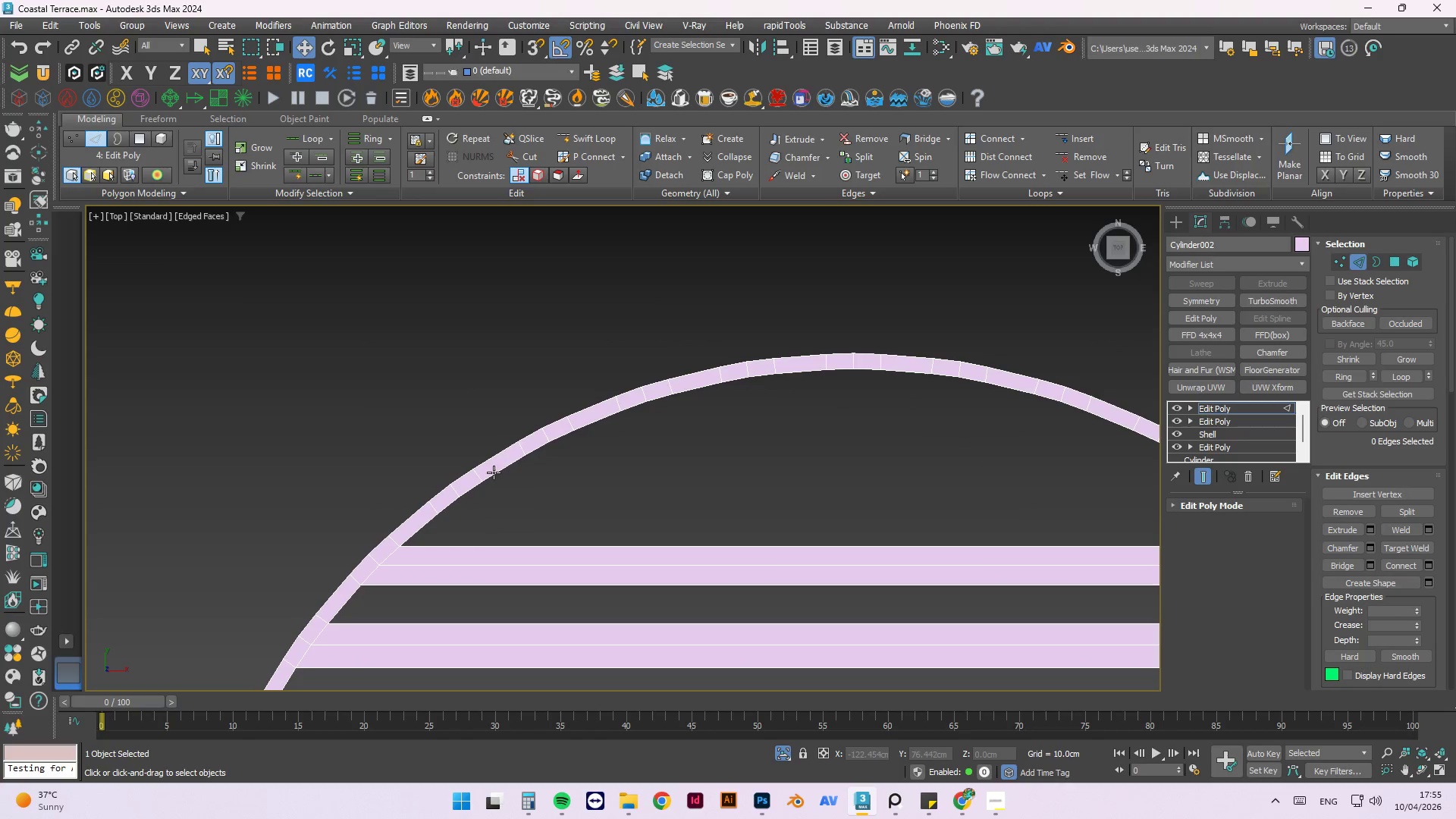 
left_click([494, 472])
 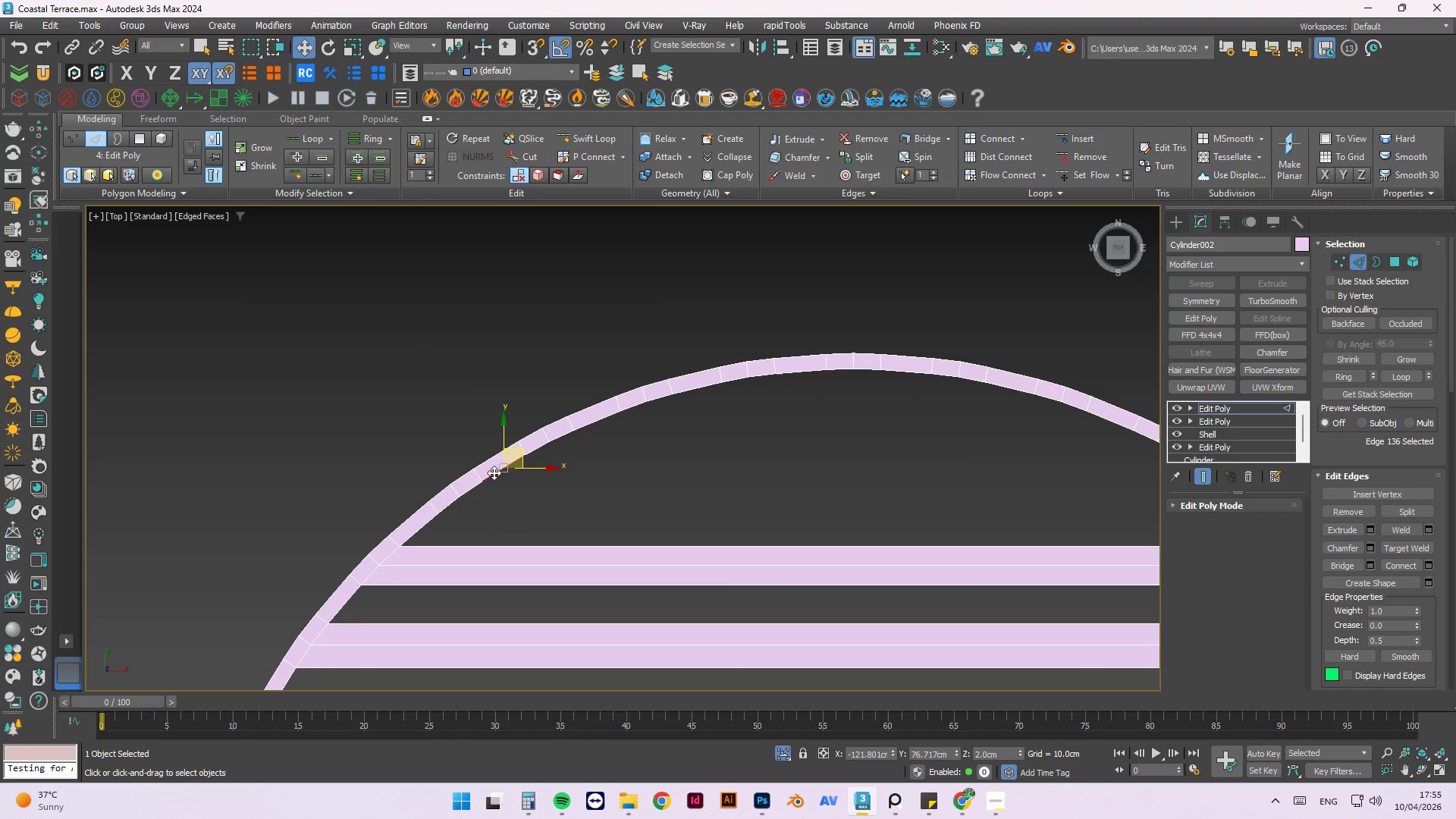 
scroll: coordinate [494, 473], scroll_direction: up, amount: 1.0
 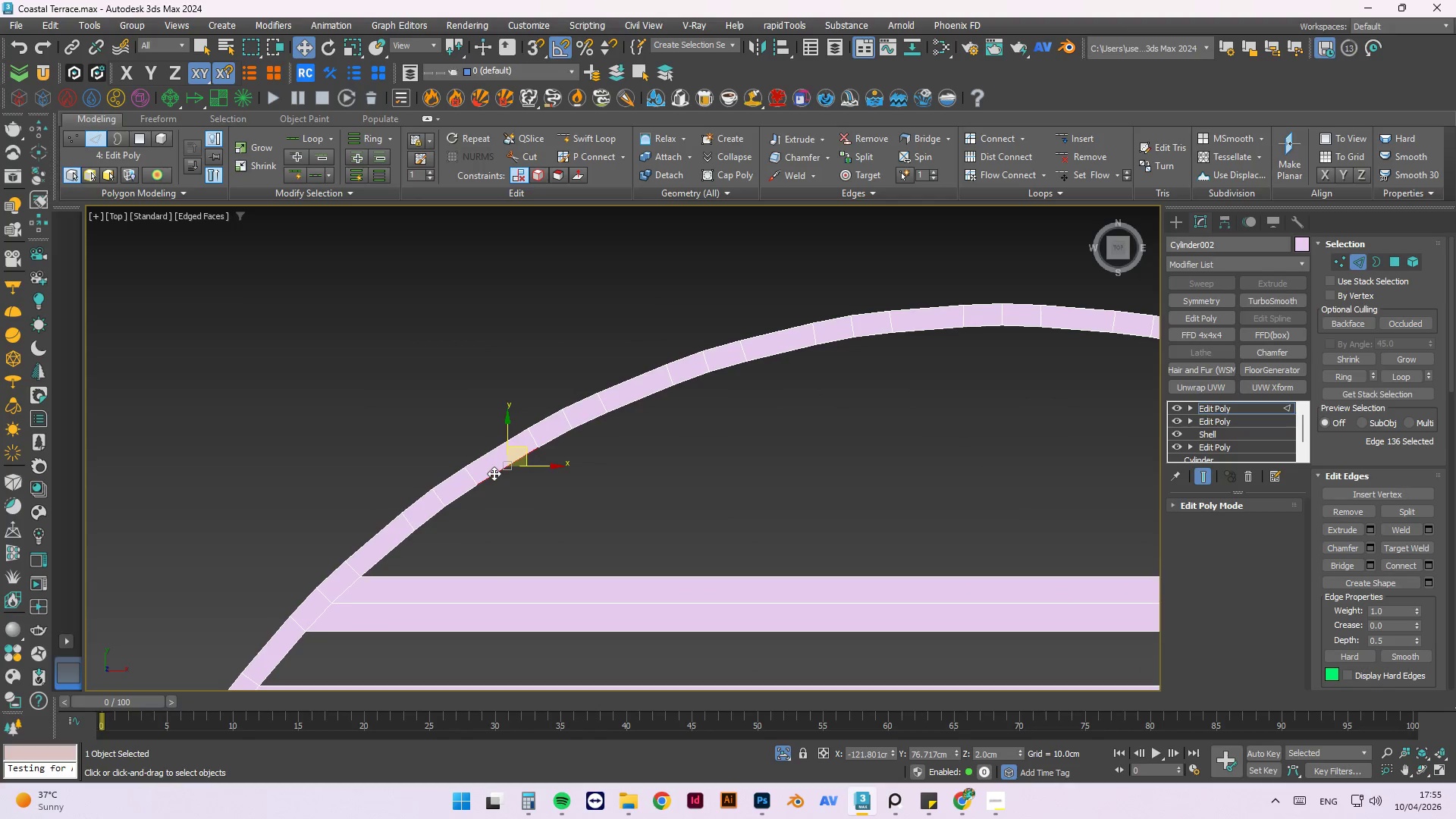 
scroll: coordinate [494, 473], scroll_direction: down, amount: 2.0
 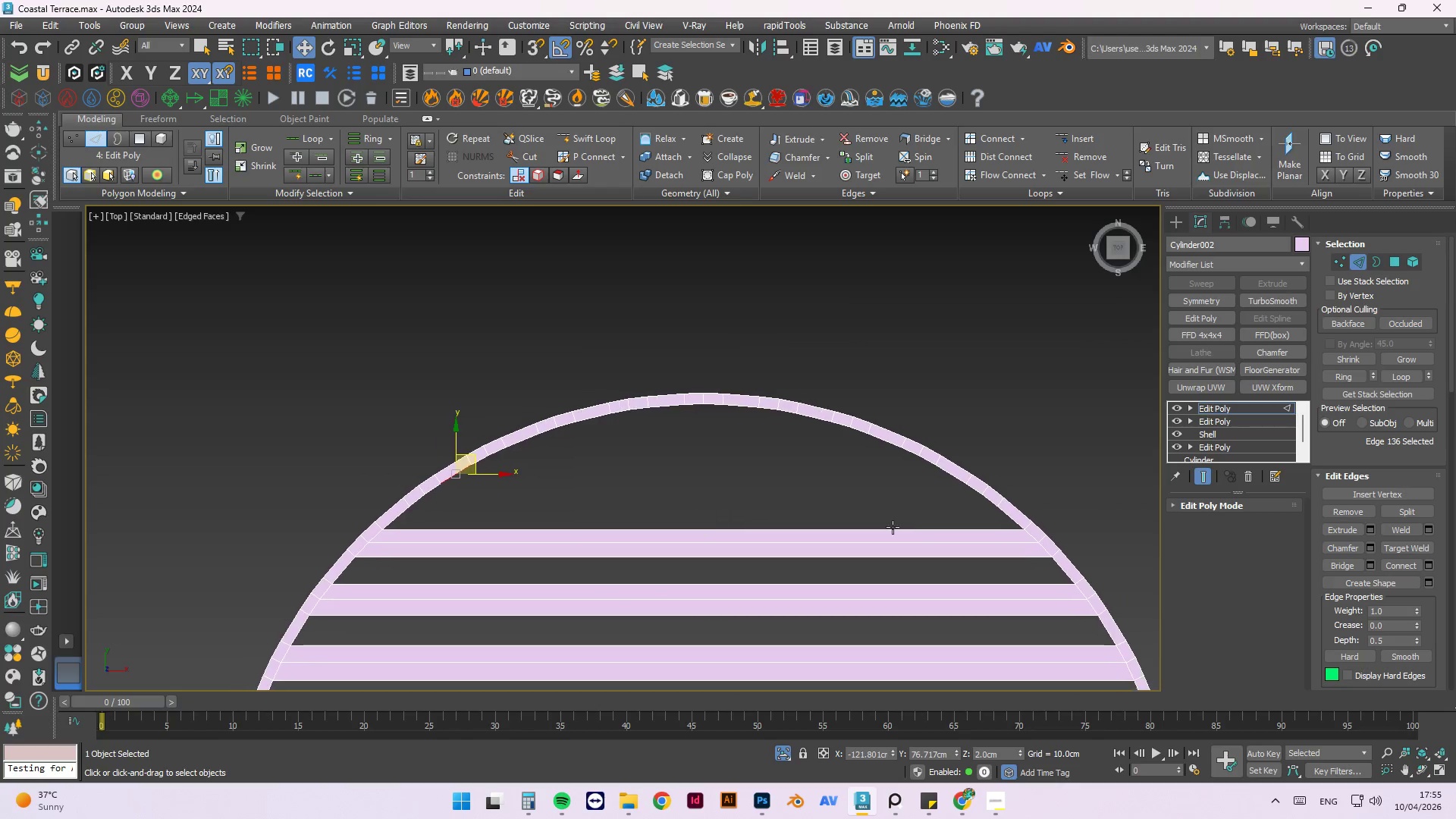 
scroll: coordinate [1003, 527], scroll_direction: up, amount: 2.0
 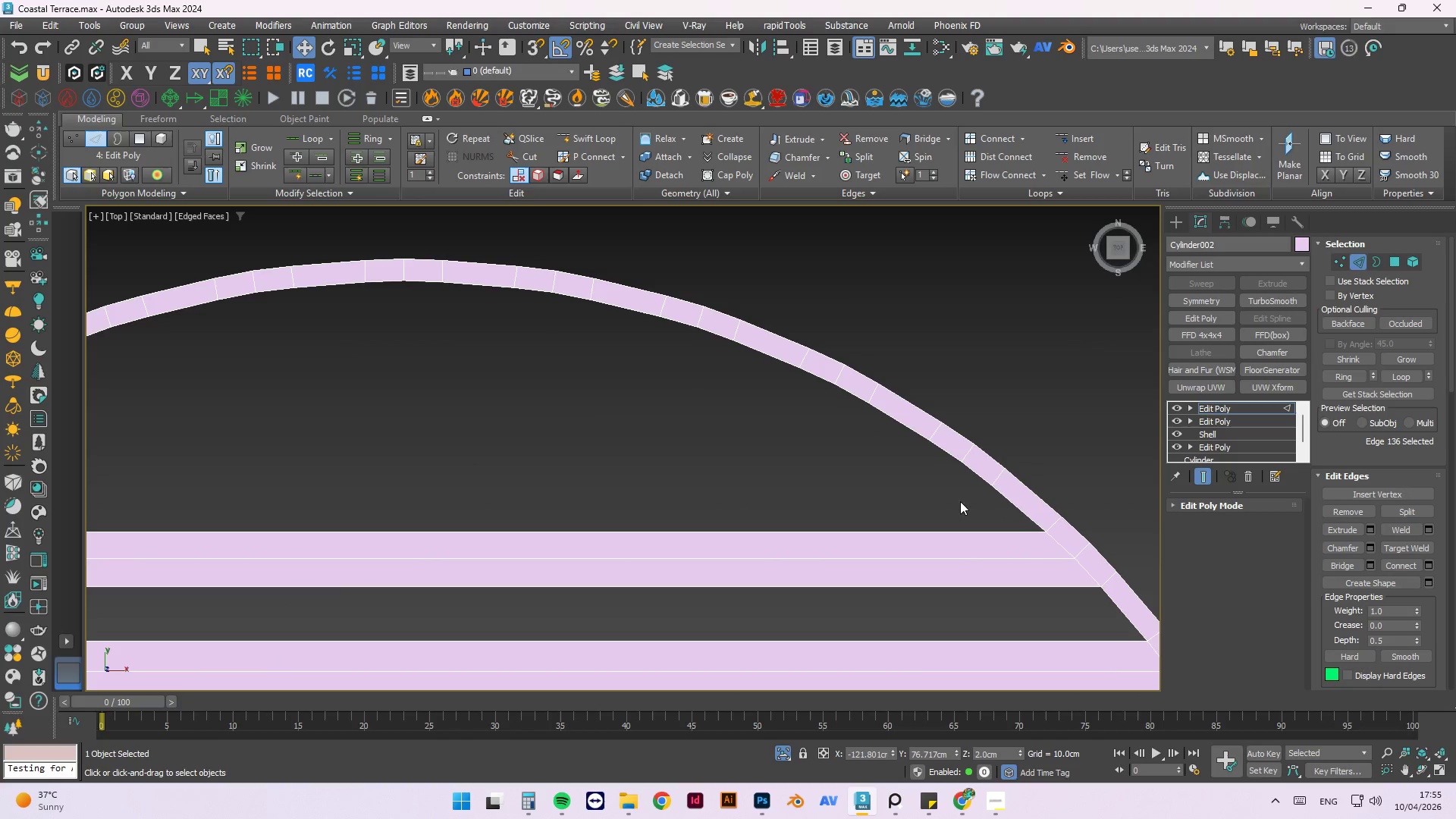 
hold_key(key=ControlLeft, duration=0.69)
left_click([897, 421])
 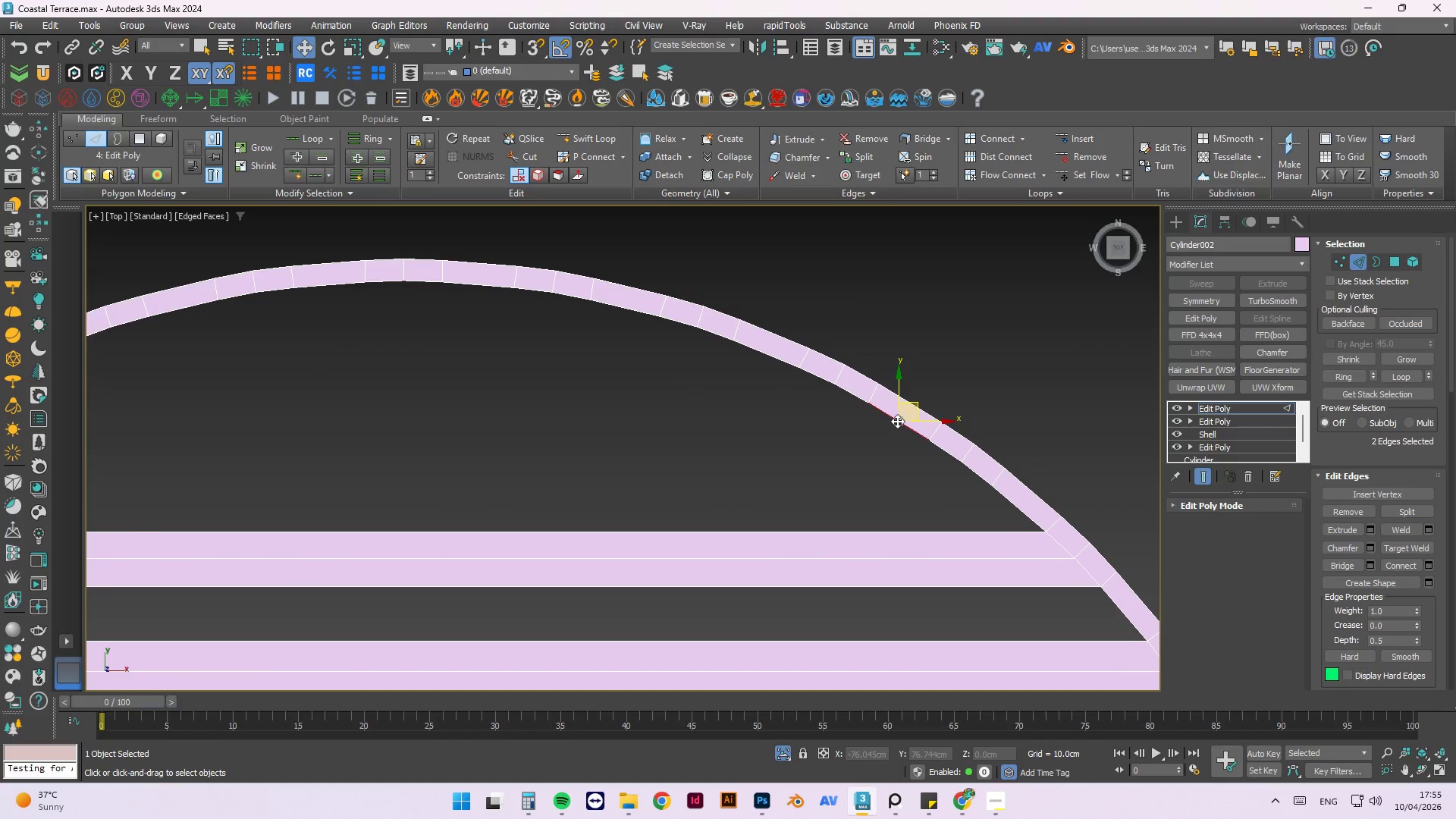 
scroll: coordinate [897, 421], scroll_direction: down, amount: 1.0
 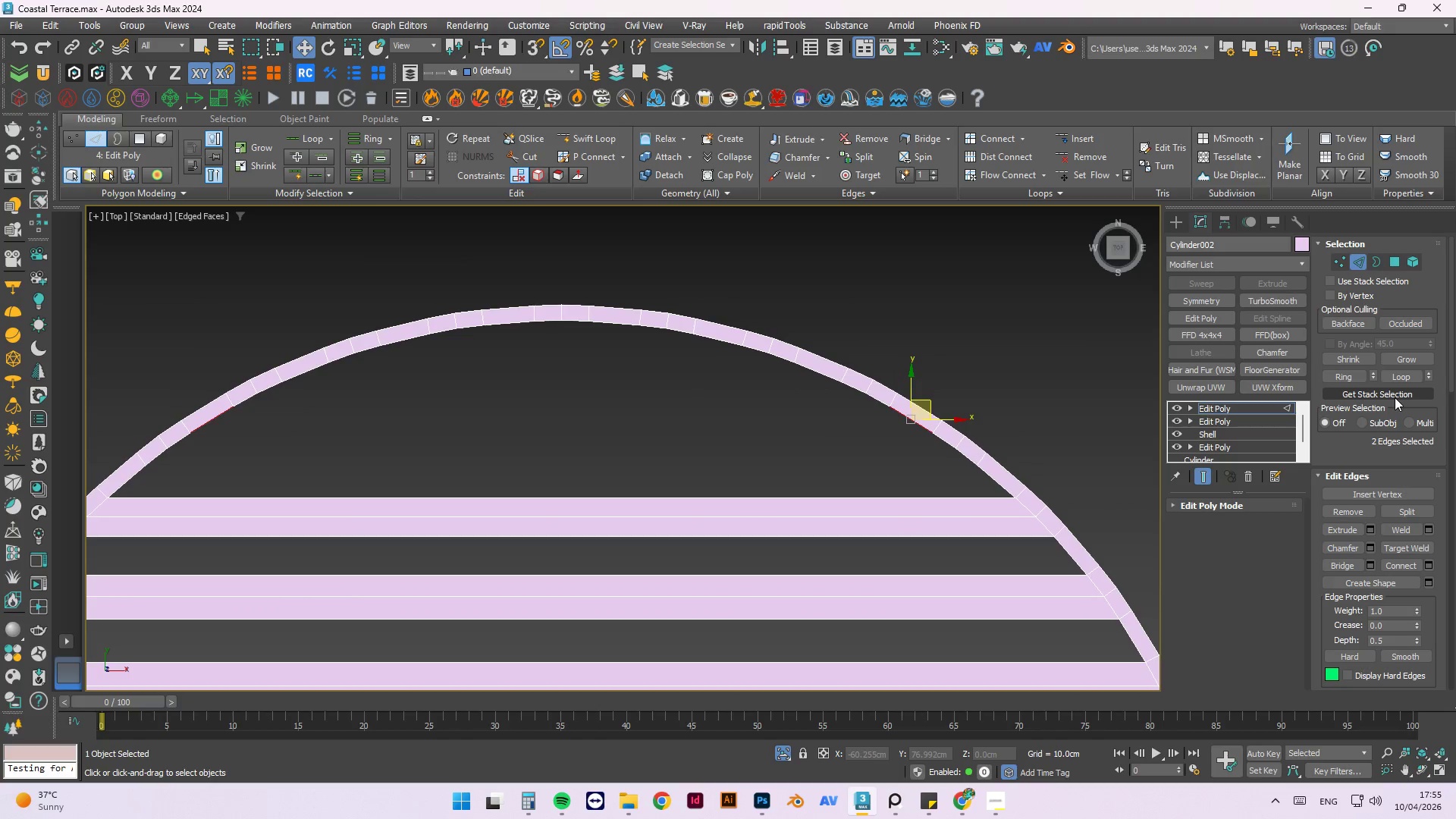 
left_click([1345, 372])
 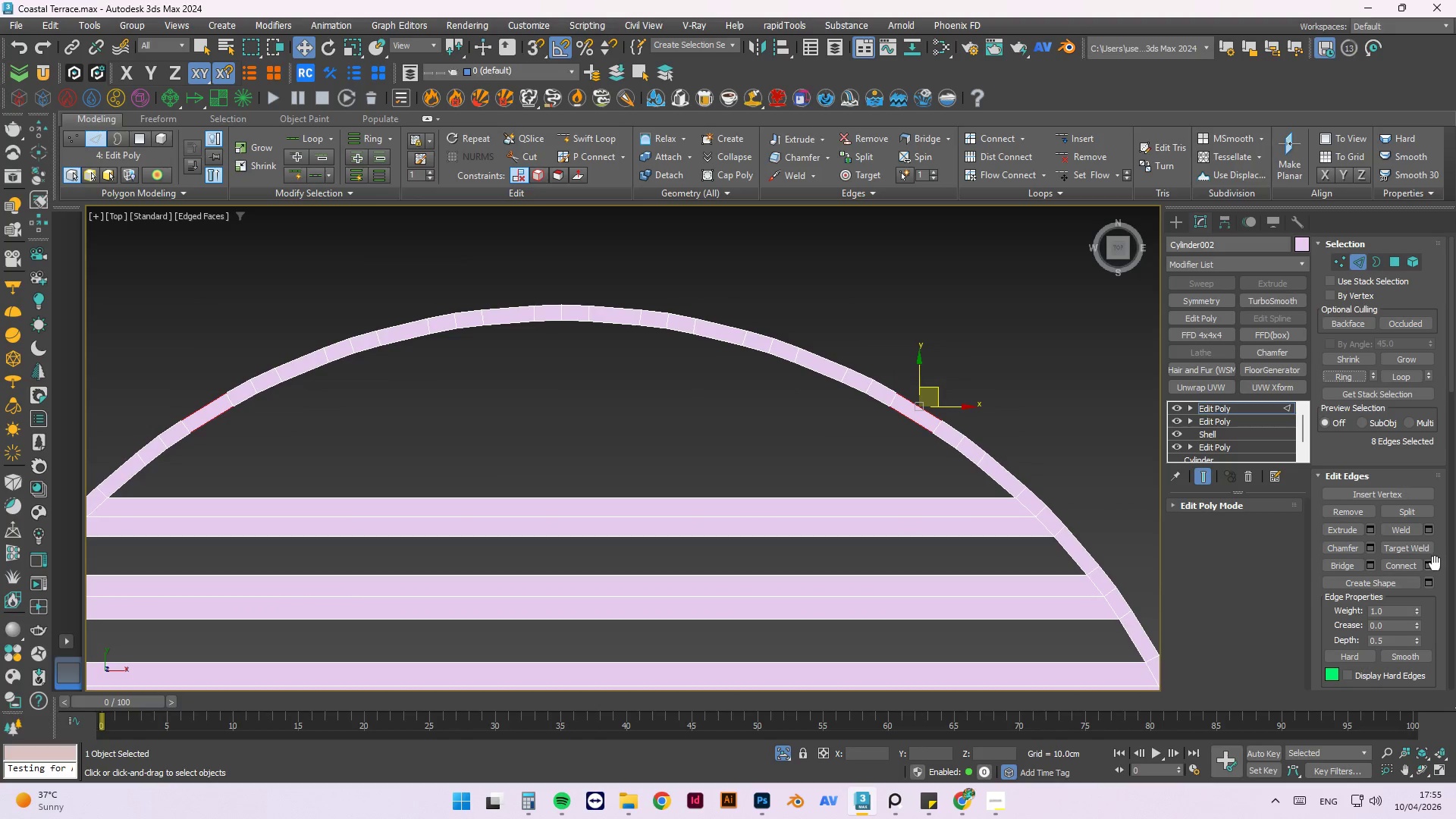 
left_click([1429, 565])
 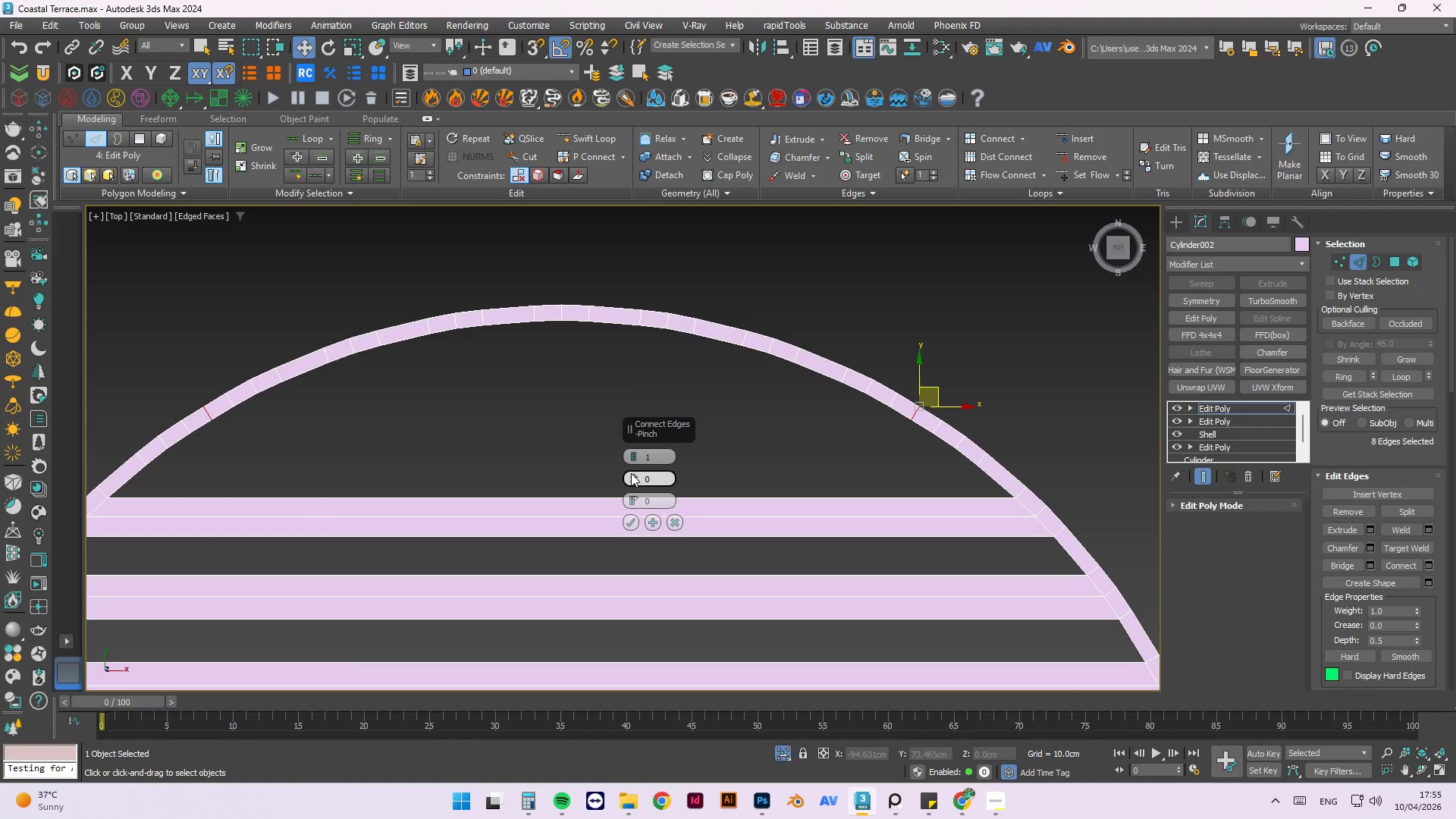 
wait(5.47)
 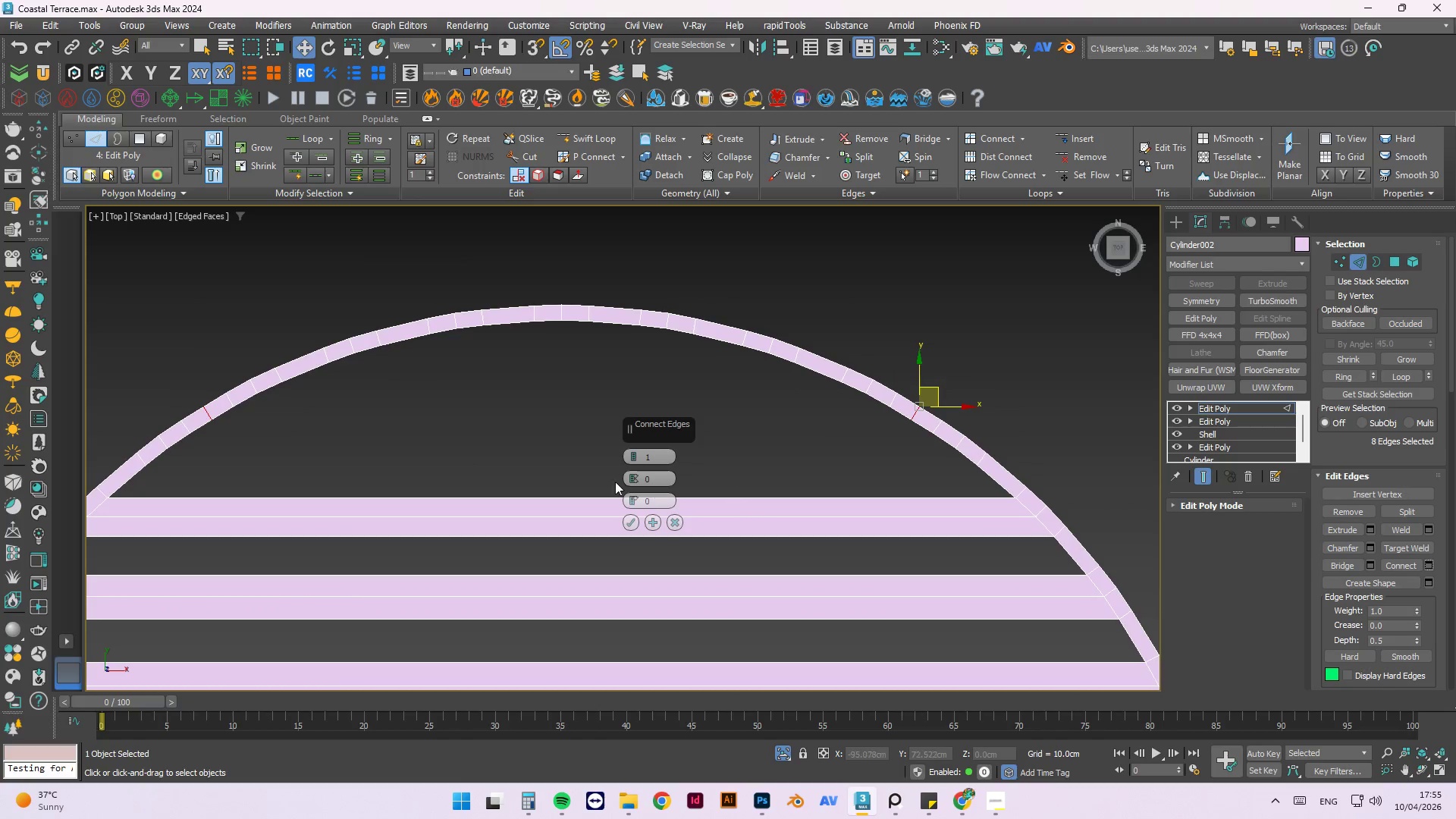 
left_click_drag(start_coordinate=[633, 473], to_coordinate=[633, 453])
 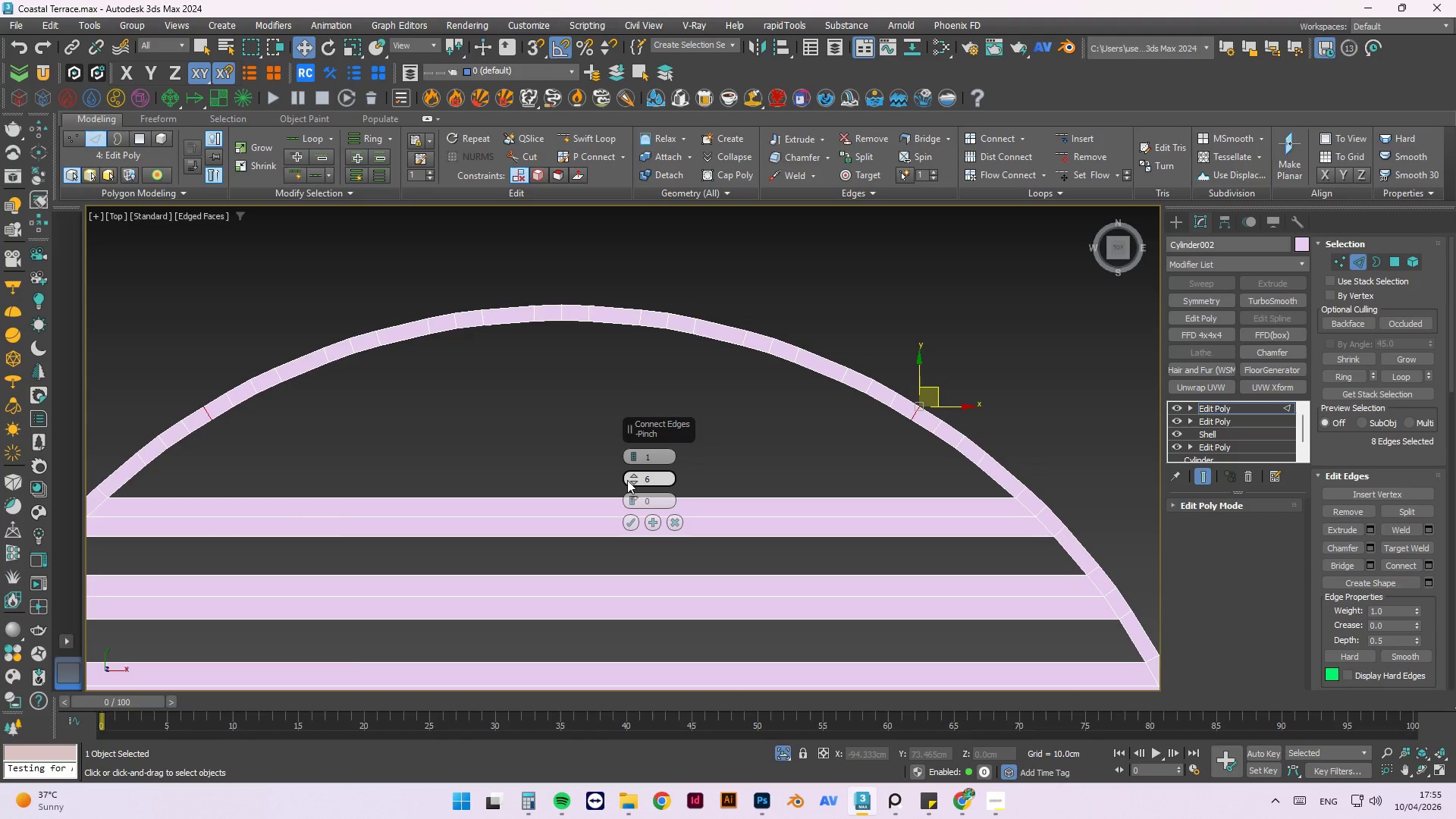 
right_click([627, 480])
 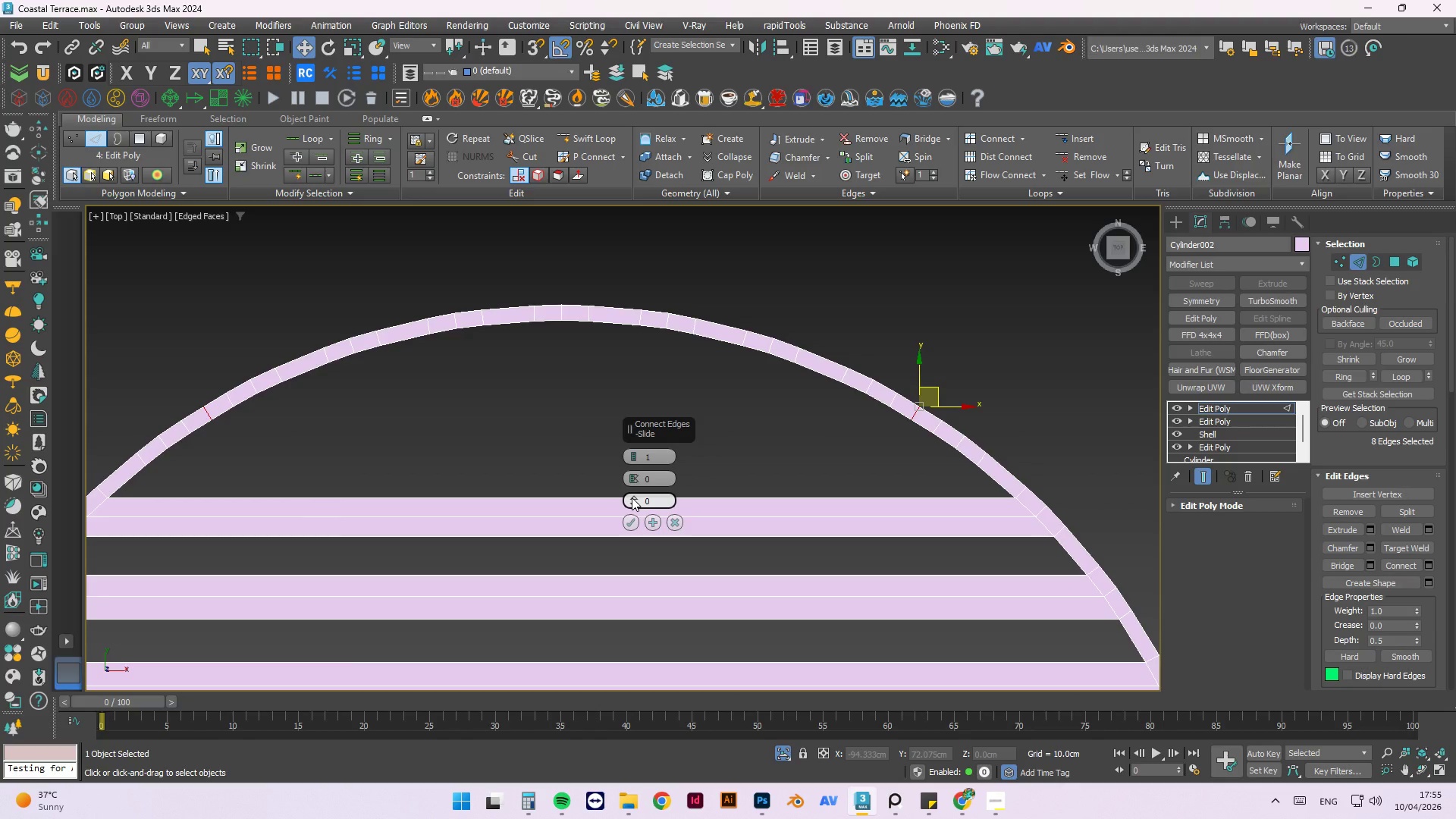 
left_click_drag(start_coordinate=[632, 497], to_coordinate=[645, 512])
 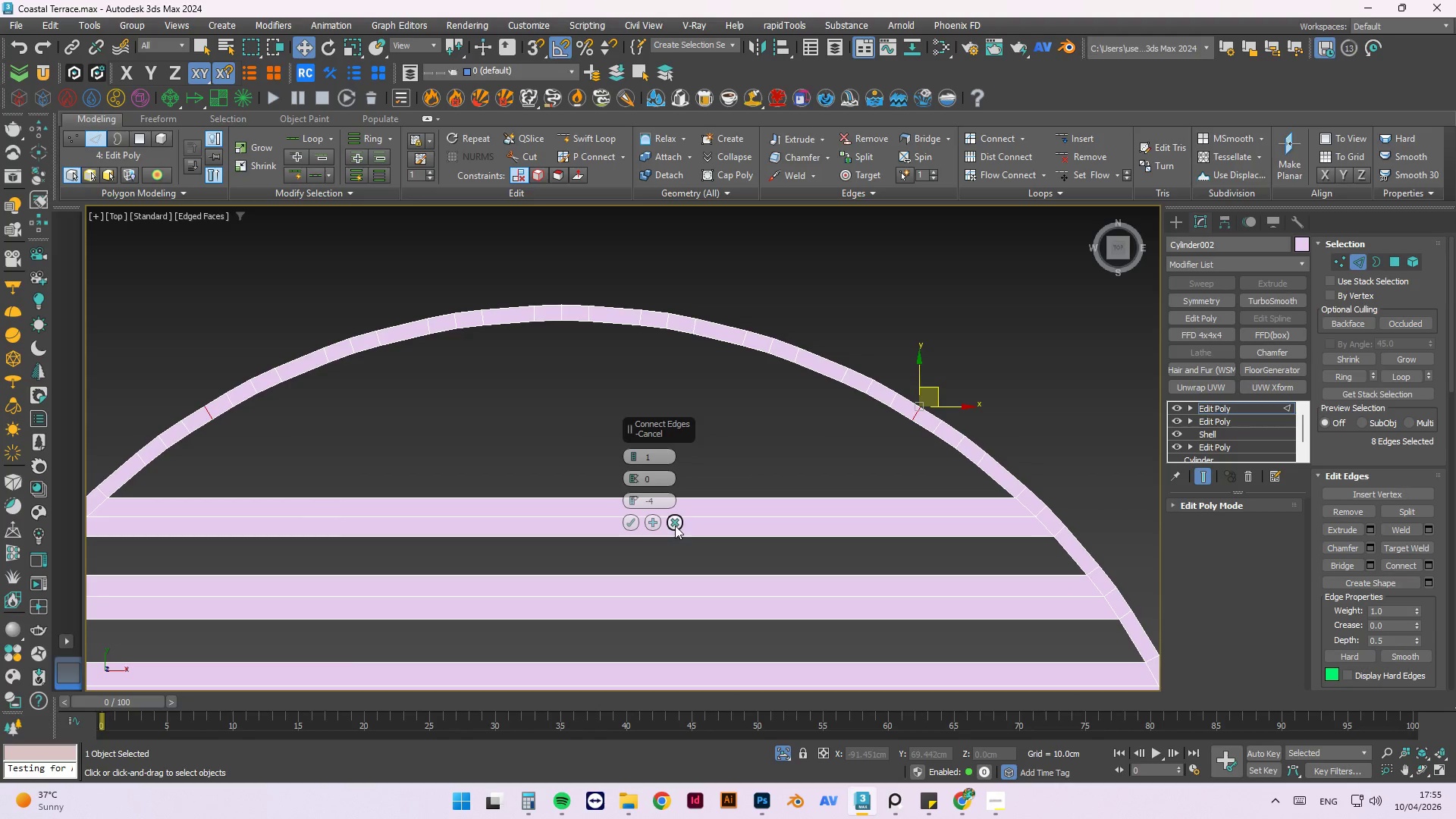 
left_click([675, 522])
 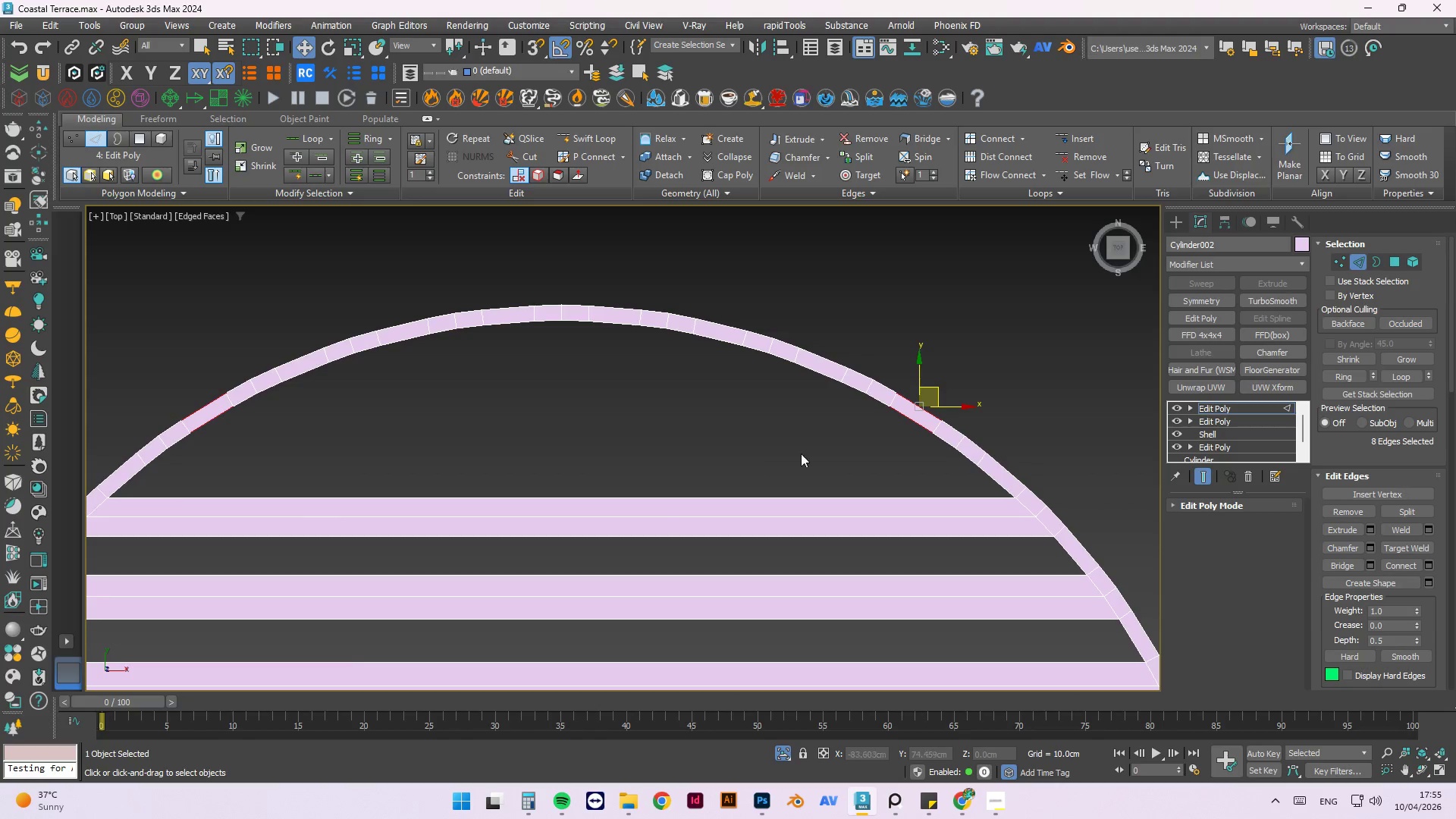 
left_click([993, 379])
 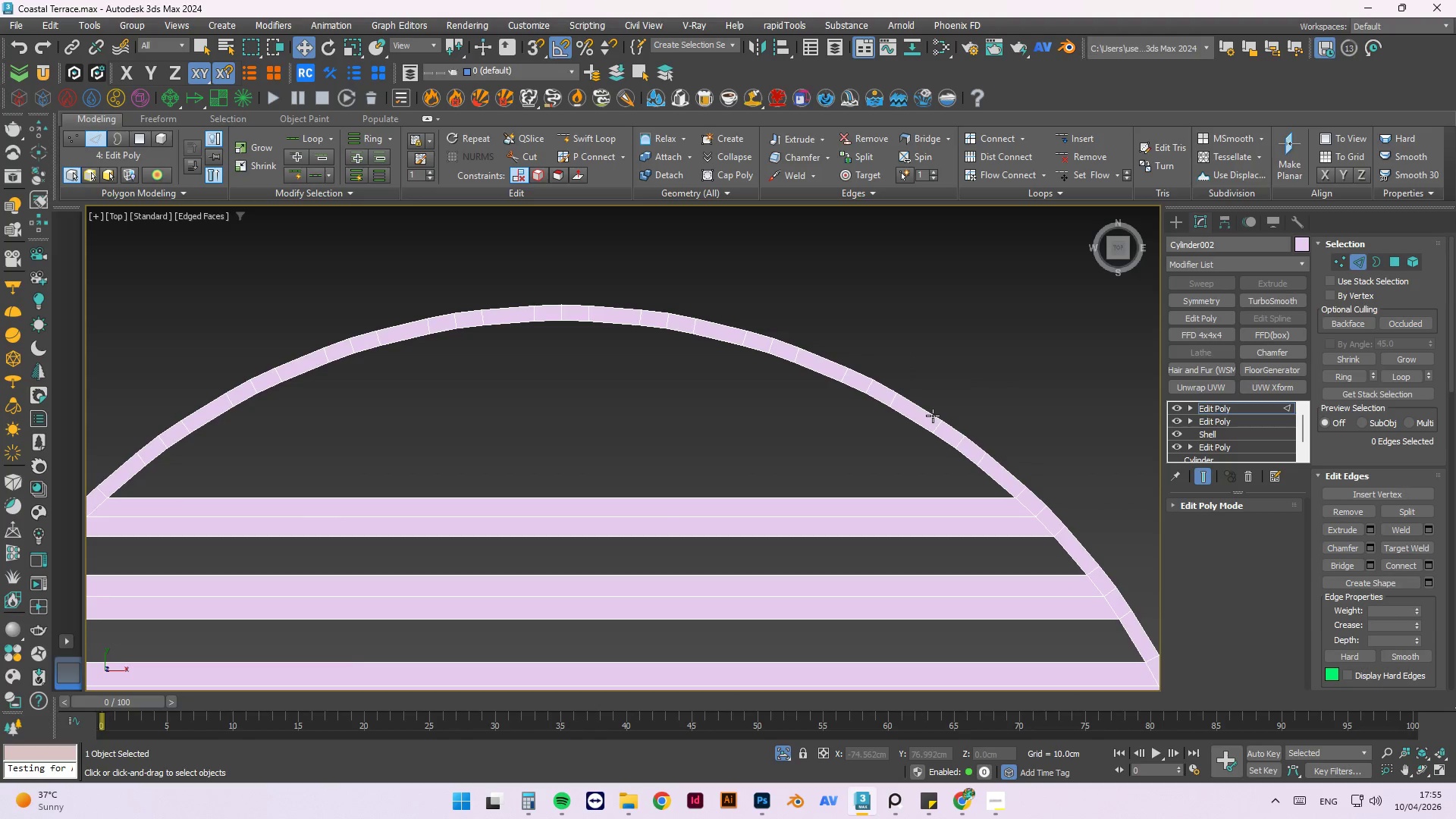 
left_click([930, 411])
 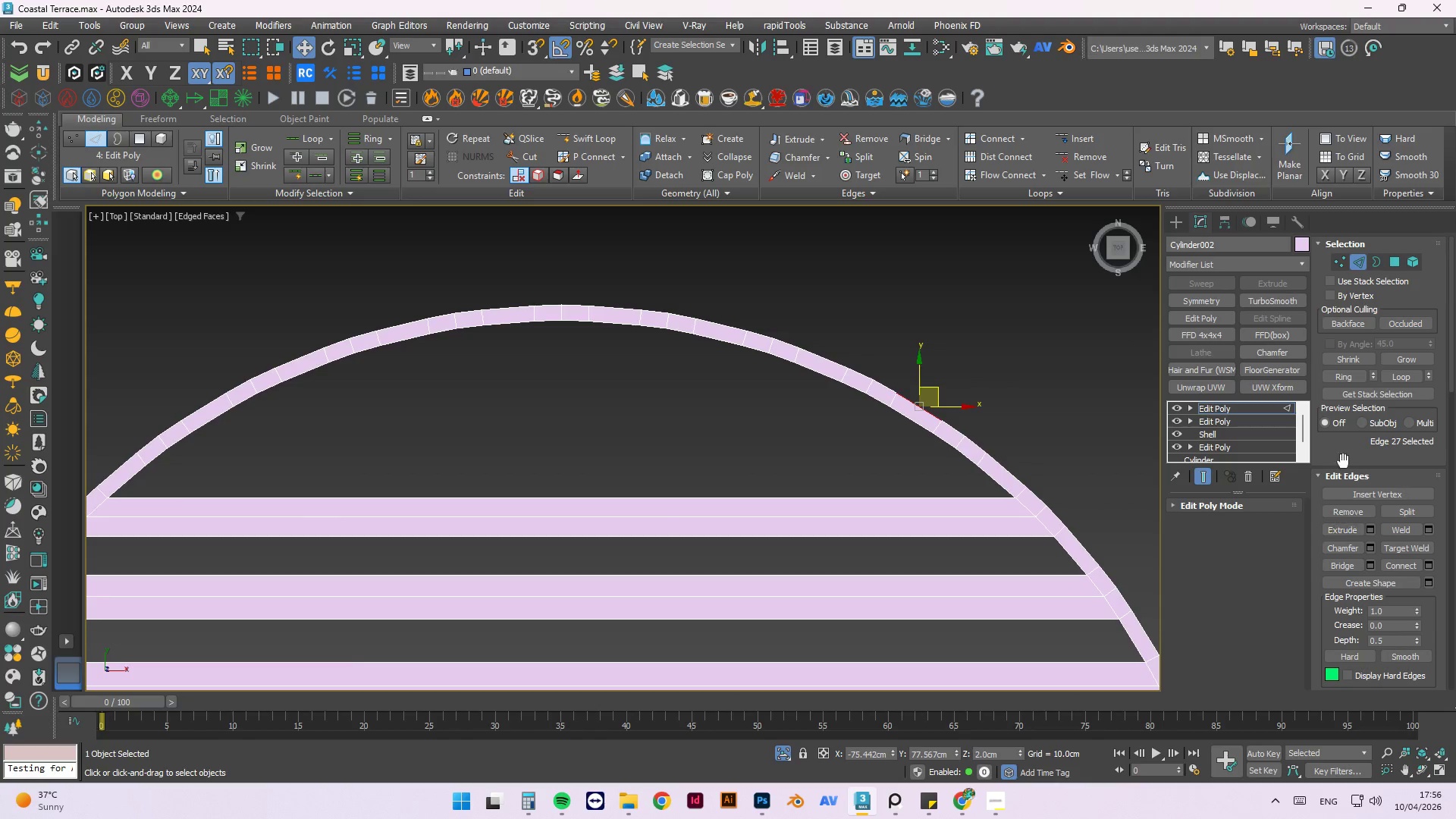 
left_click([1333, 376])
 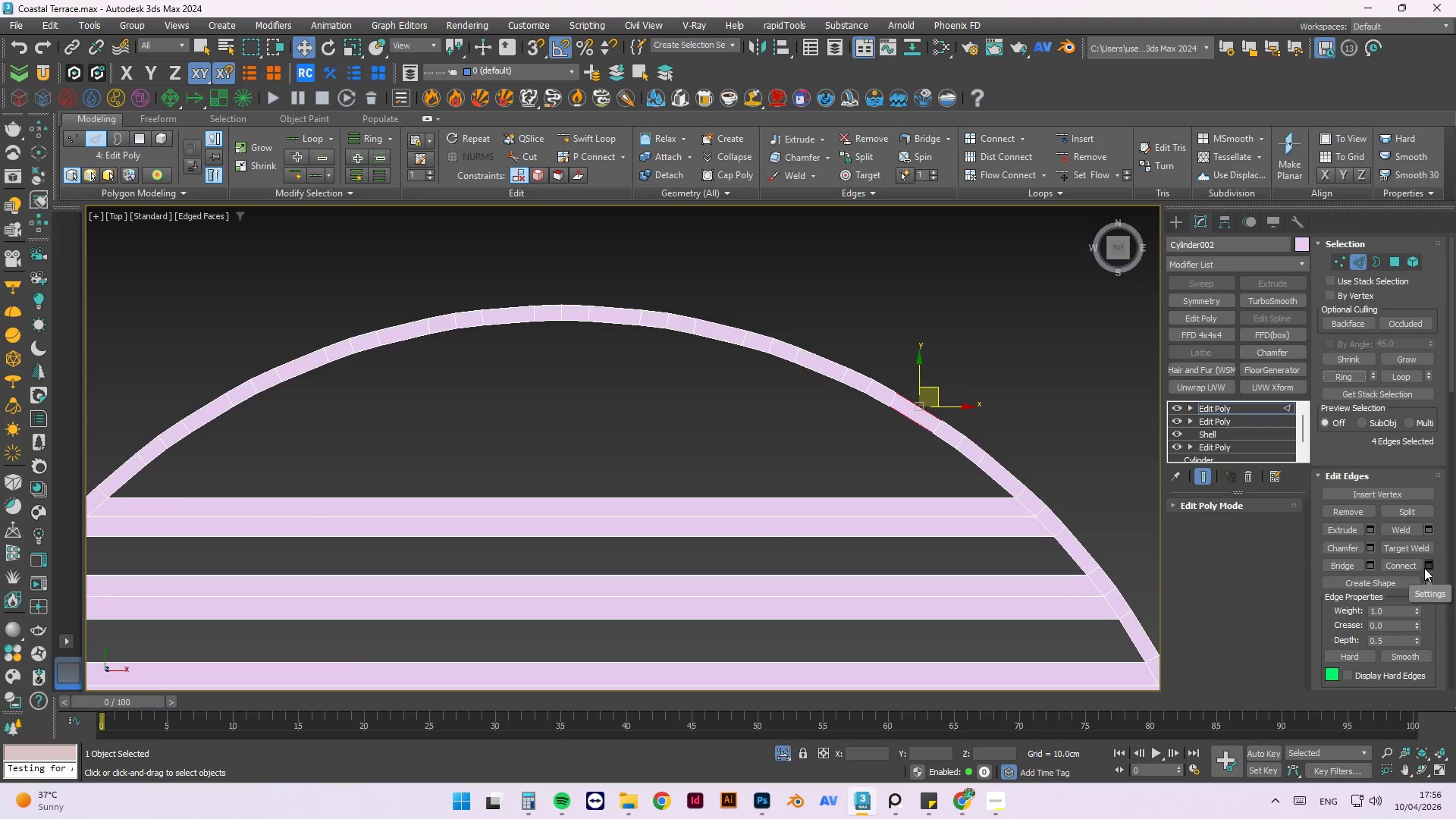 
left_click_drag(start_coordinate=[748, 325], to_coordinate=[617, 305])
 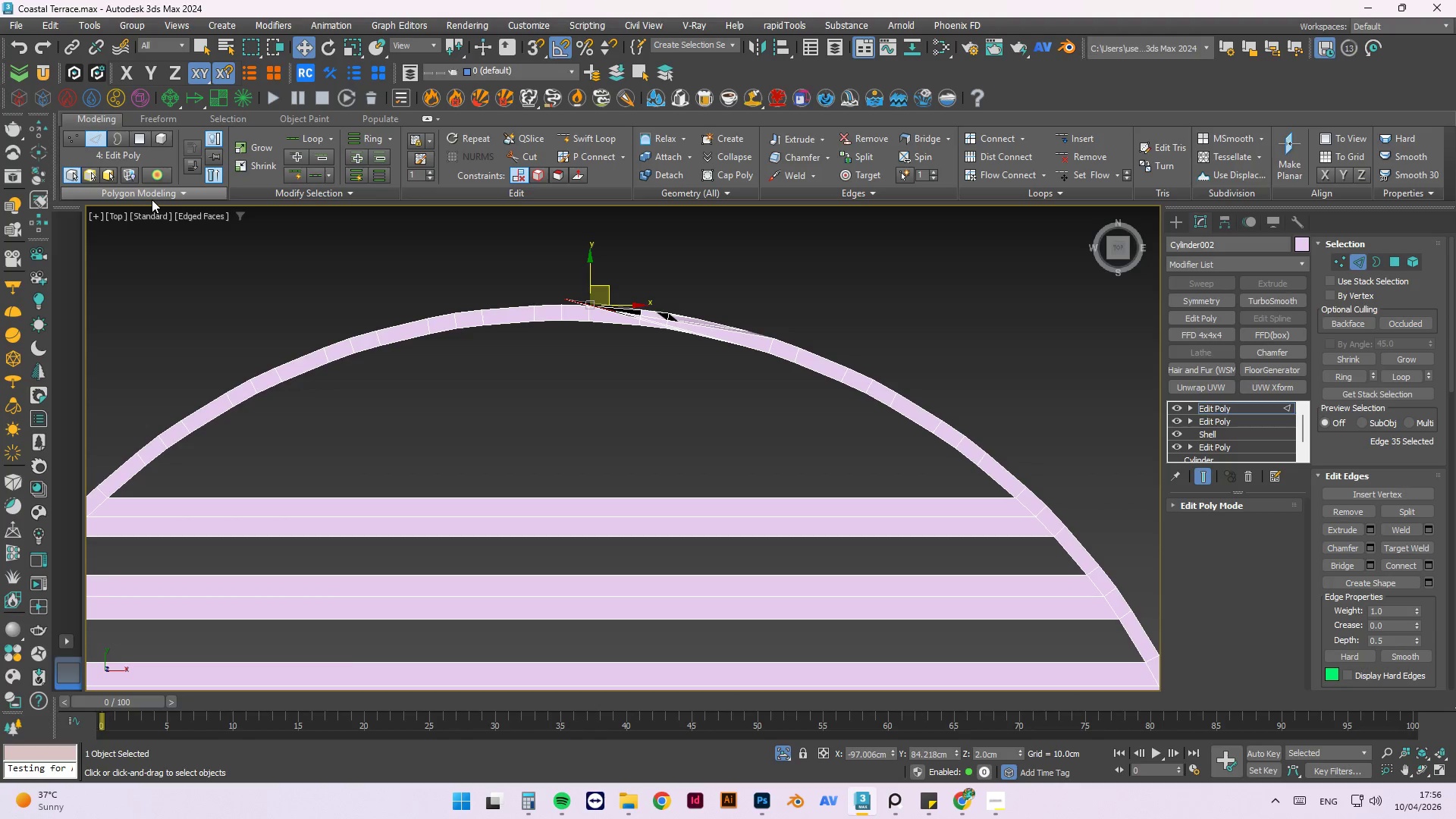 
wait(6.36)
 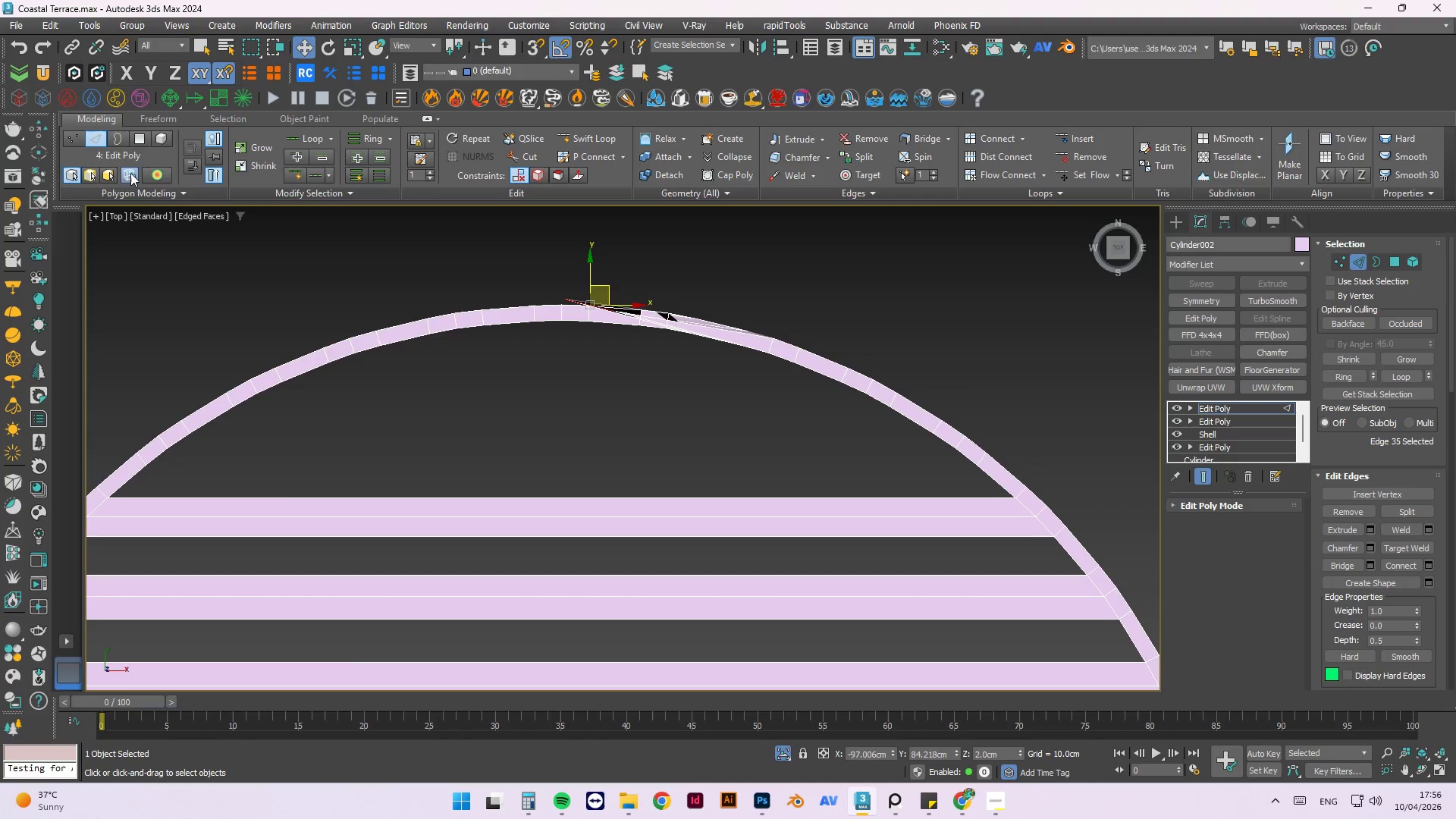 
key(Control+Z)
 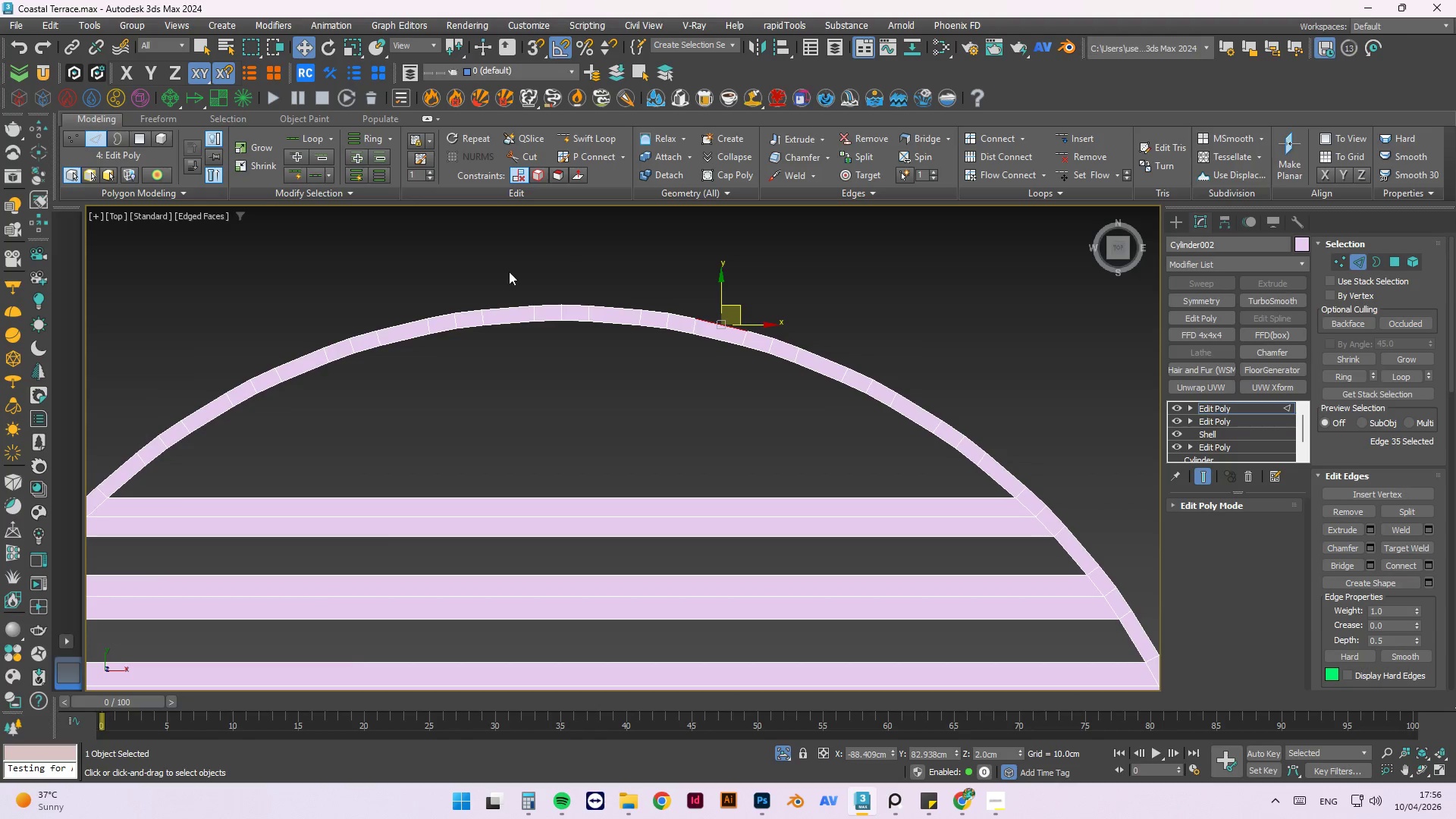 
left_click([833, 256])
 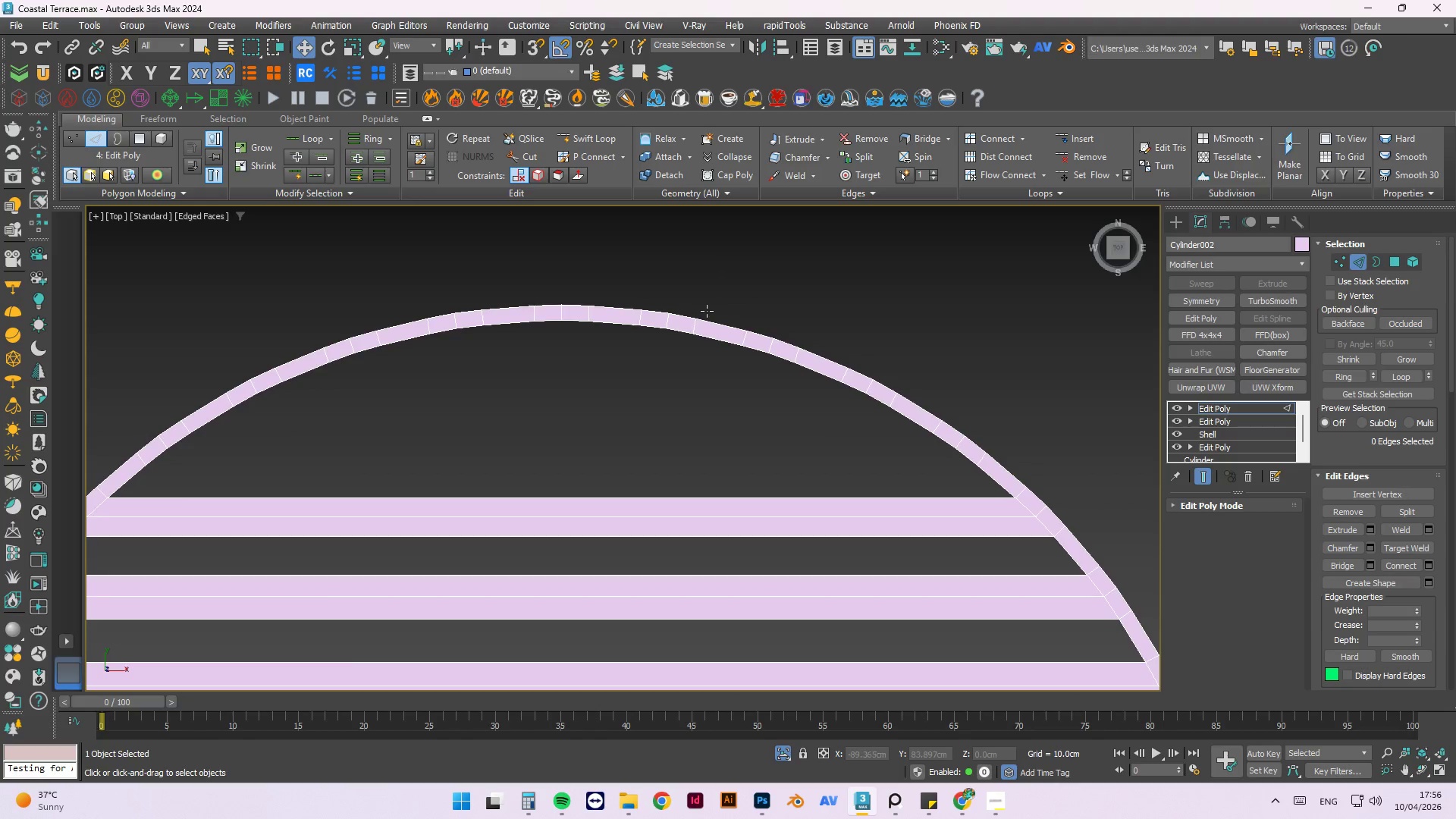 
scroll: coordinate [711, 316], scroll_direction: up, amount: 1.0
 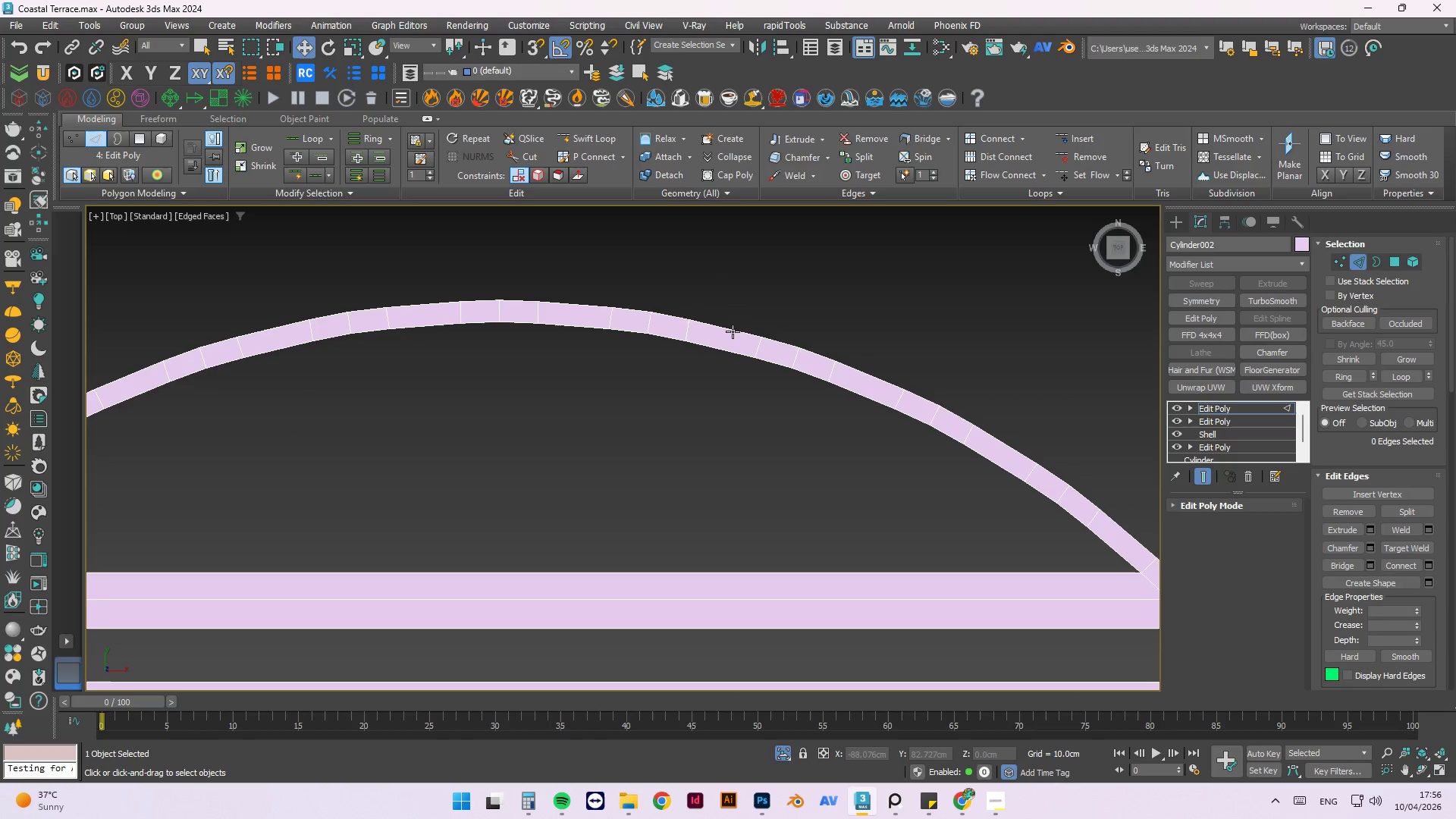 
left_click([733, 331])
 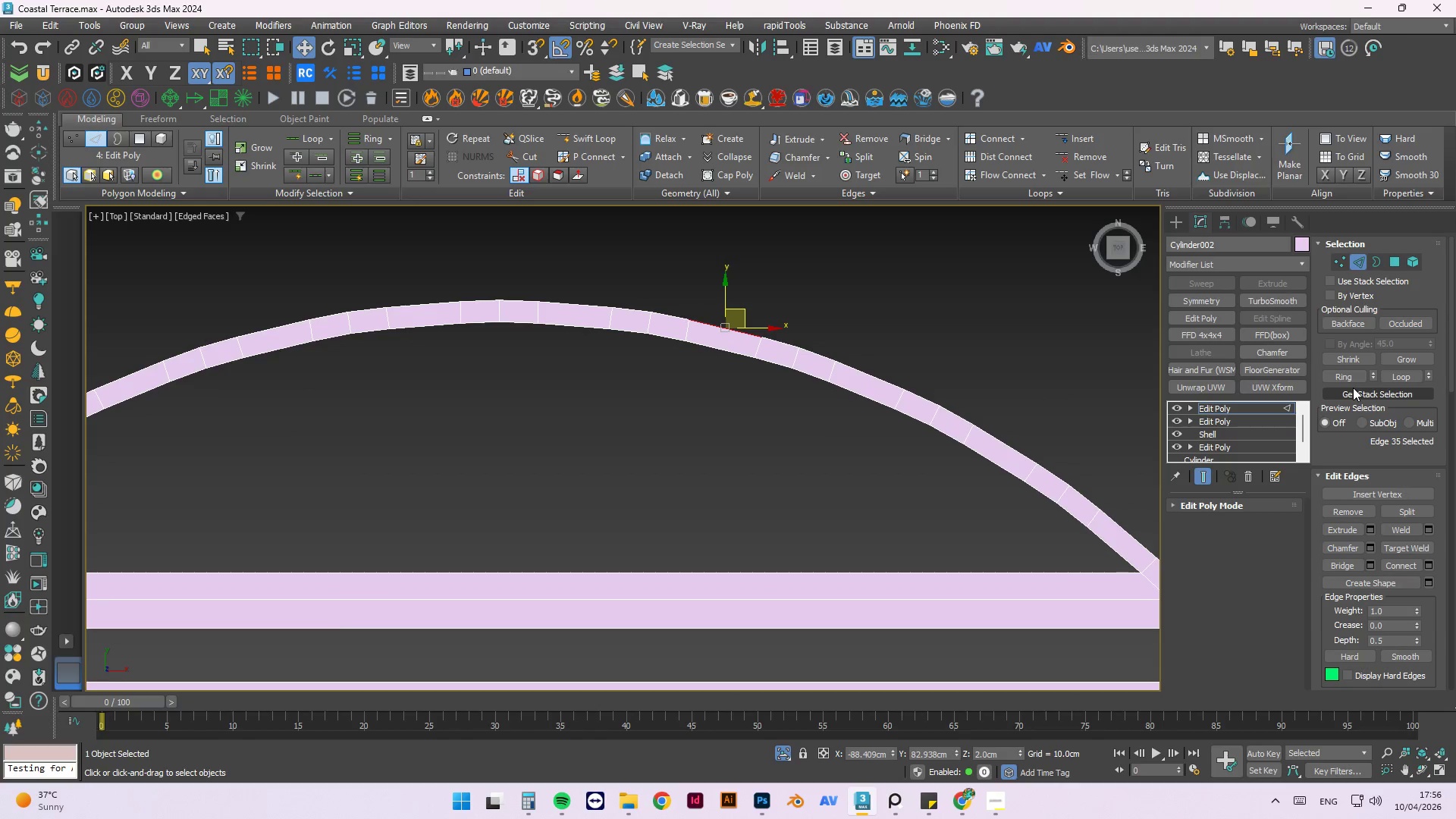 
left_click([1339, 375])
 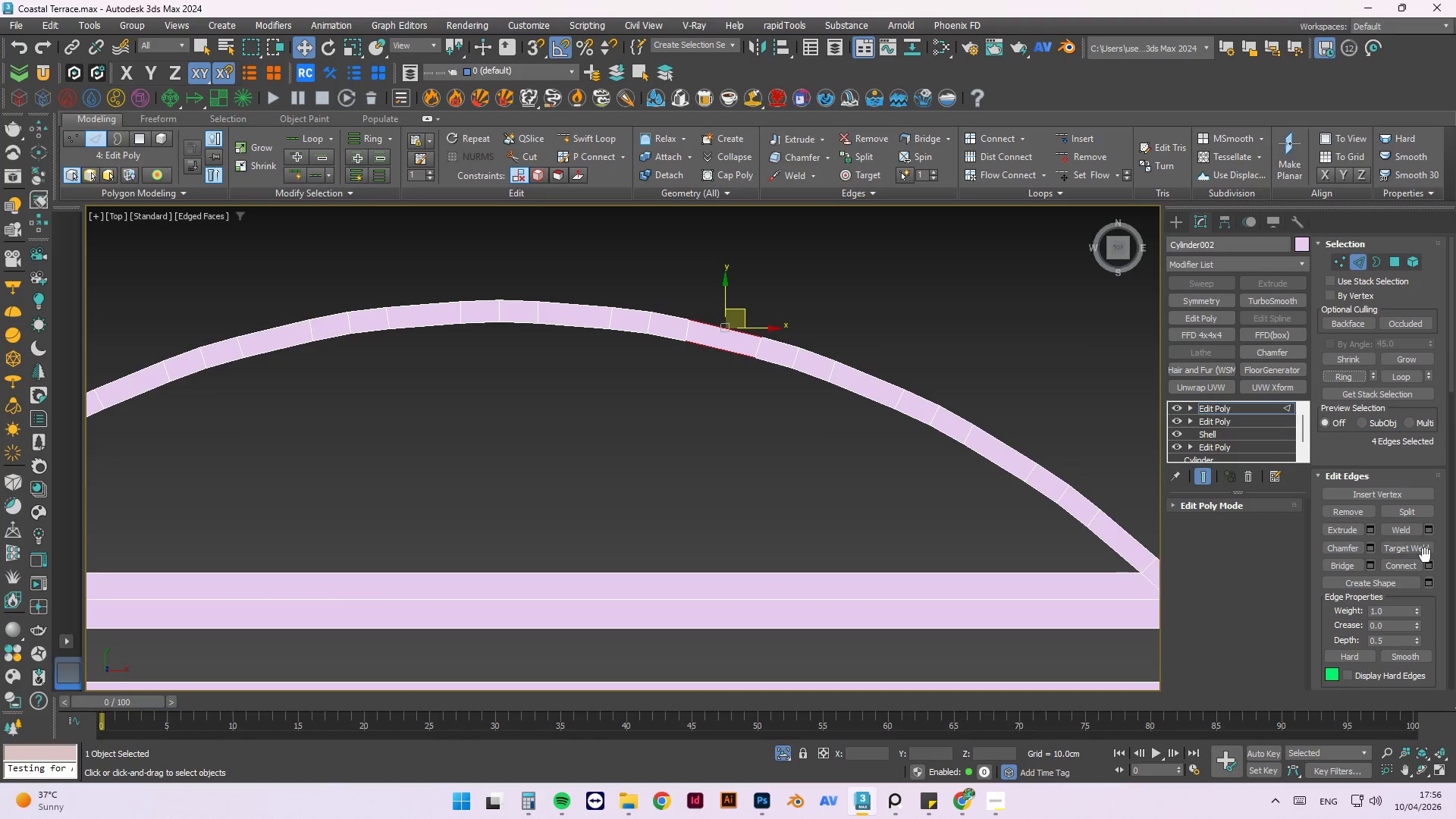 
left_click([1432, 562])
 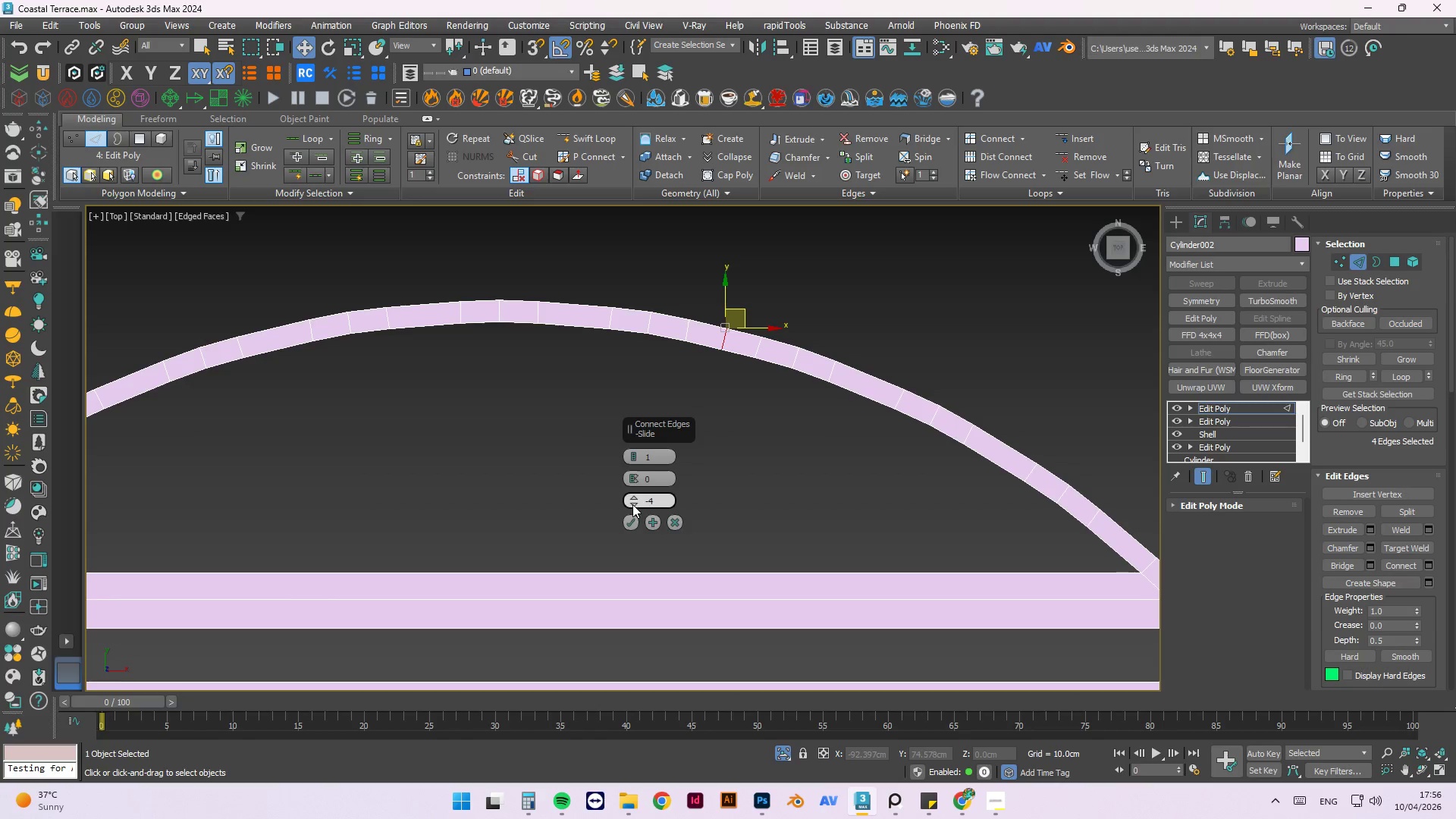 
left_click_drag(start_coordinate=[632, 500], to_coordinate=[735, 660])
 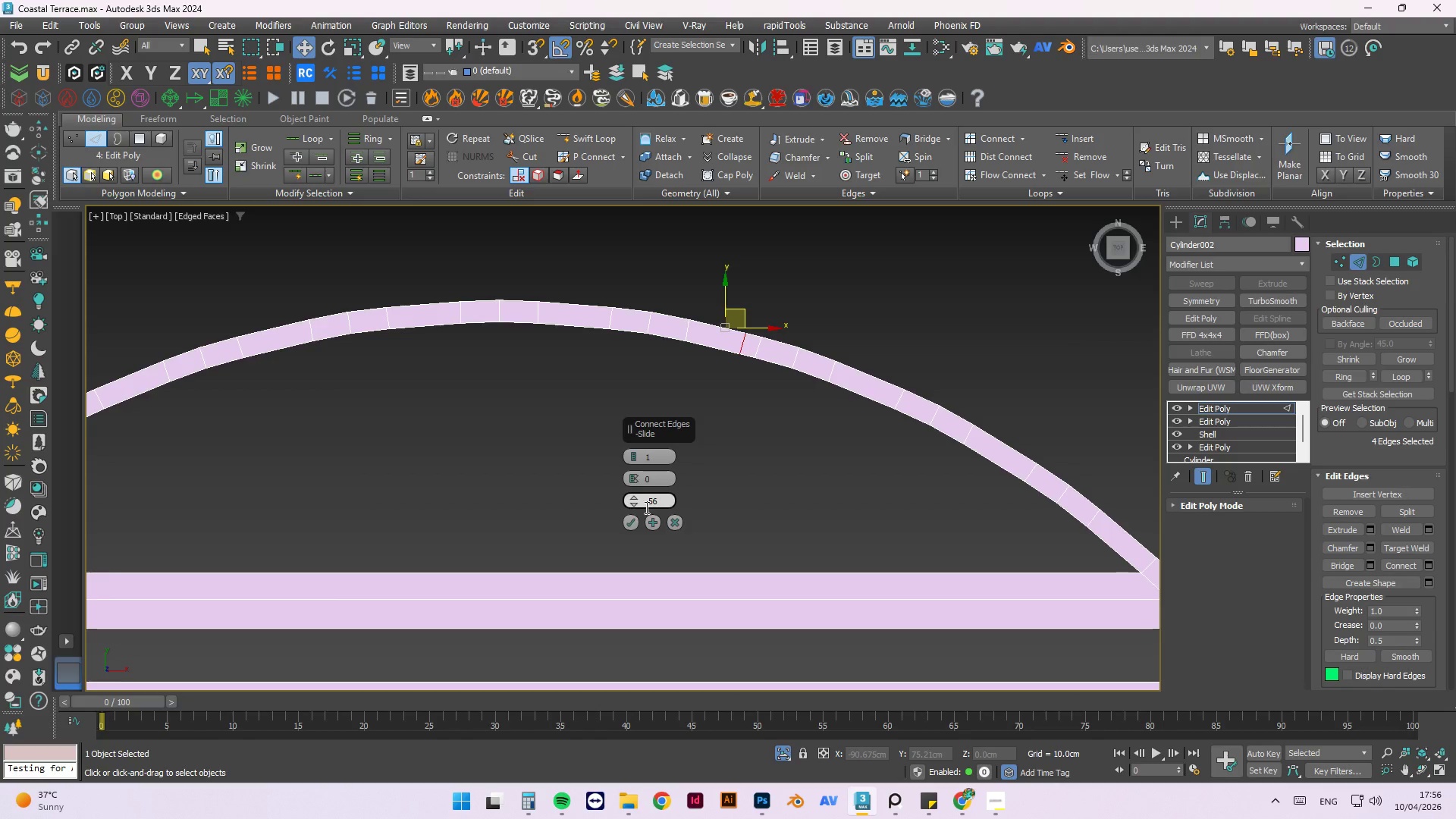 
wait(5.22)
 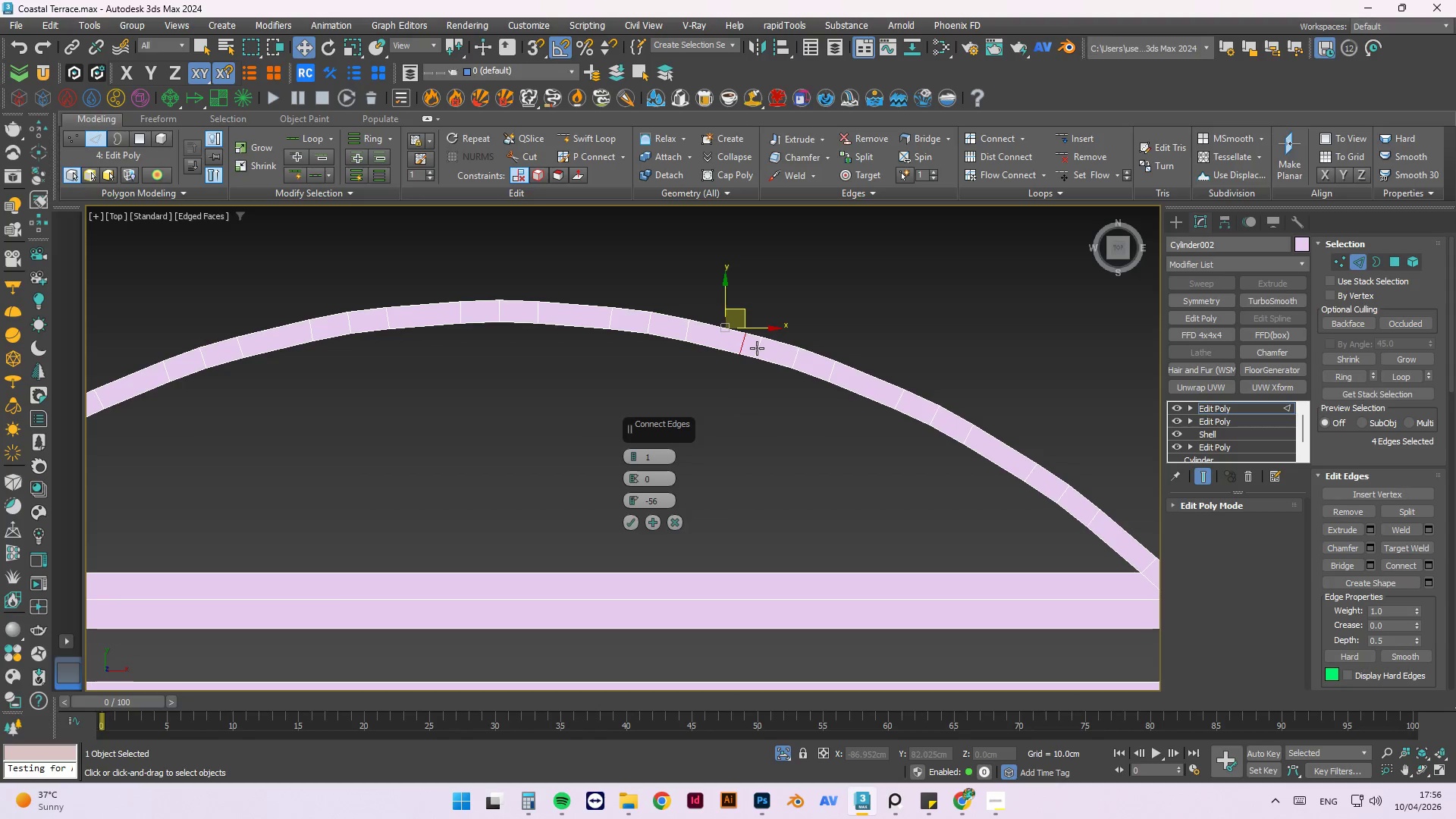 
left_click_drag(start_coordinate=[633, 503], to_coordinate=[645, 530])
 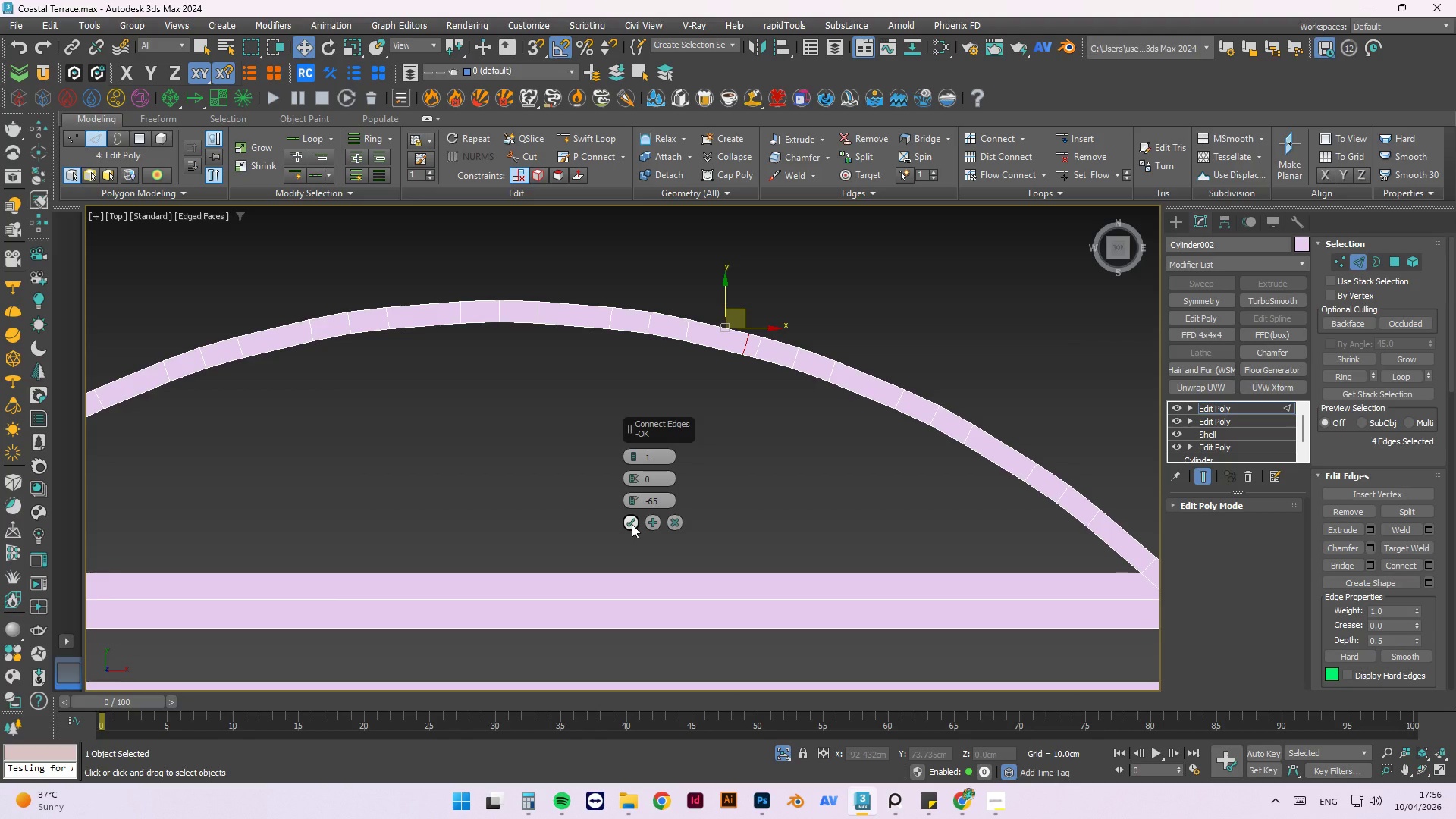 
left_click([632, 524])
 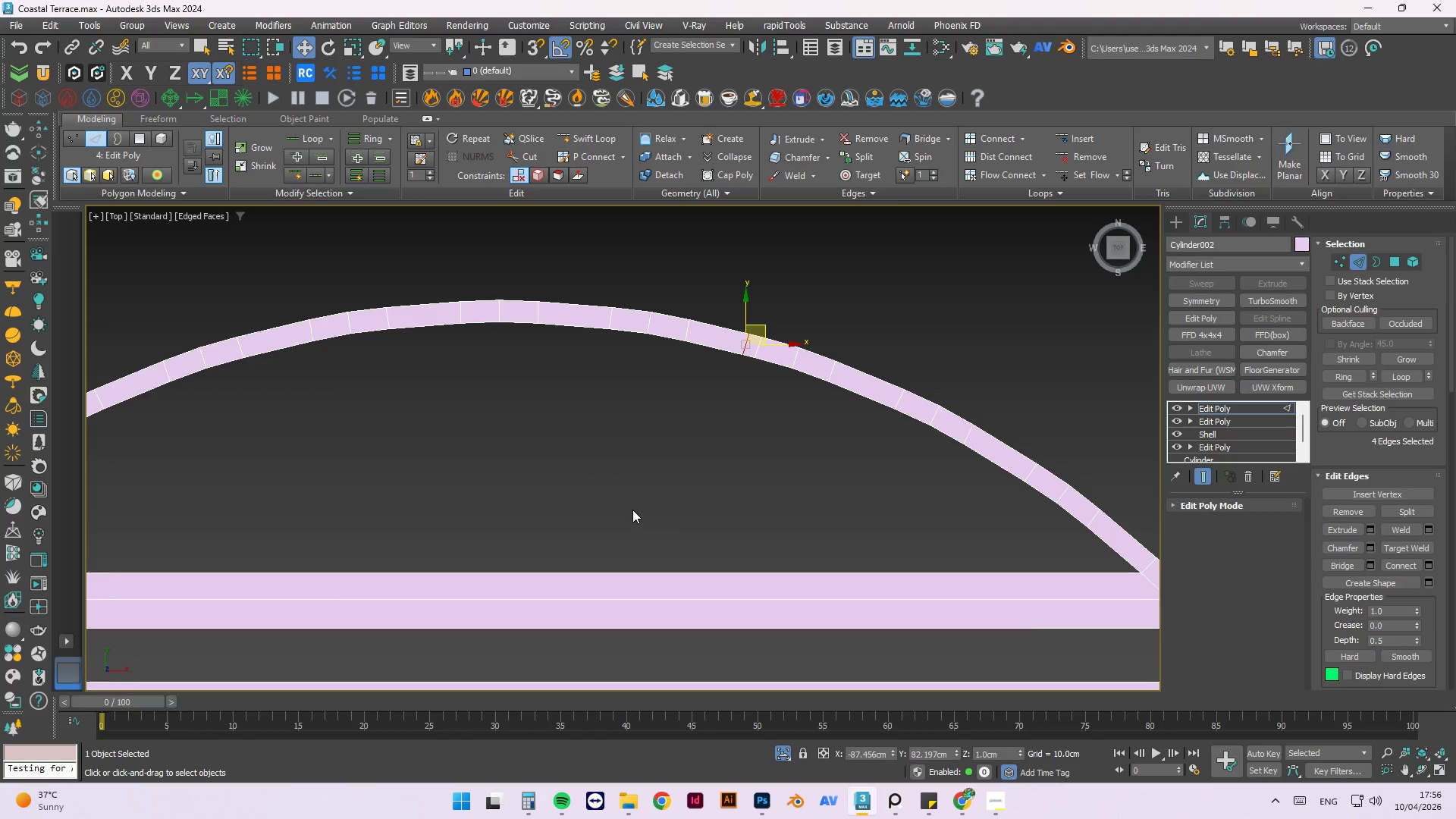 
scroll: coordinate [632, 507], scroll_direction: down, amount: 2.0
 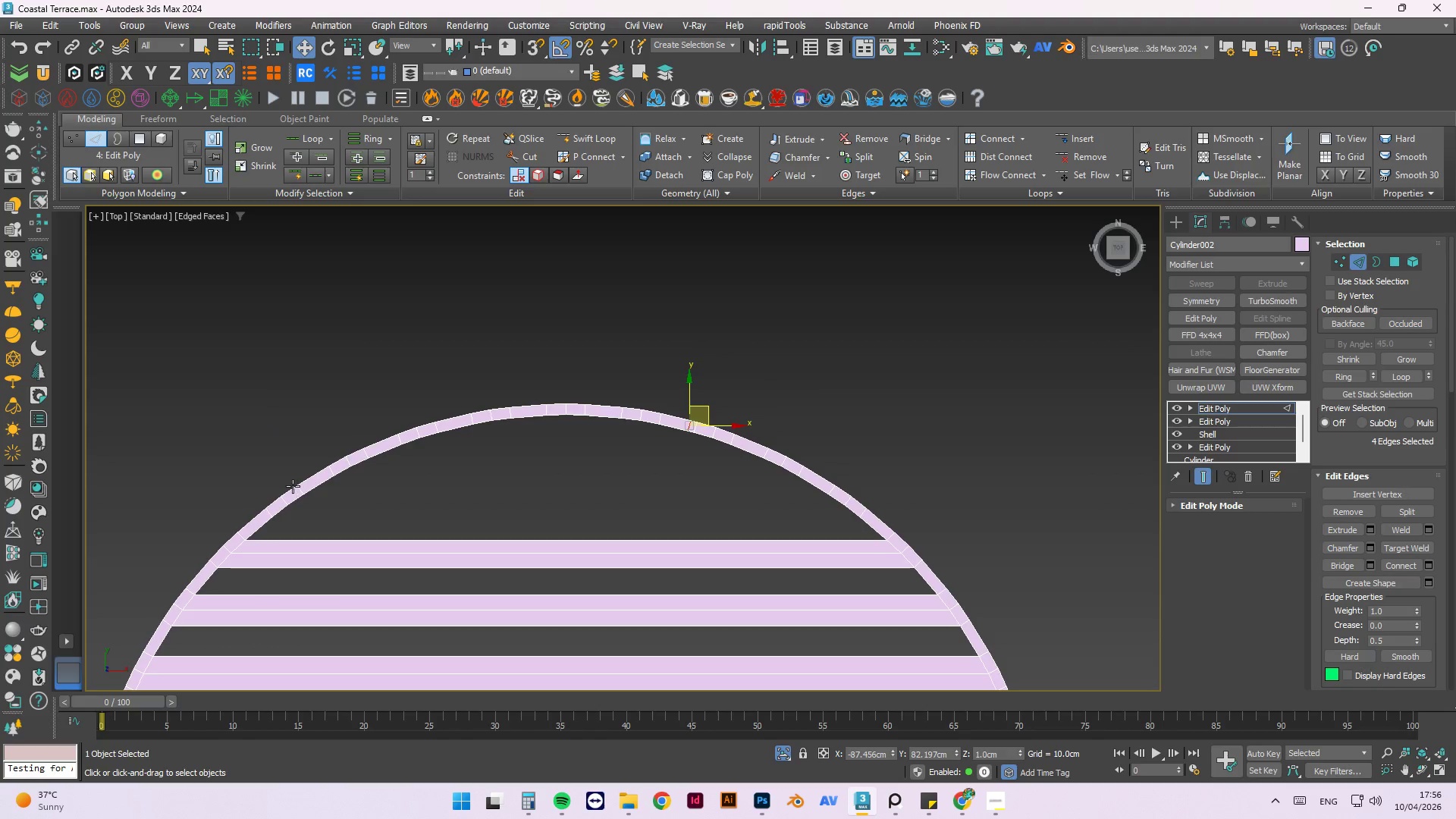 
scroll: coordinate [303, 493], scroll_direction: up, amount: 2.0
 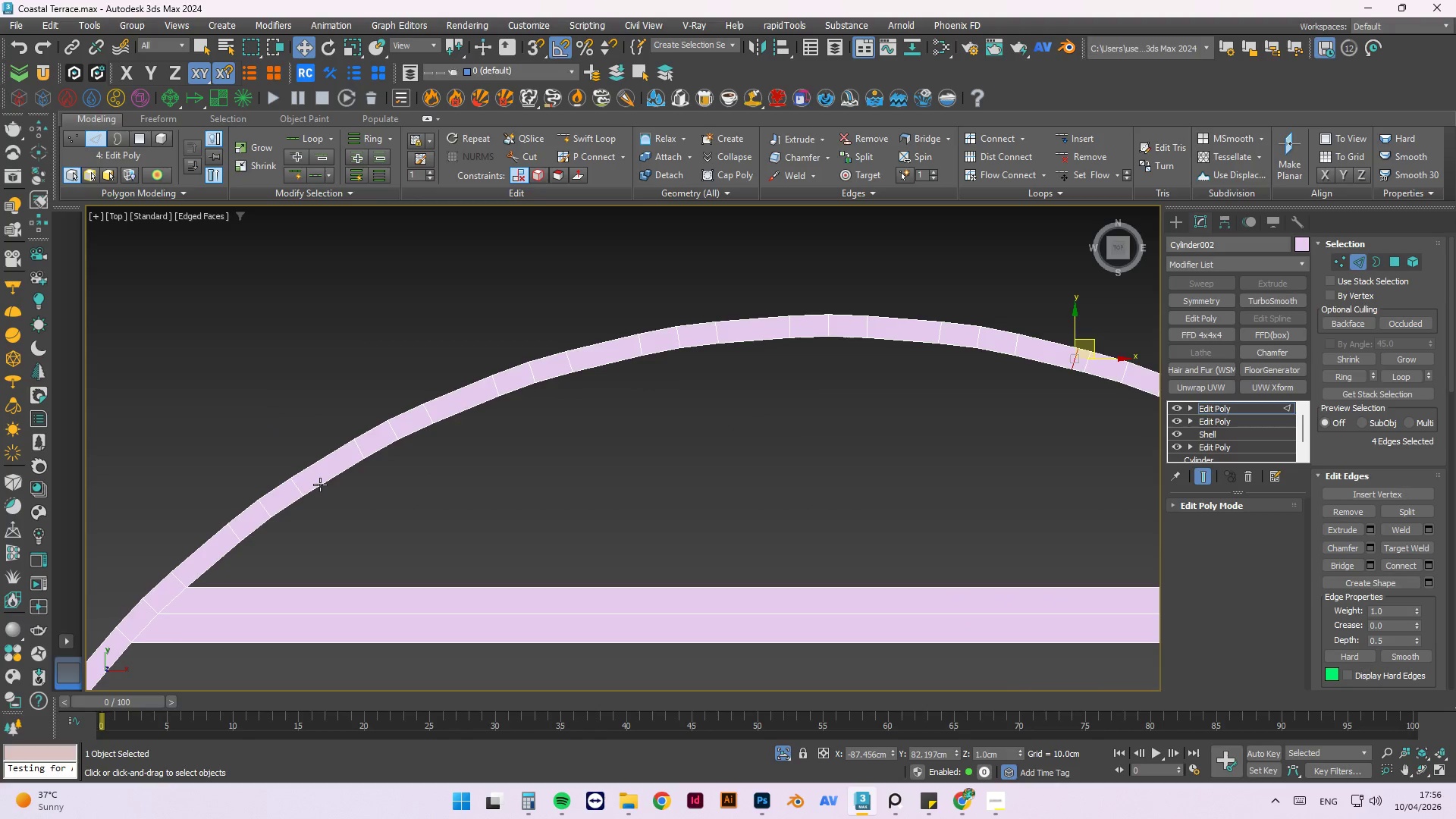 
left_click([320, 485])
 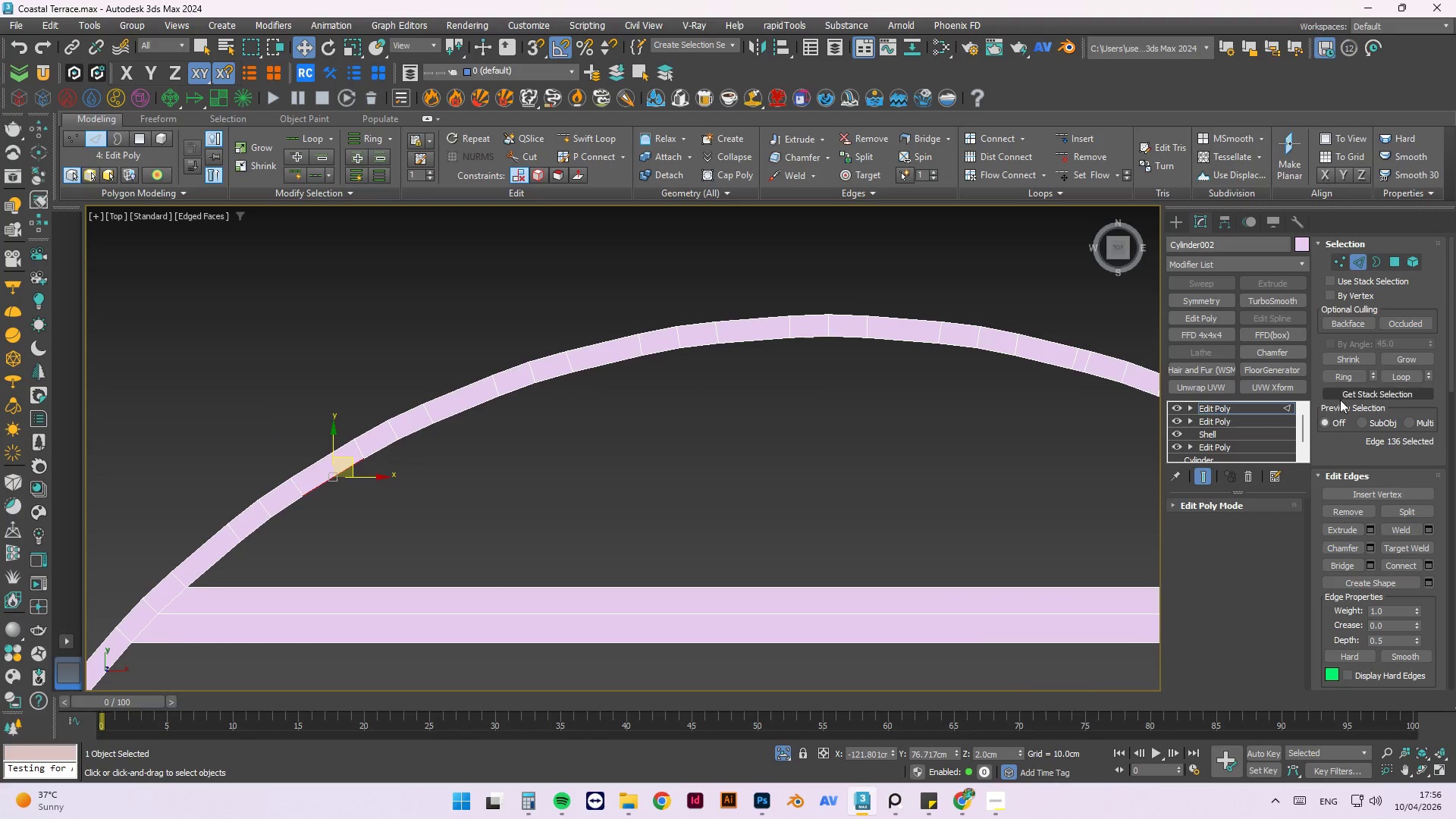 
left_click([1333, 376])
 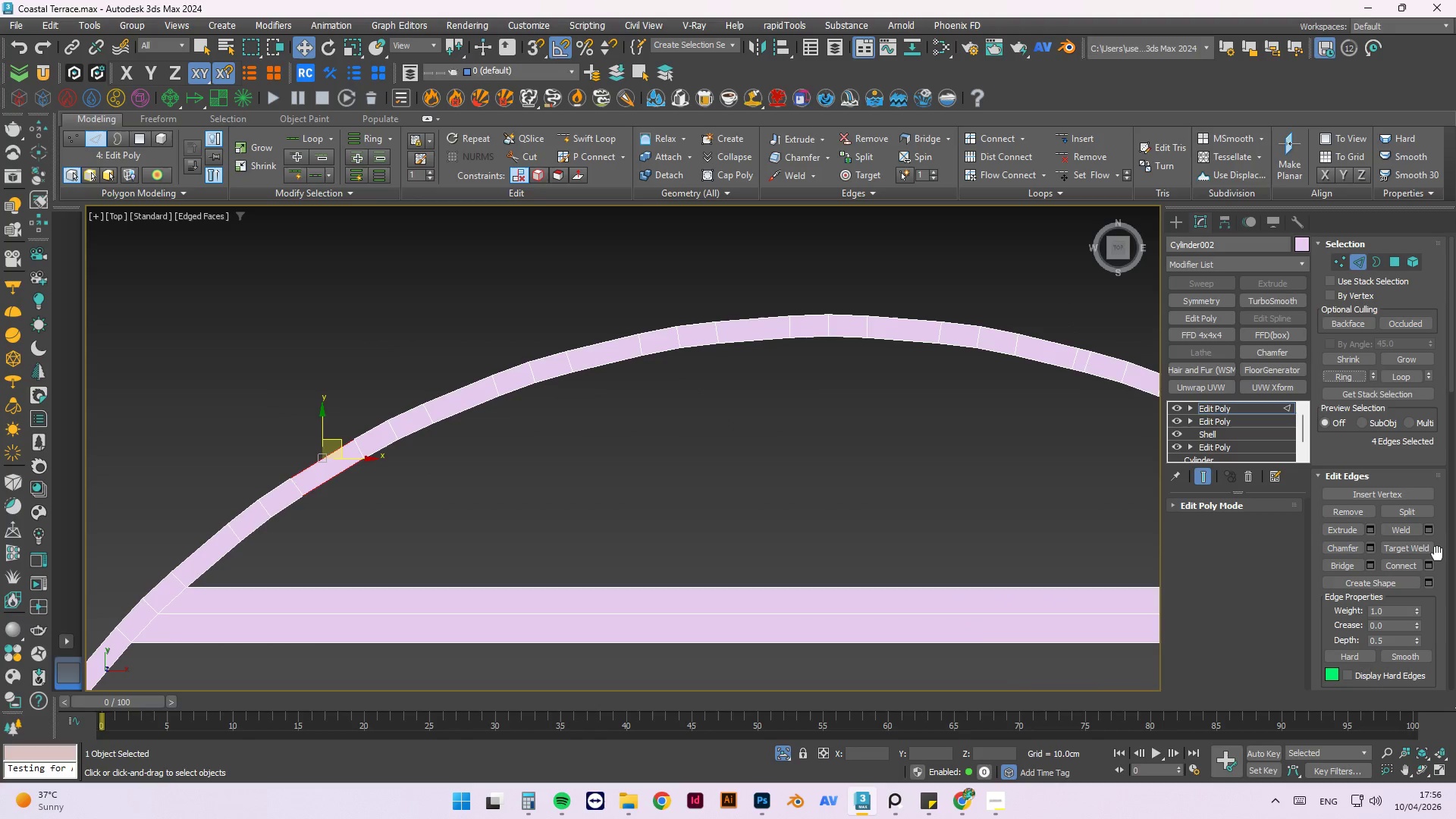 
left_click([1432, 560])
 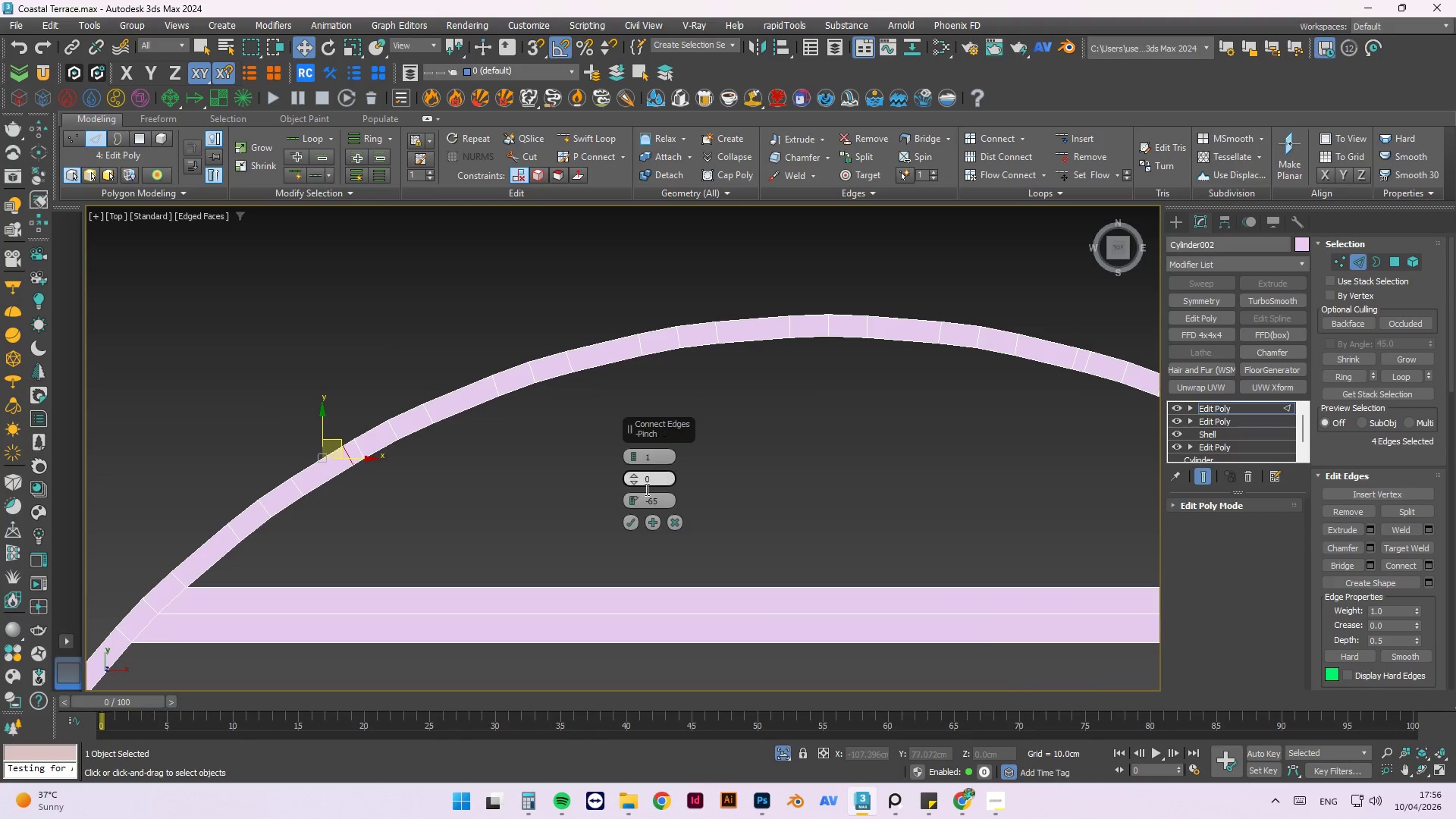 
left_click([648, 500])
 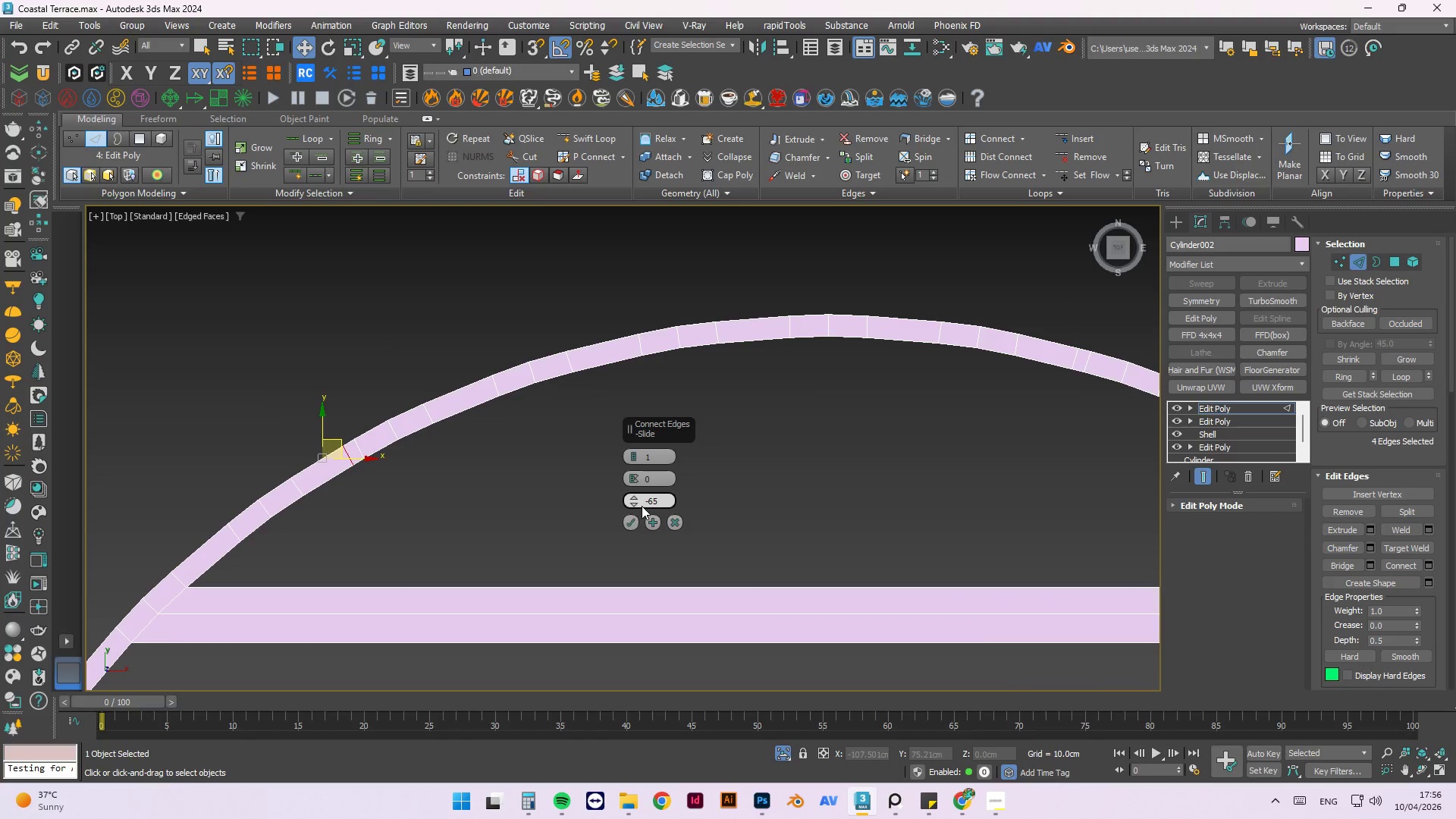 
key(Backspace)
 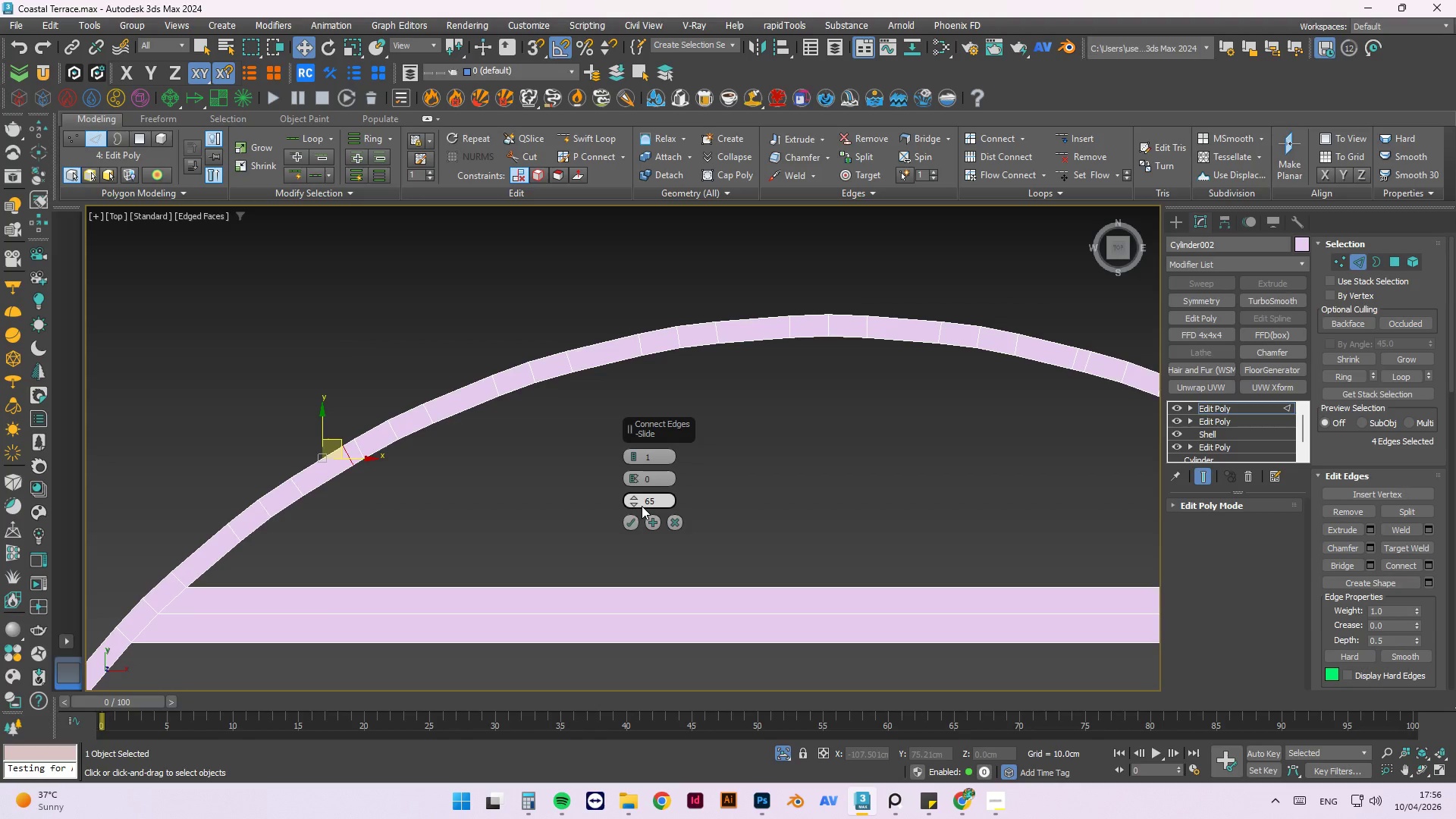 
key(Enter)
 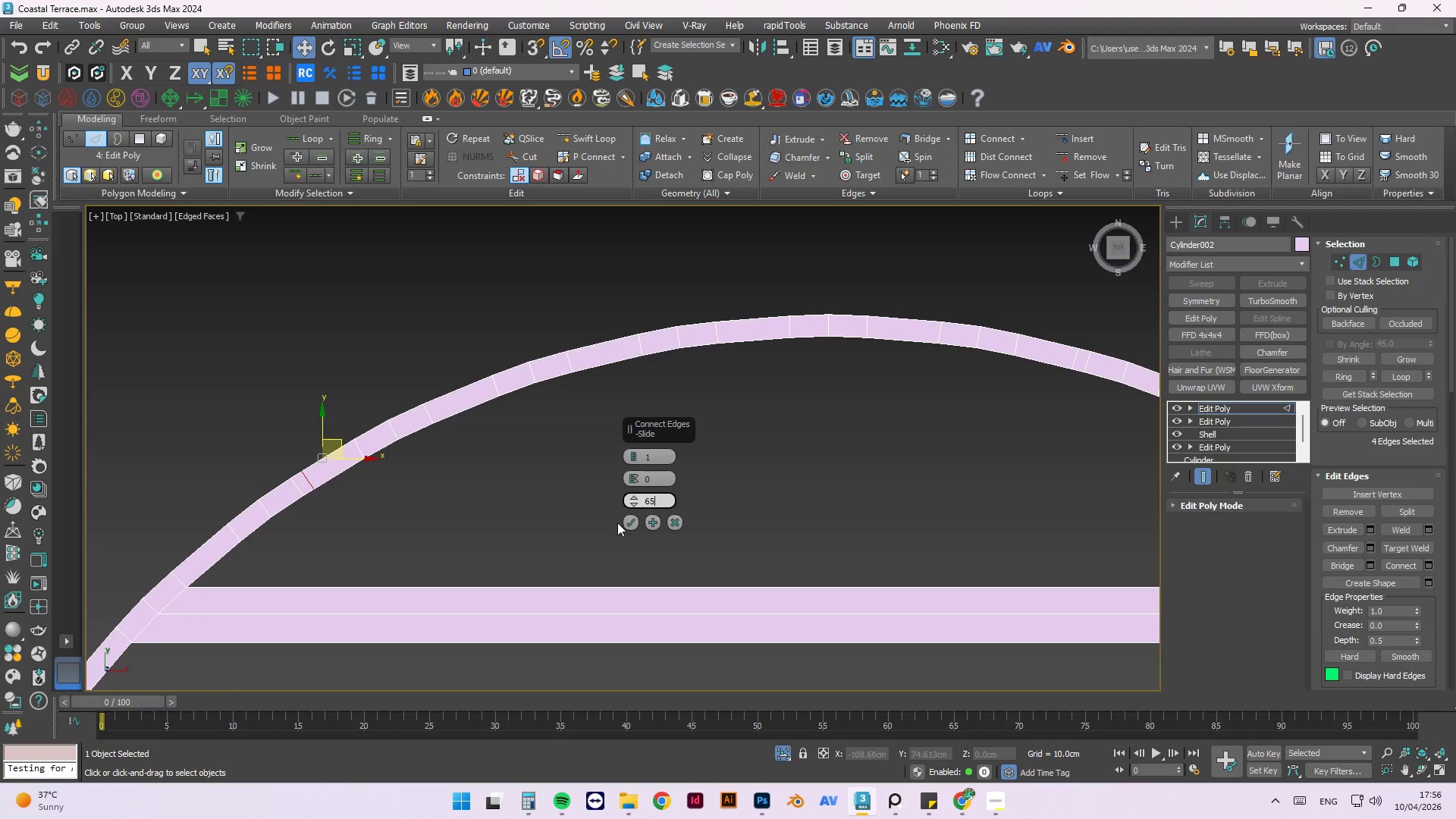 
left_click([627, 517])
 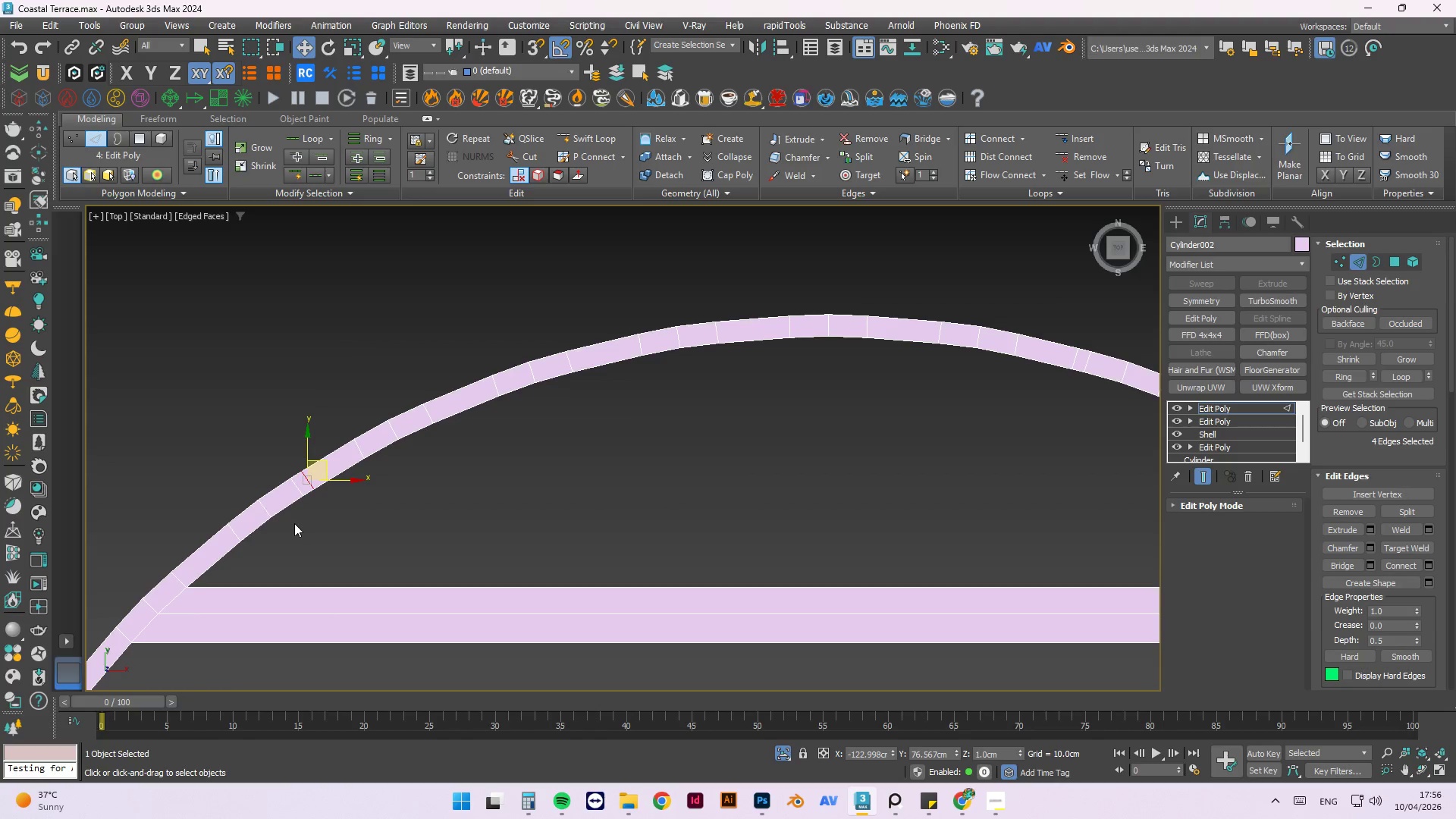 
scroll: coordinate [293, 494], scroll_direction: up, amount: 2.0
 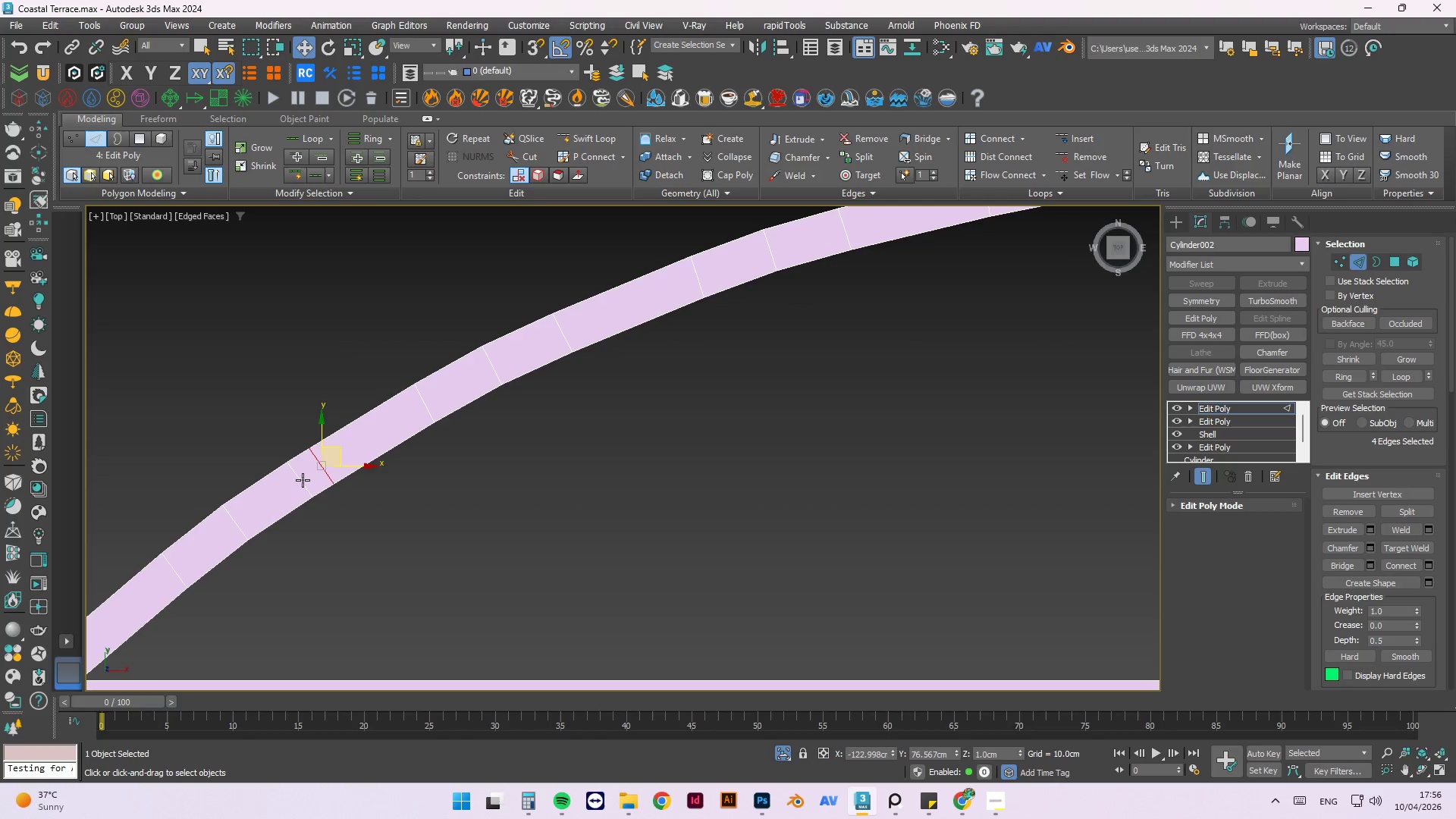 
scroll: coordinate [303, 480], scroll_direction: down, amount: 1.0
 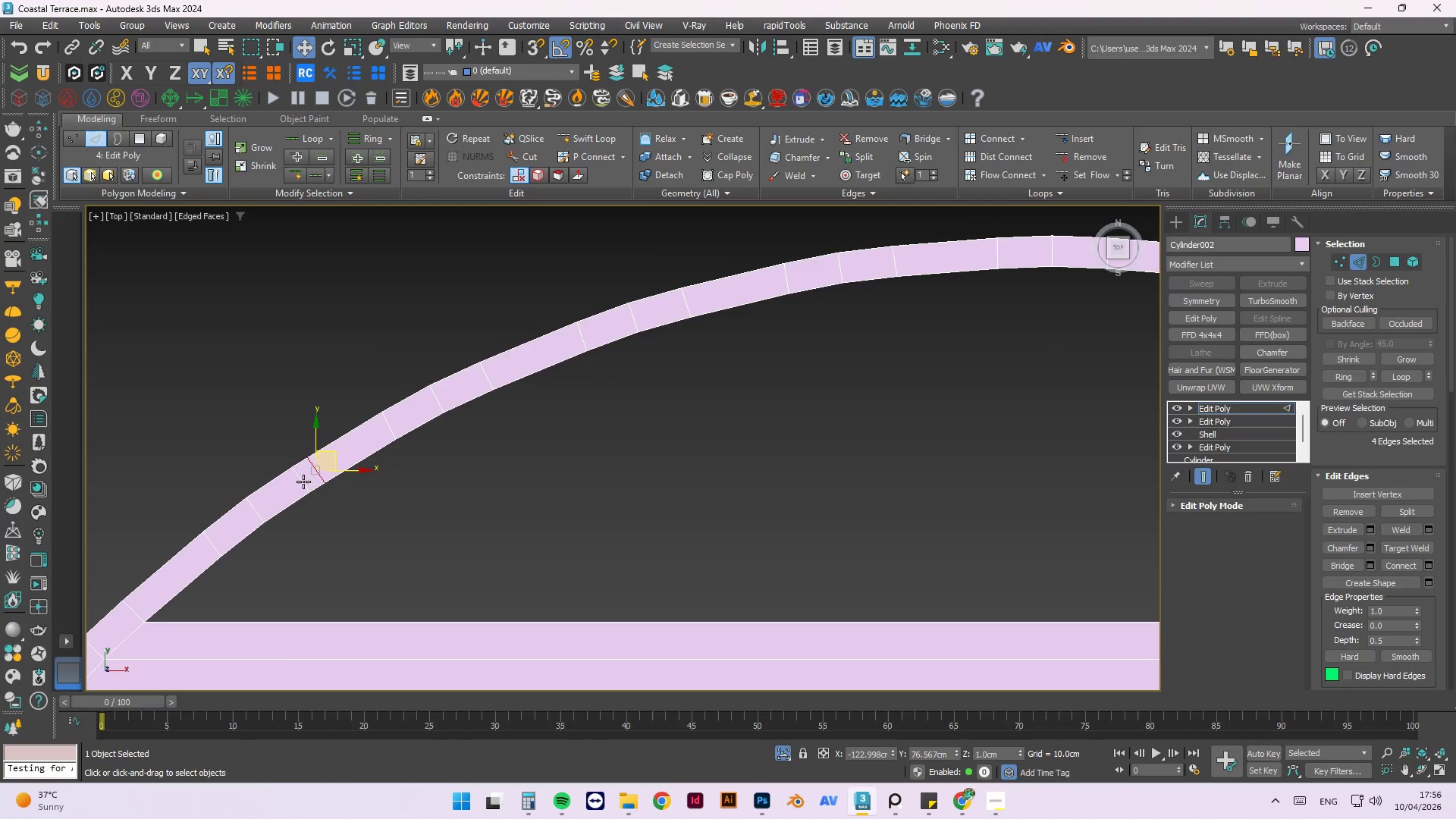 
double_click([303, 482])
 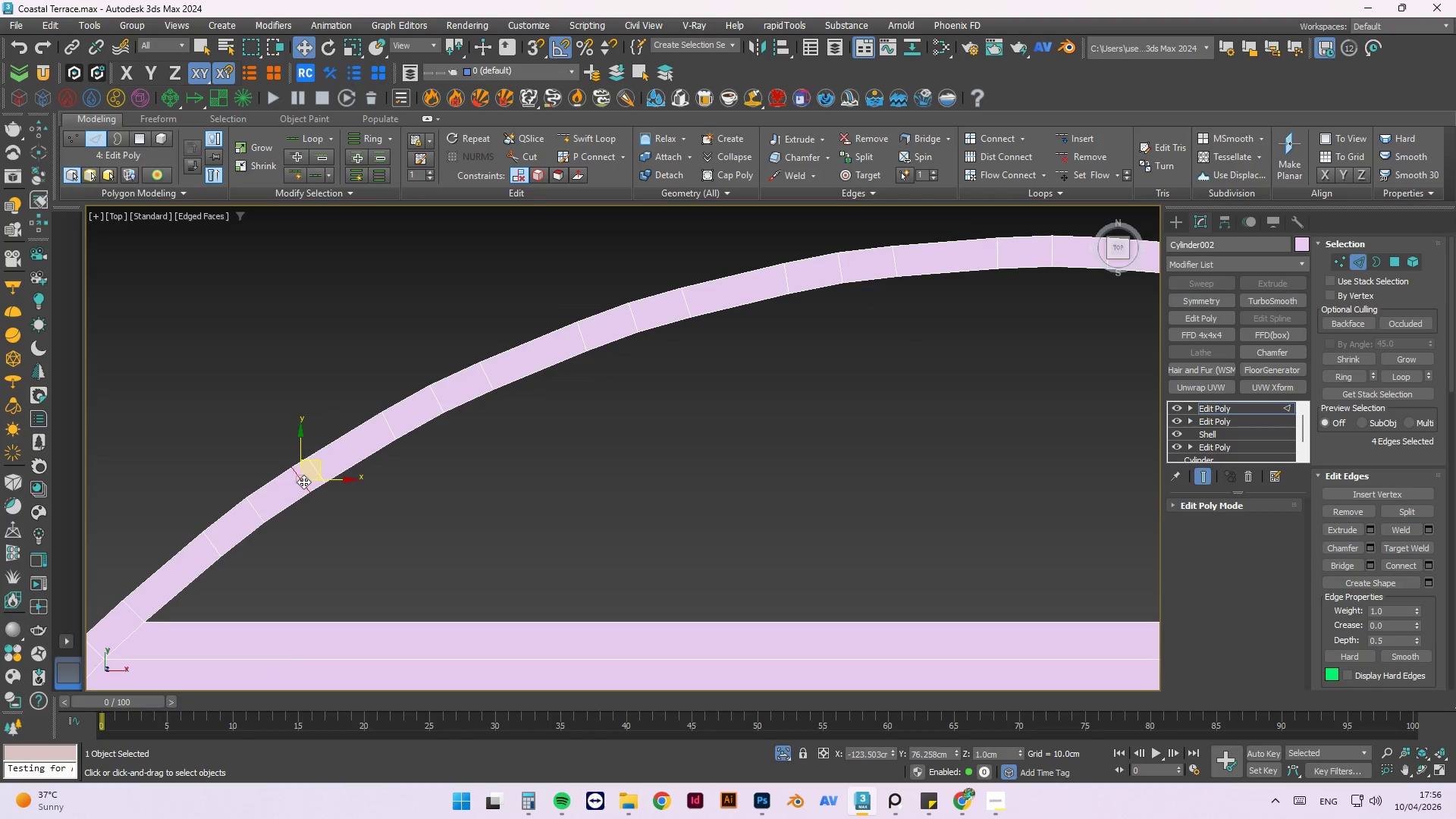 
hold_key(key=AltLeft, duration=1.5)
 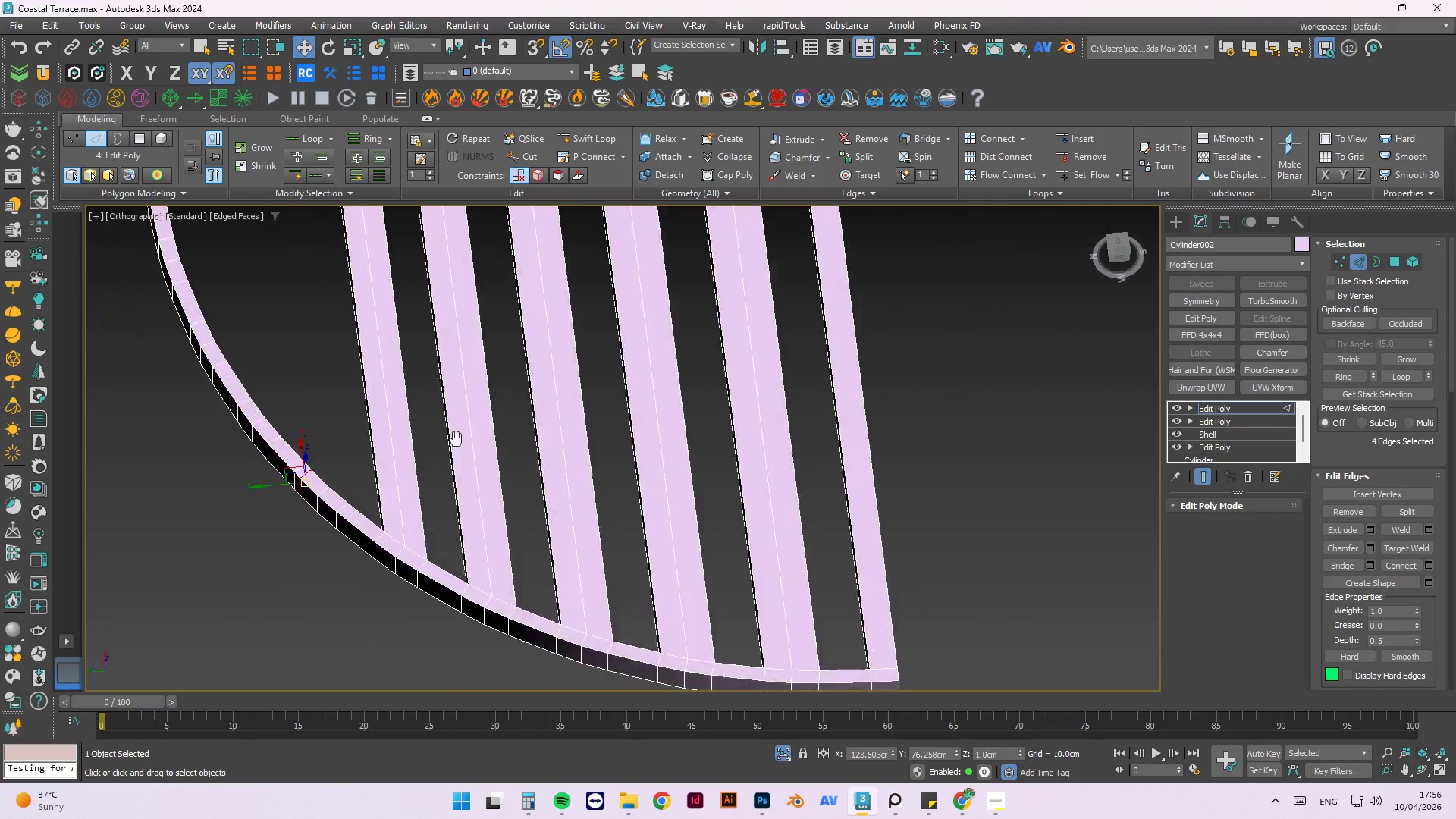 
scroll: coordinate [305, 485], scroll_direction: down, amount: 2.0
 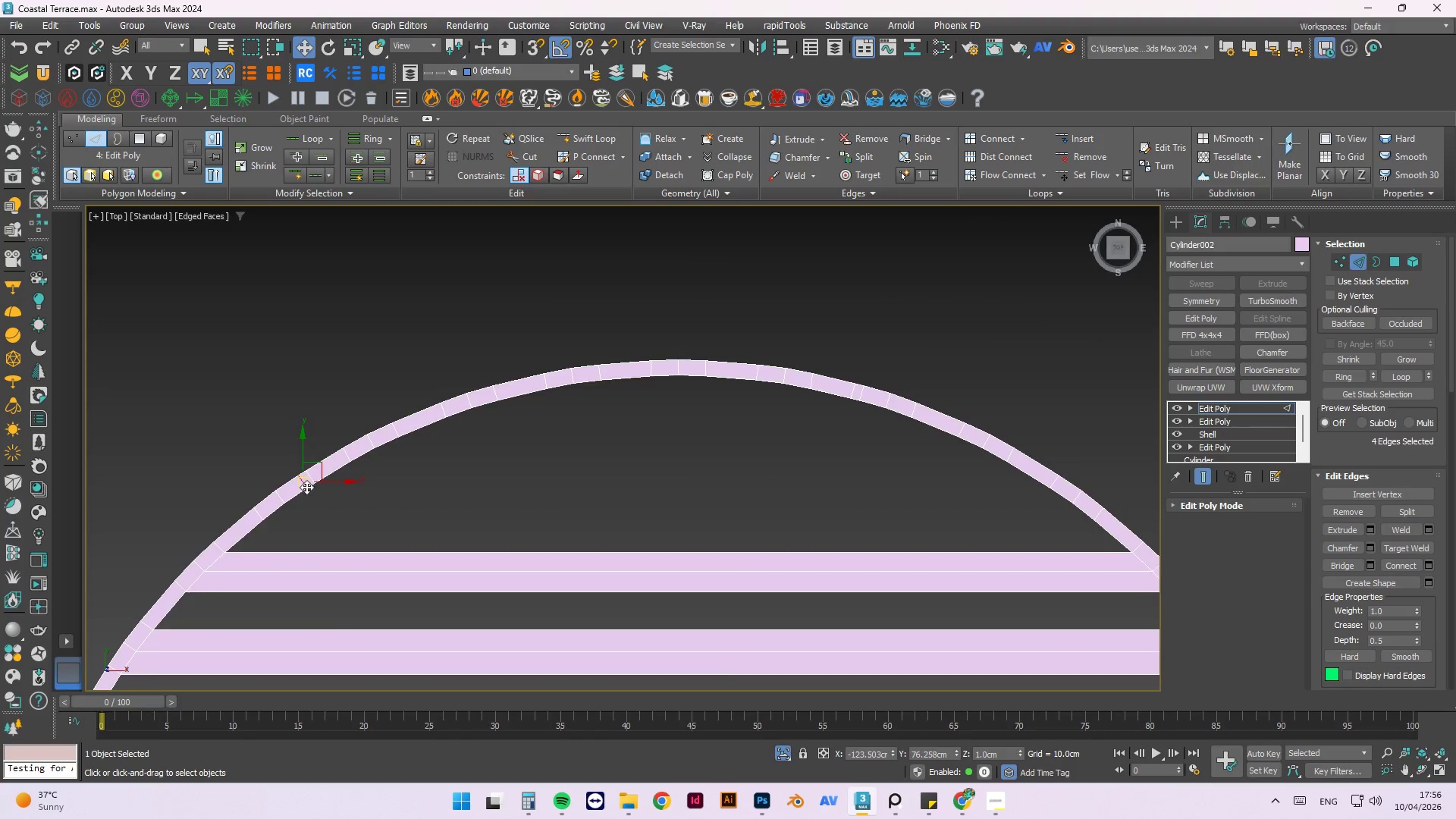 
key(Alt+AltLeft)
 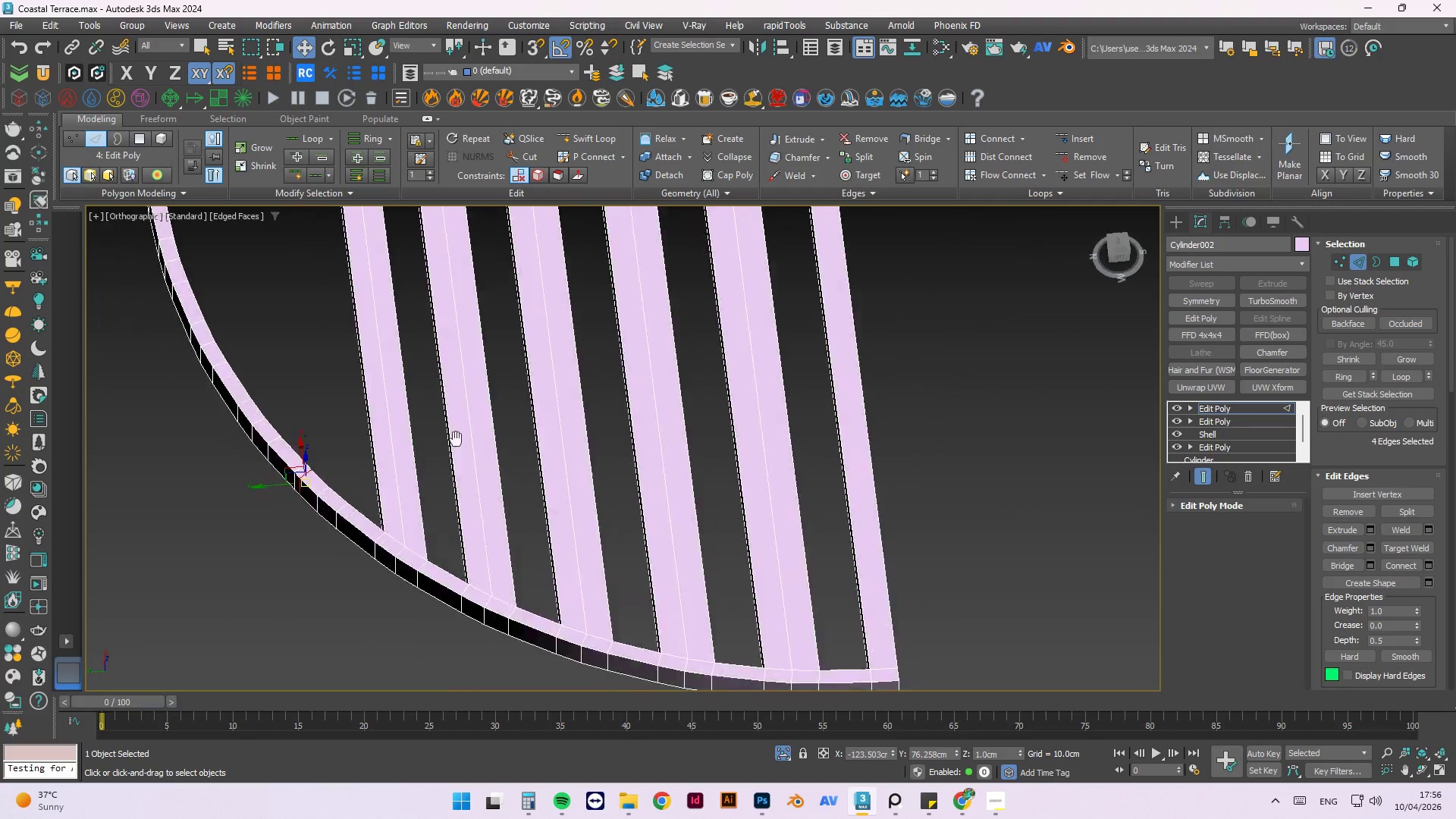 
key(Alt+AltLeft)
 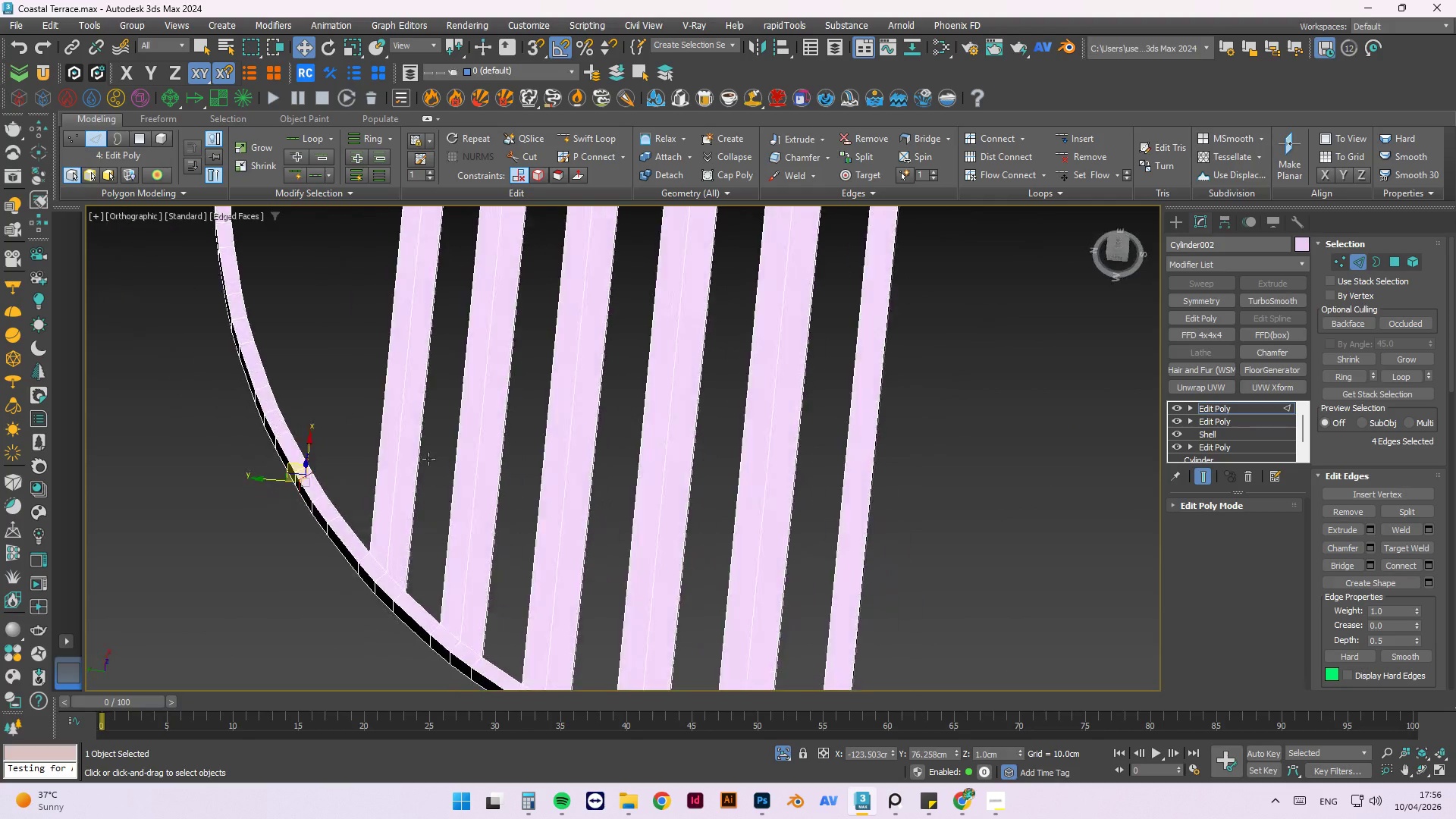 
key(Alt+AltLeft)
 